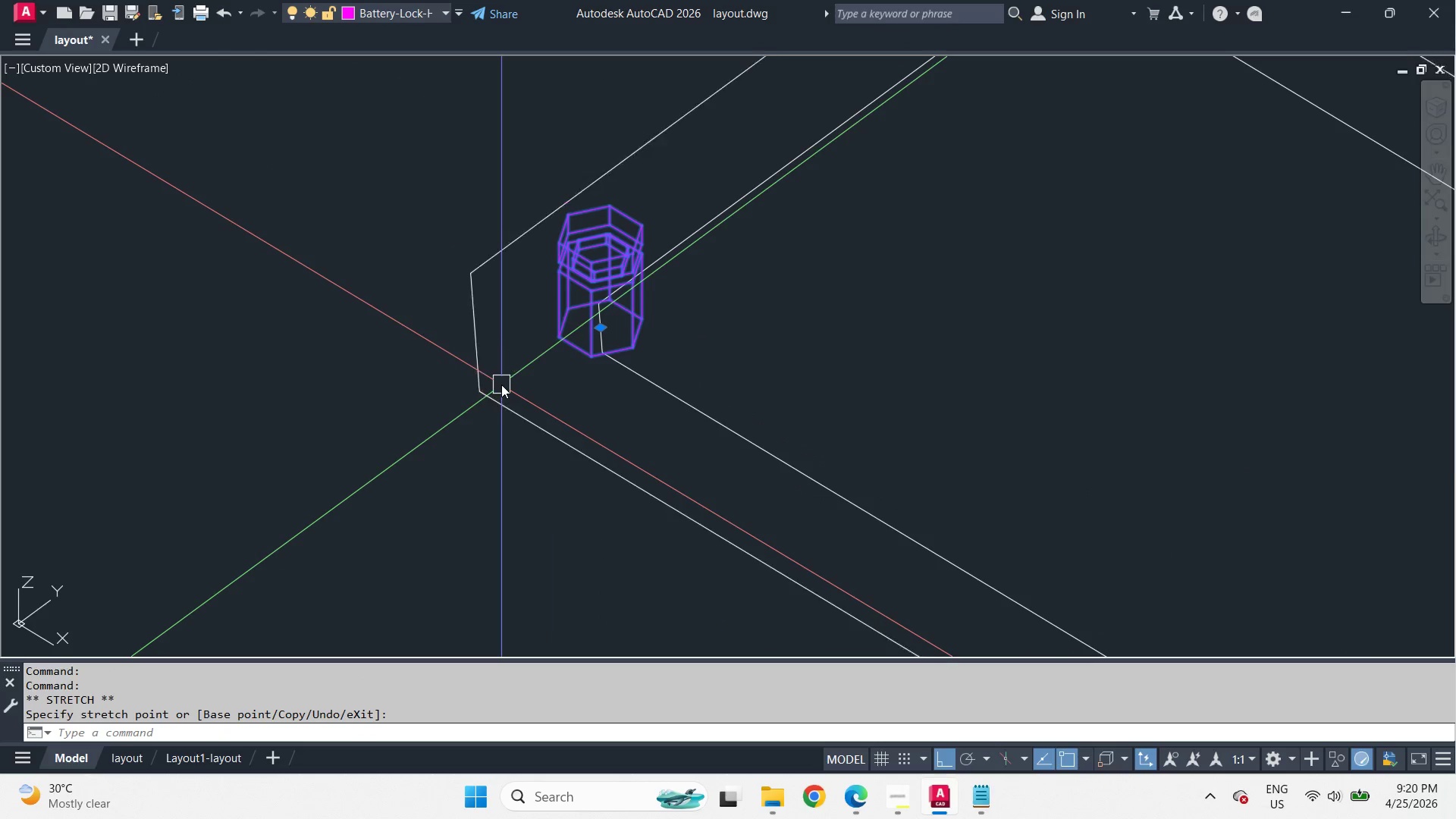 
key(Escape)
 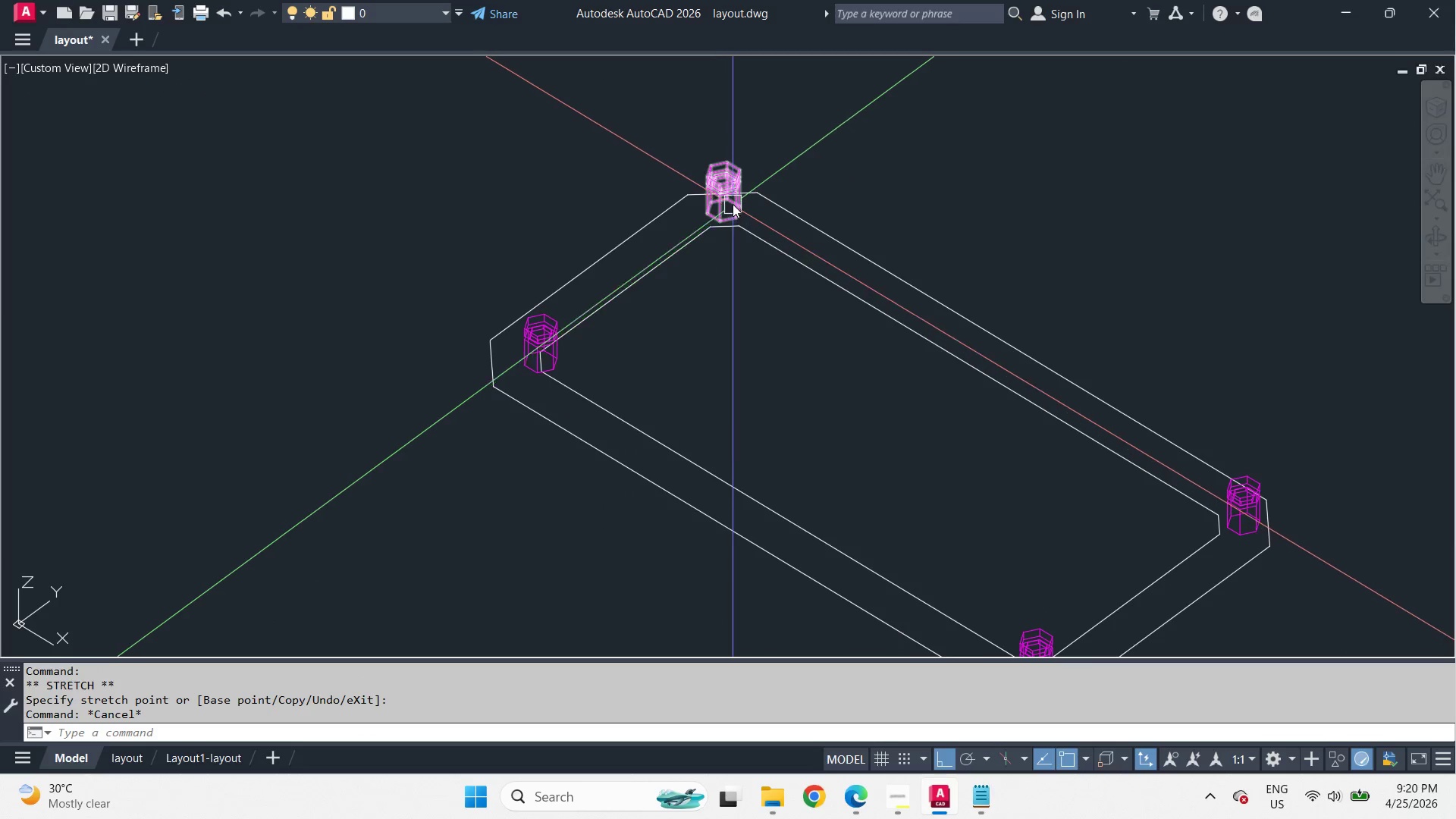 
scroll: coordinate [501, 384], scroll_direction: down, amount: 2.0
 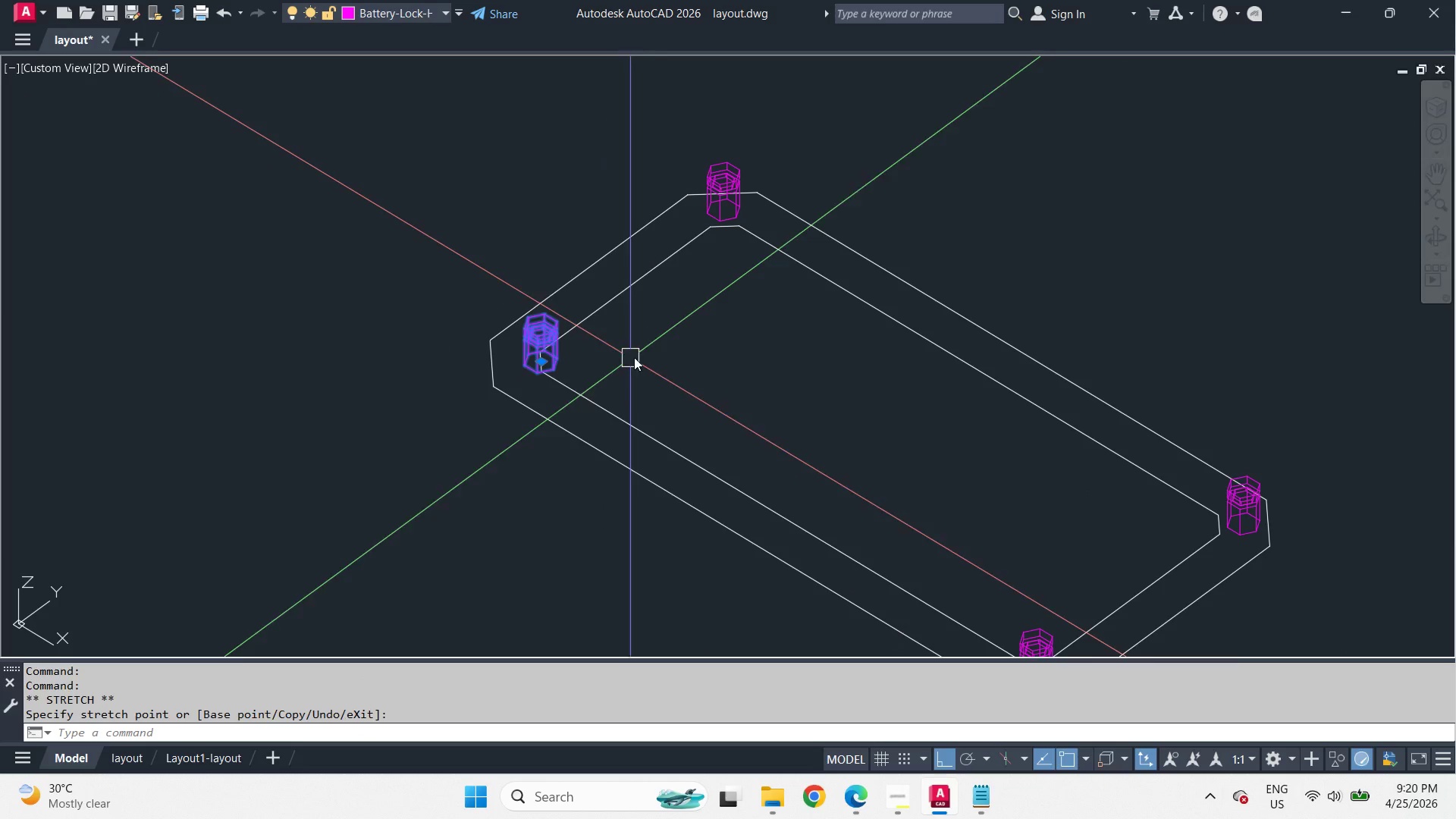 
left_click([733, 204])
 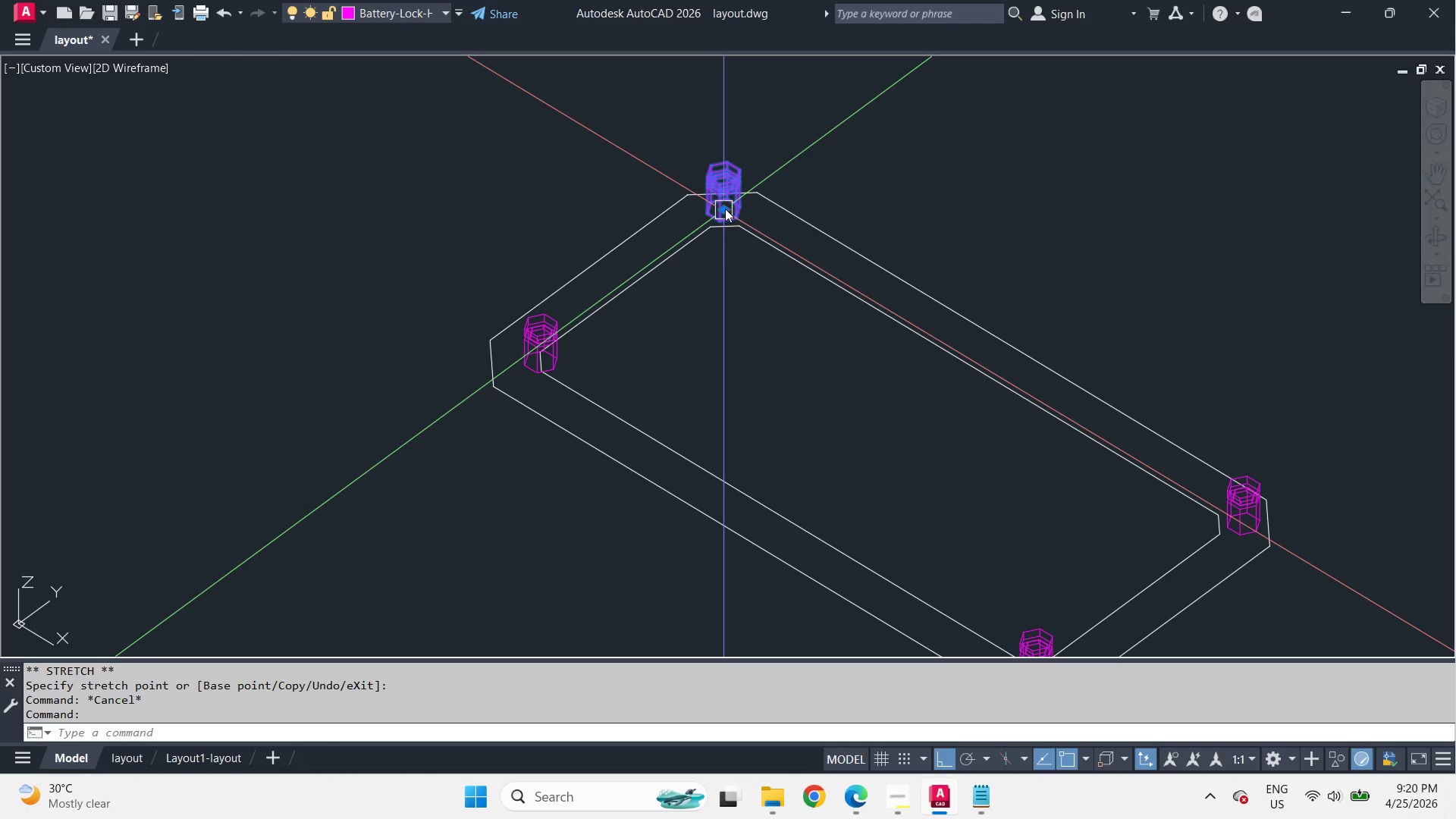 
left_click_drag(start_coordinate=[725, 209], to_coordinate=[726, 213])
 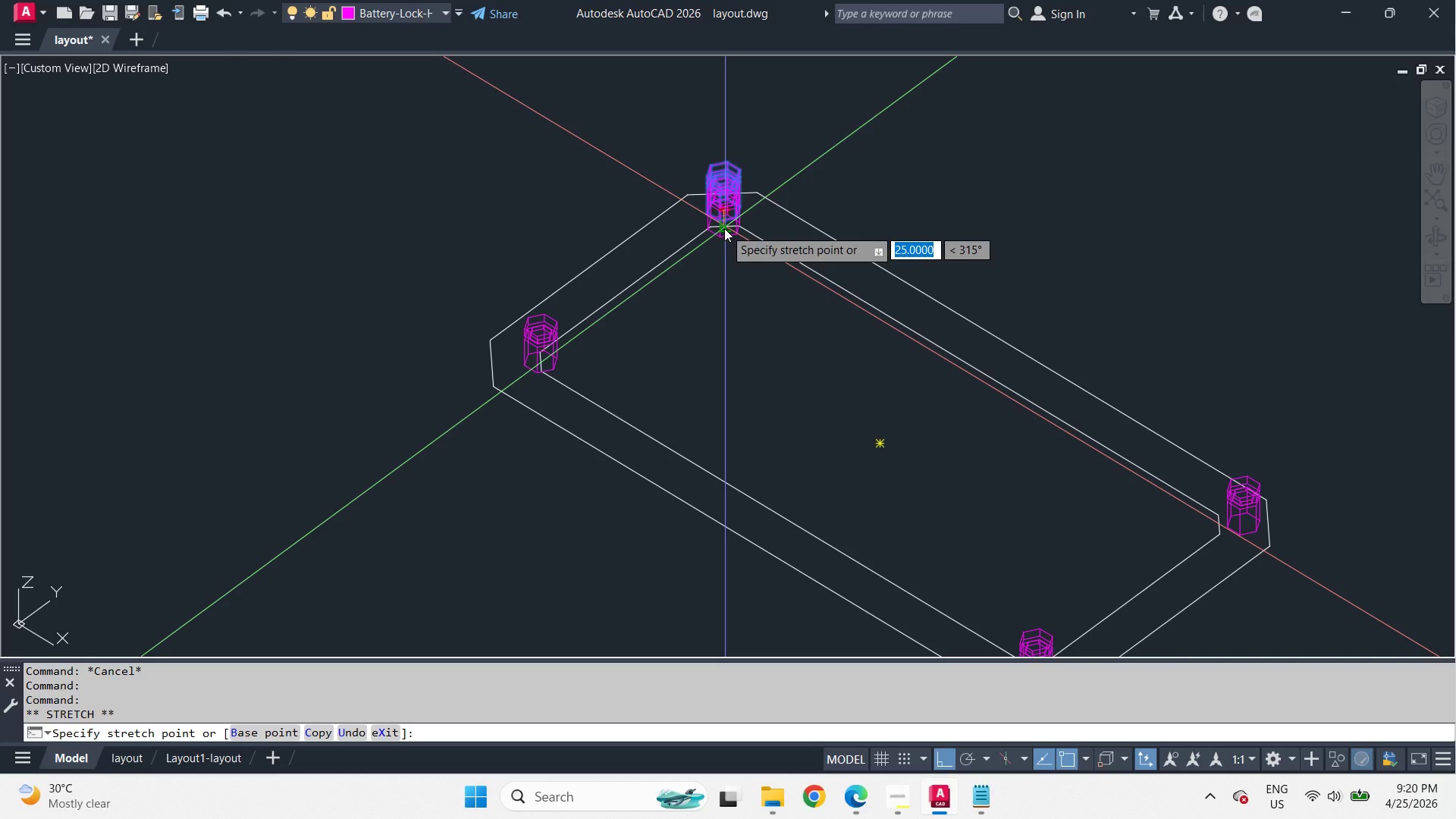 
key(M)
 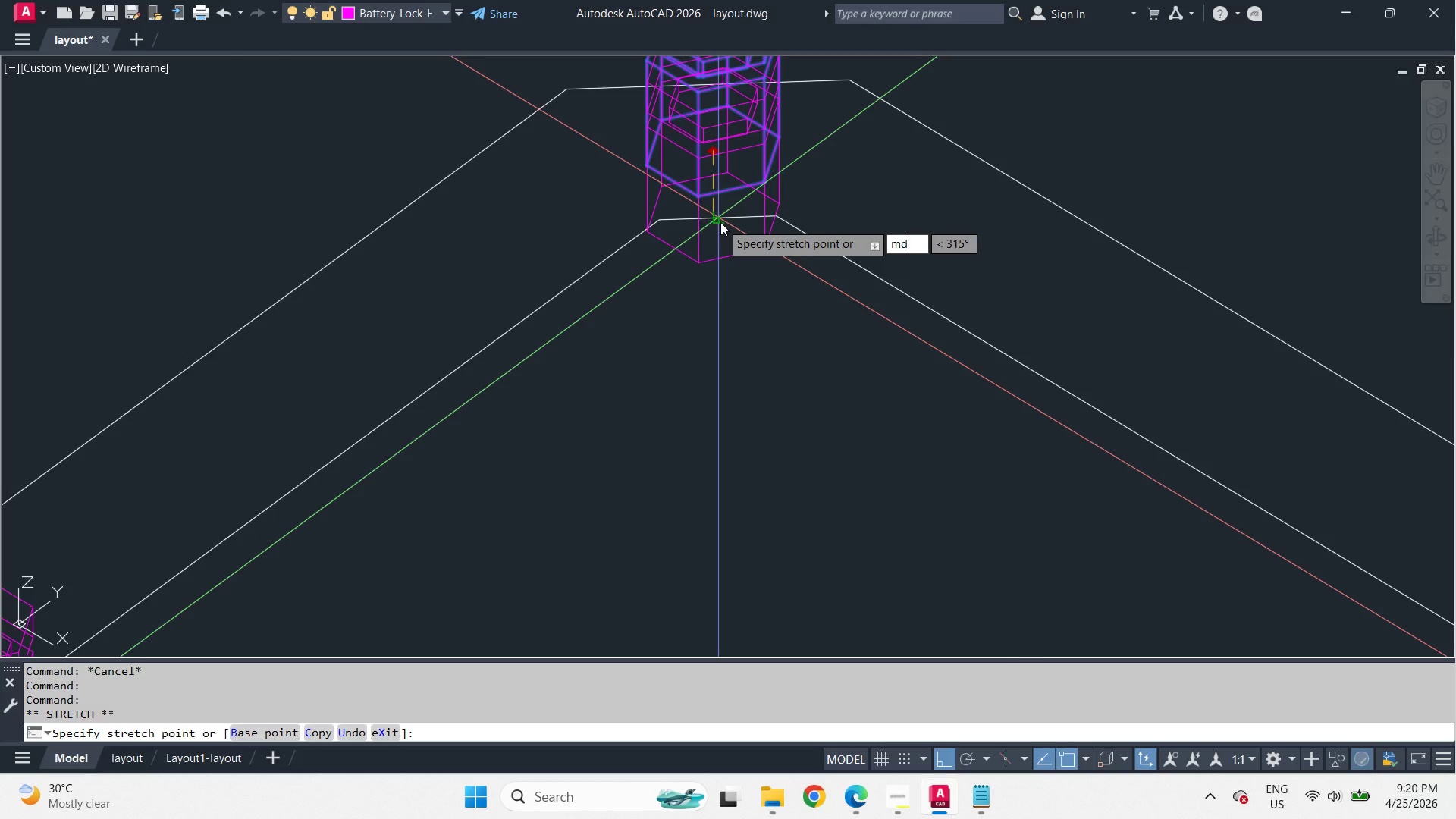 
scroll: coordinate [724, 228], scroll_direction: up, amount: 3.0
 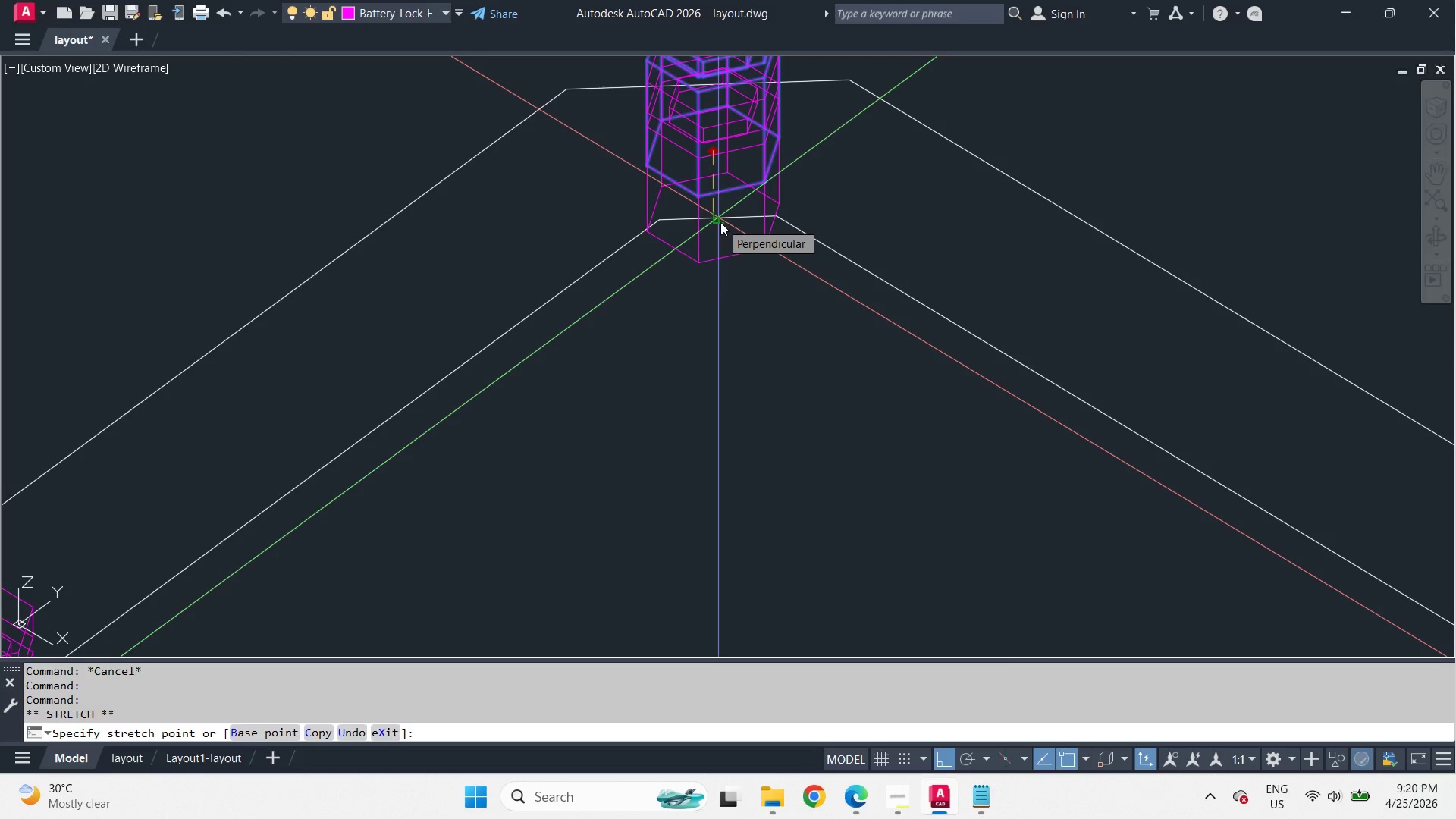 
type(d mid )
 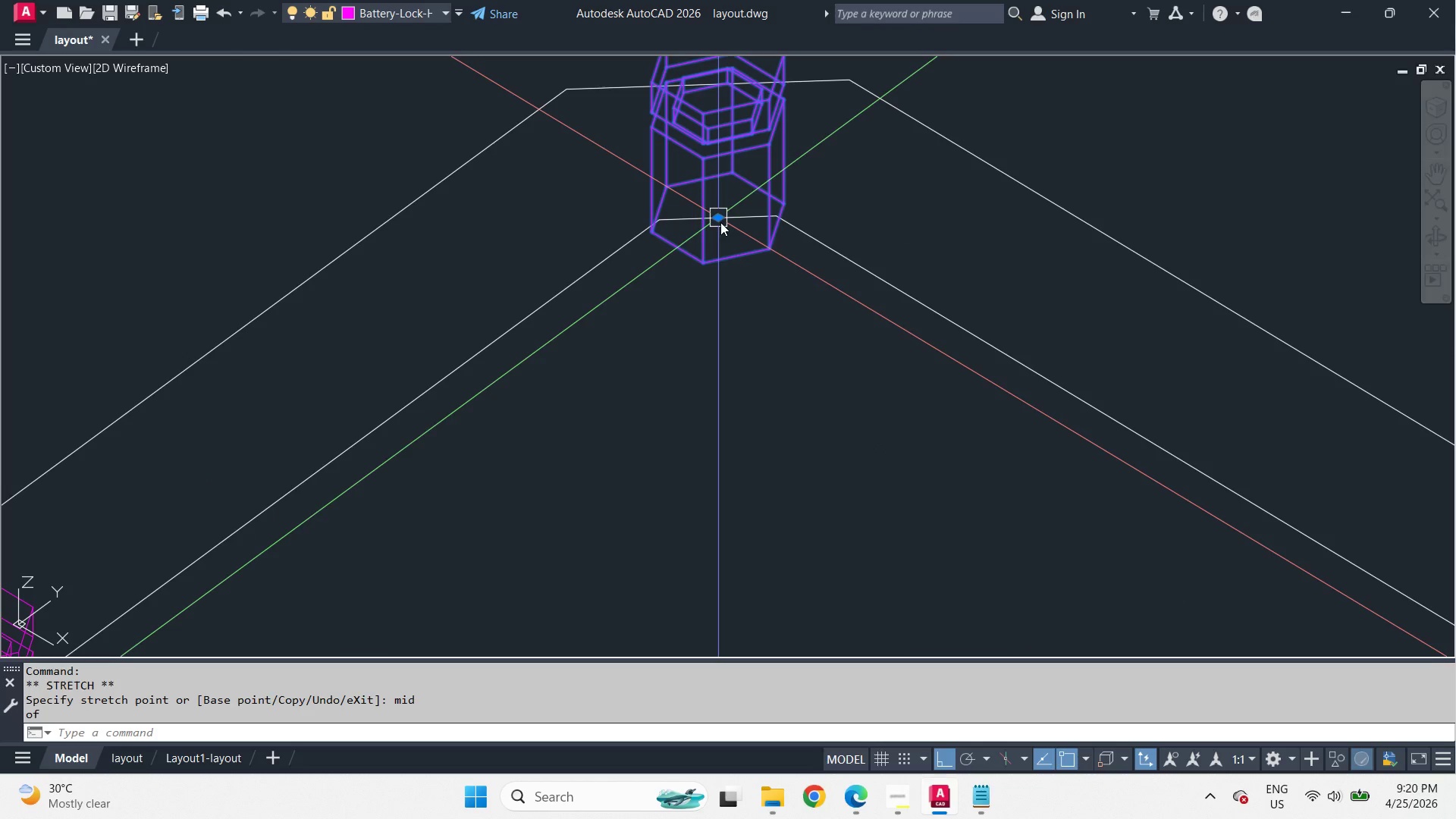 
left_click([720, 222])
 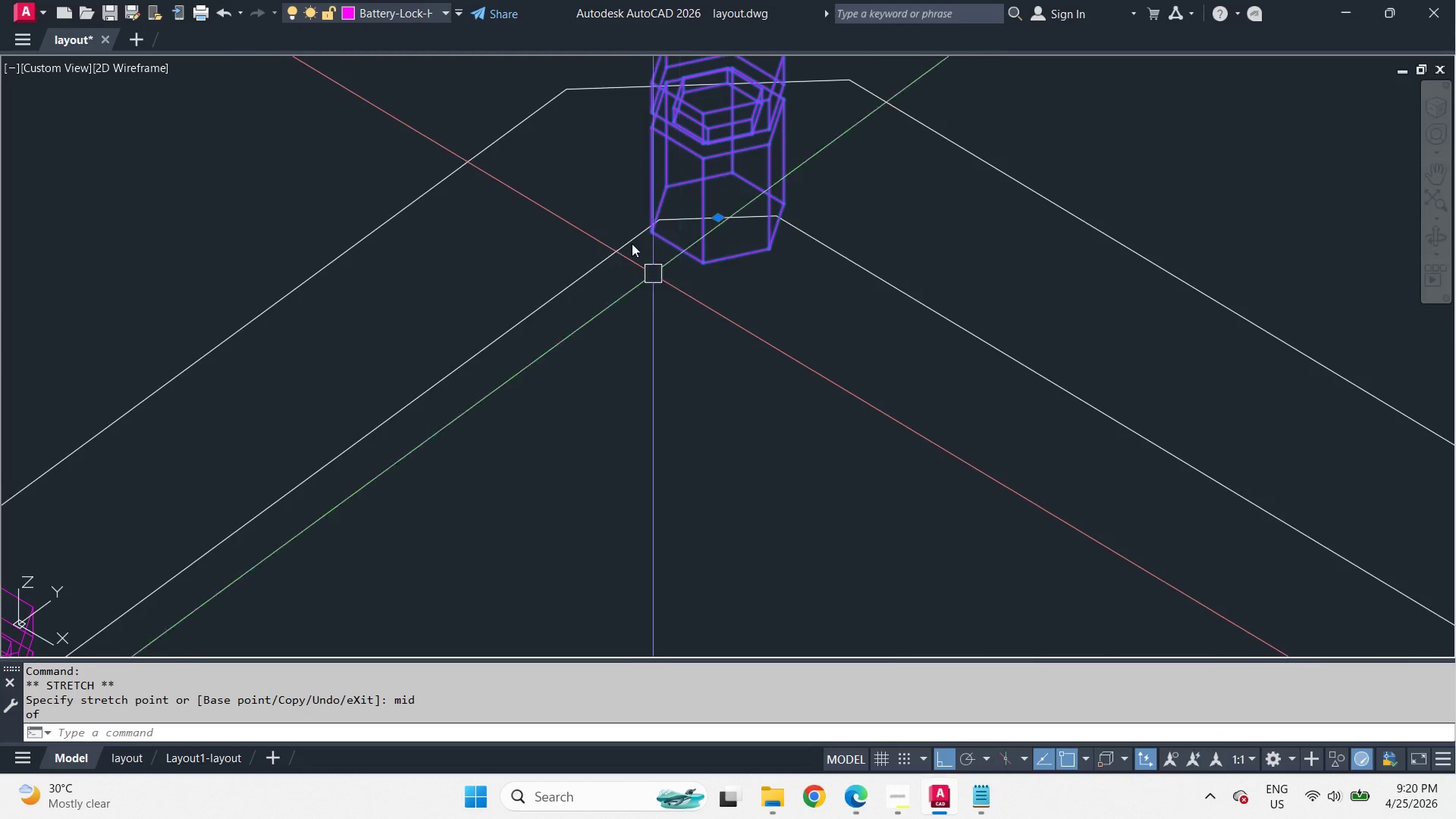 
key(Escape)
 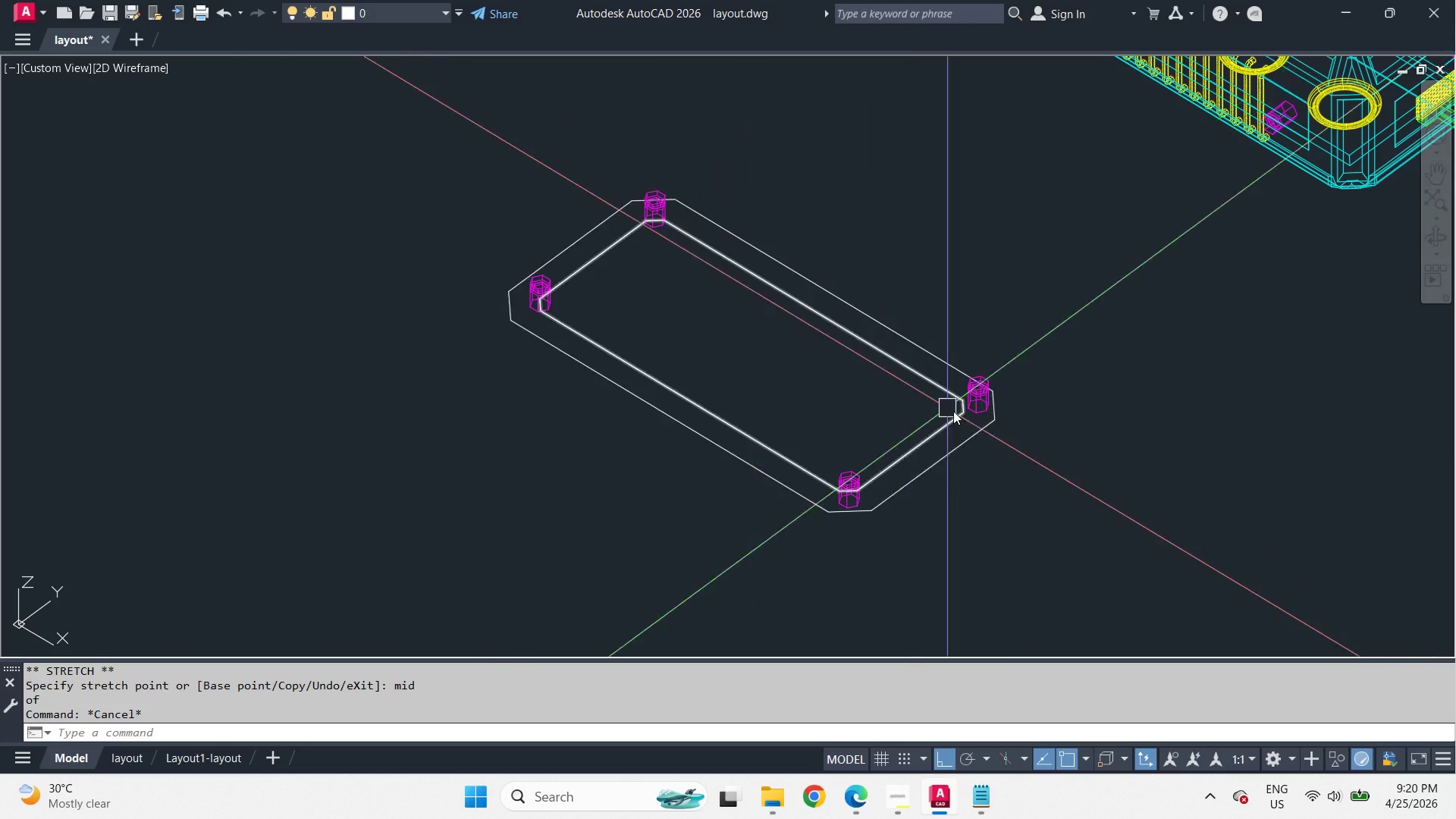 
left_click_drag(start_coordinate=[986, 402], to_coordinate=[986, 412])
 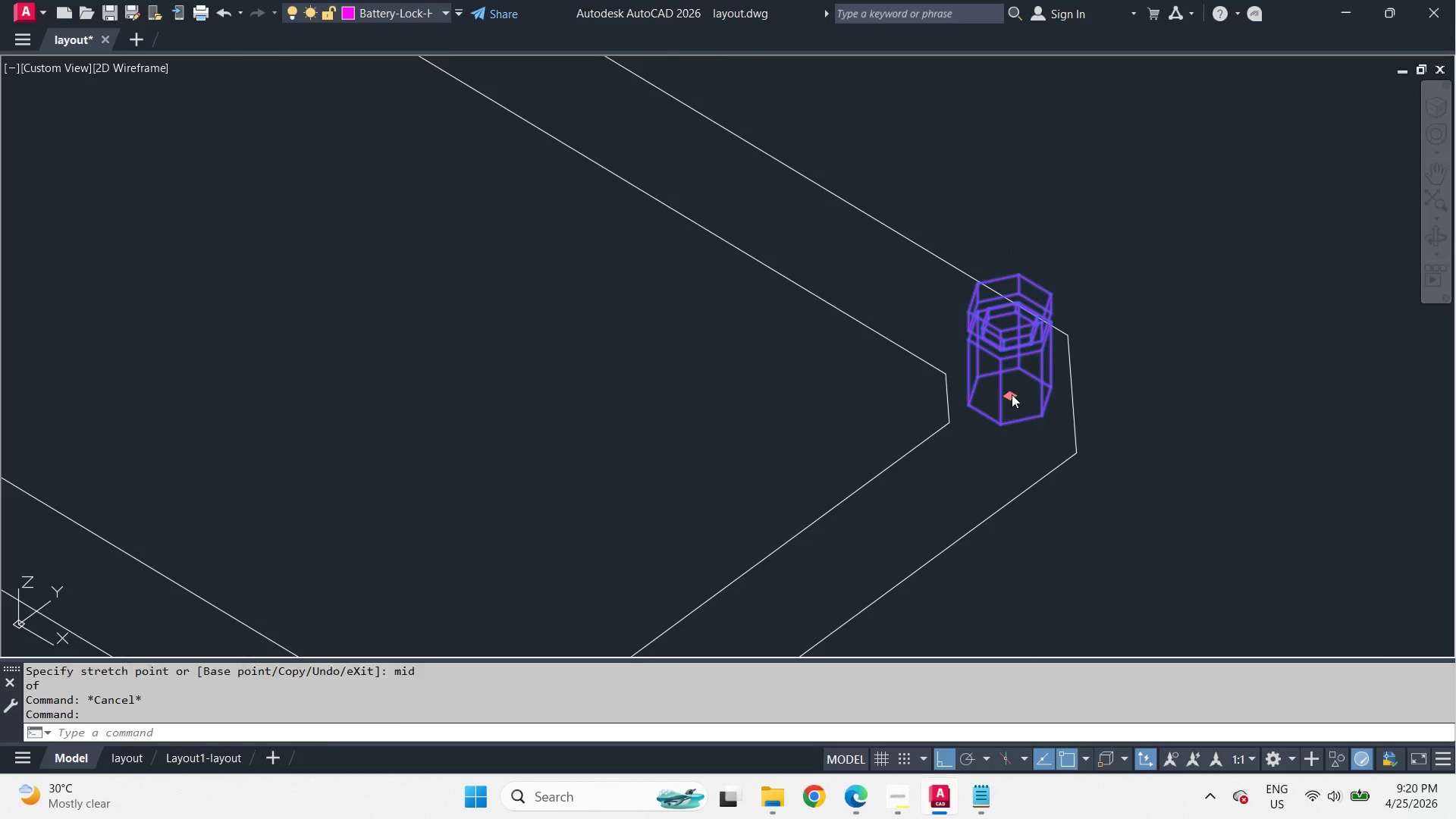 
scroll: coordinate [656, 216], scroll_direction: down, amount: 4.0
 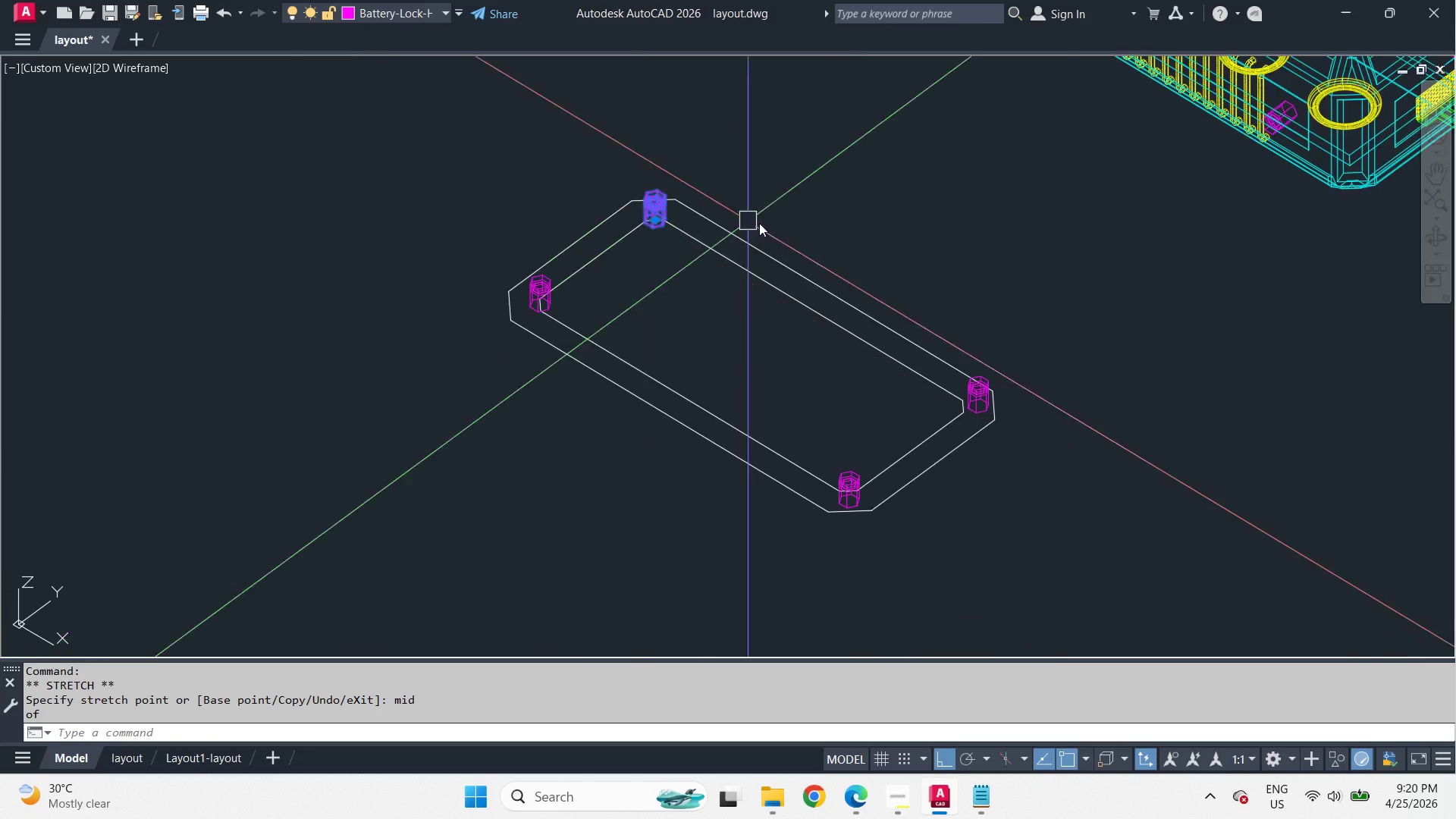 
left_click_drag(start_coordinate=[1012, 394], to_coordinate=[1002, 394])
 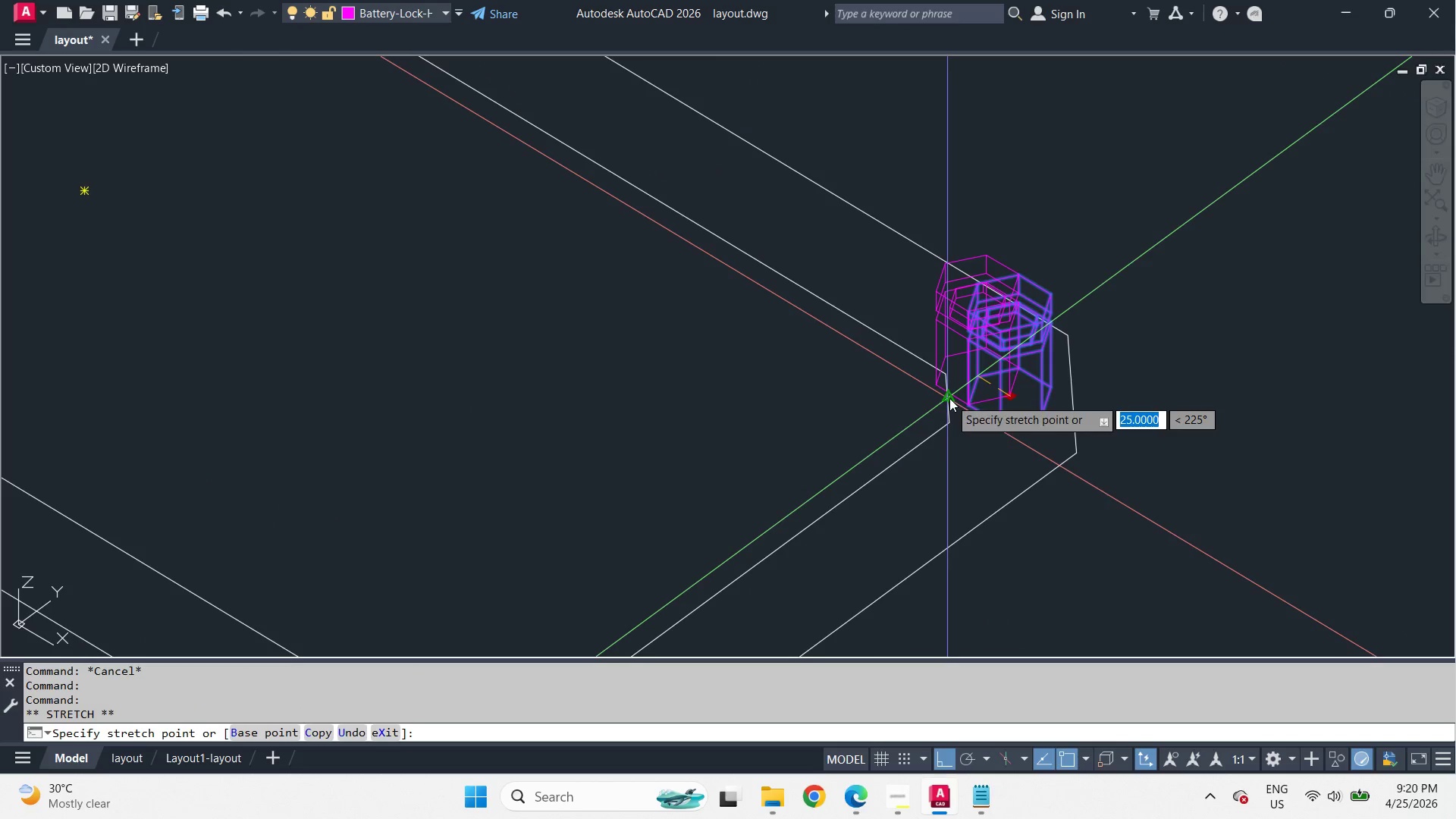 
scroll: coordinate [967, 408], scroll_direction: up, amount: 3.0
 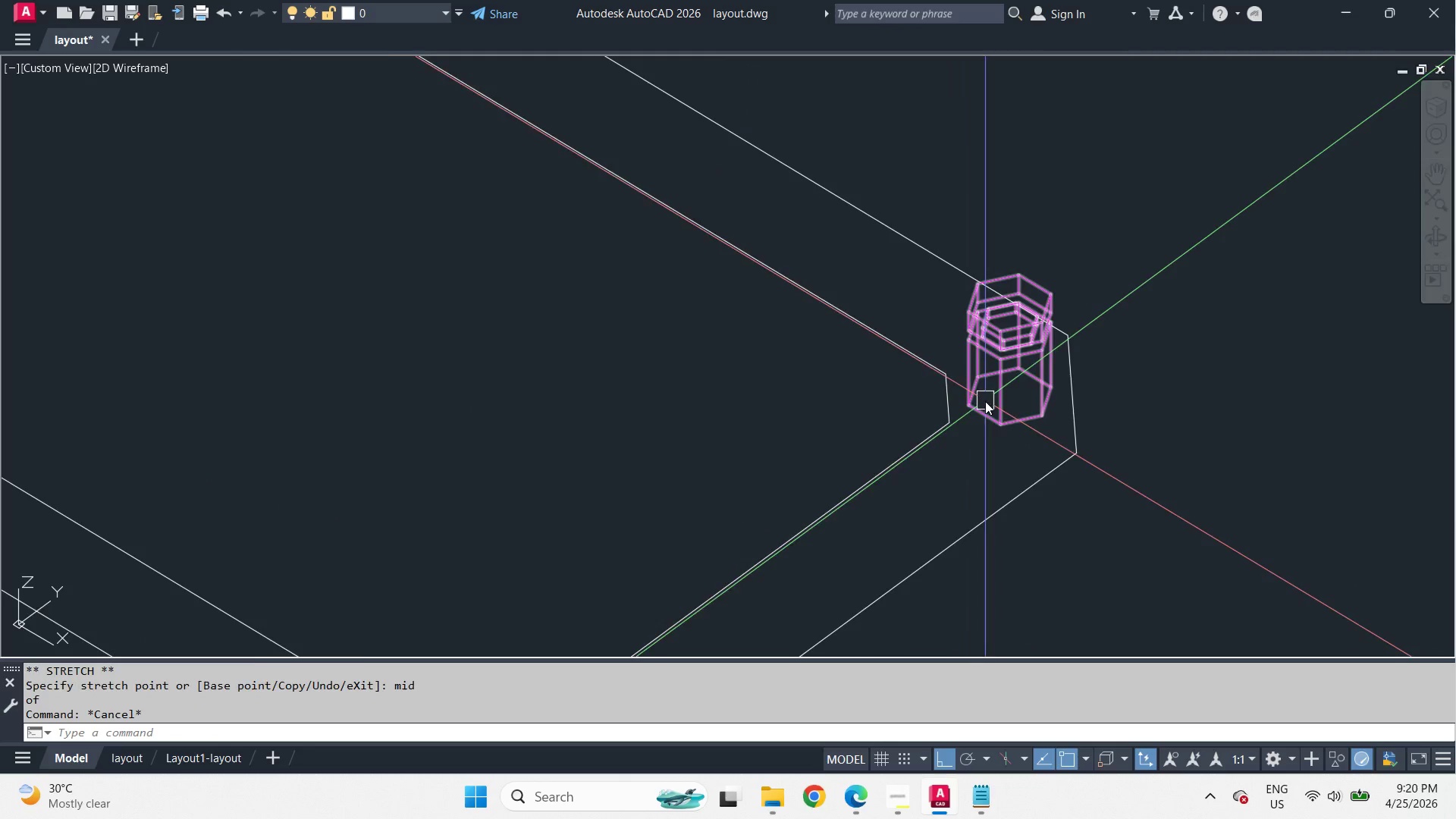 
left_click([949, 399])
 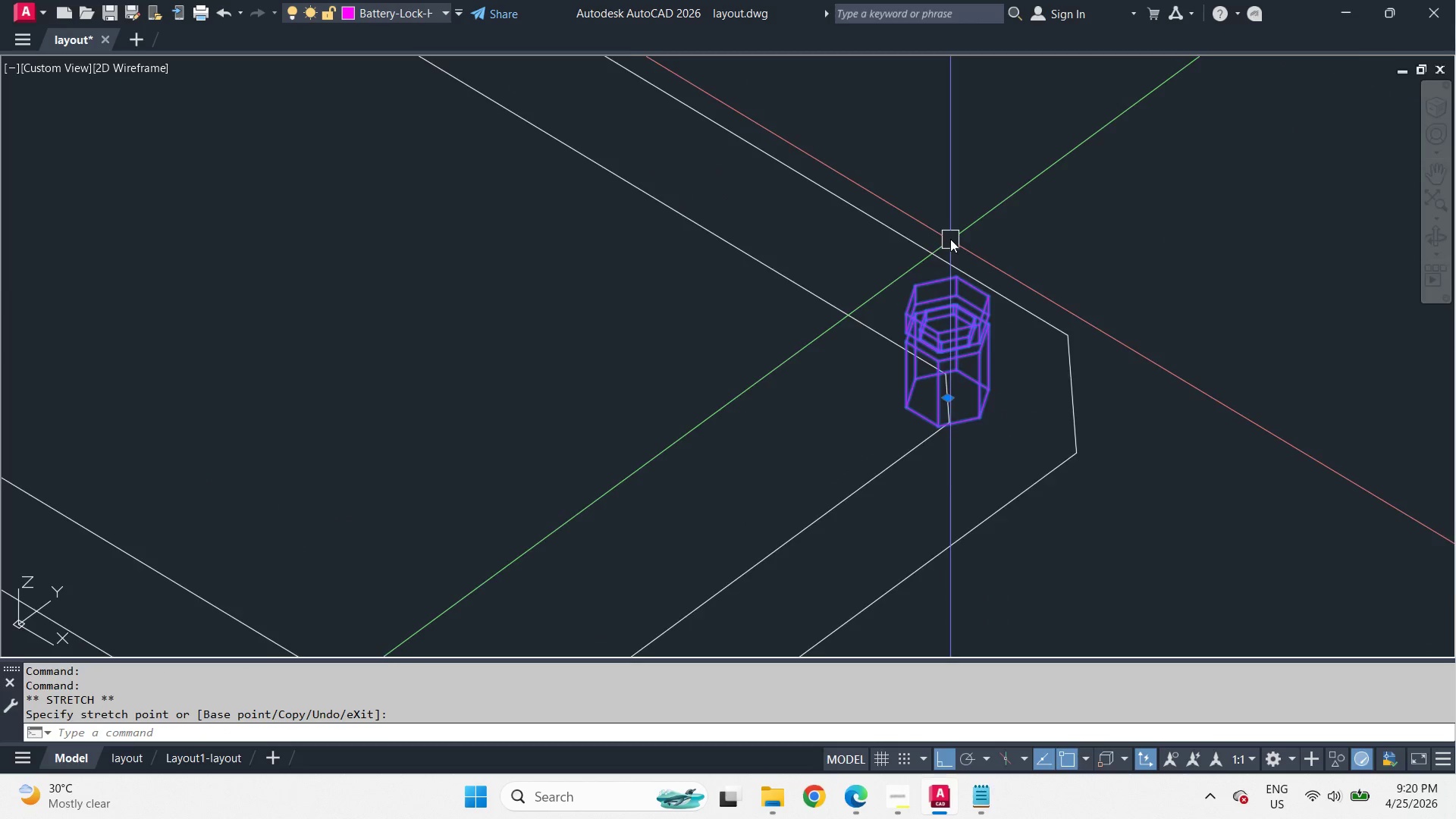 
key(Escape)
 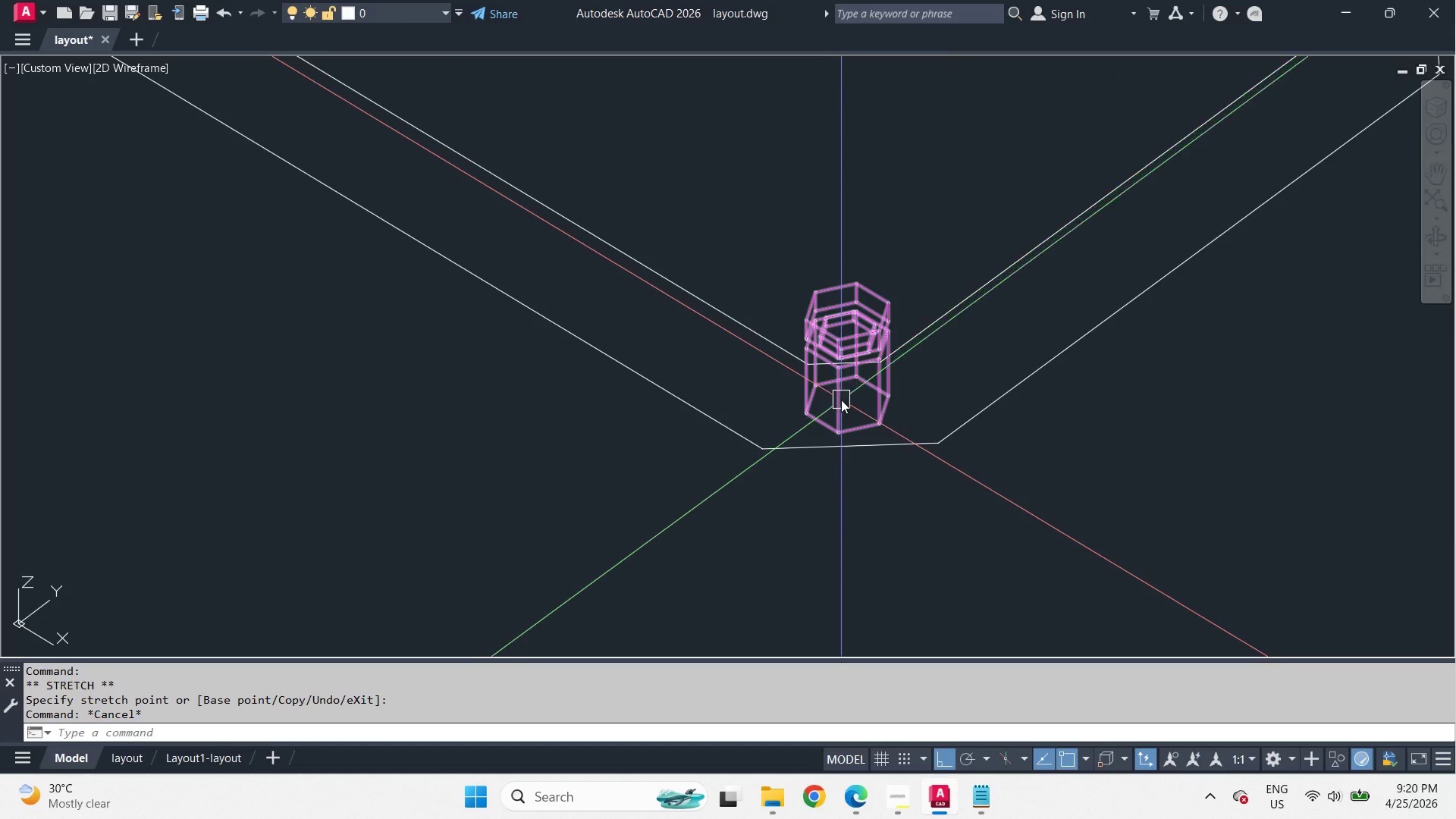 
hold_key(key=ShiftLeft, duration=1.09)
 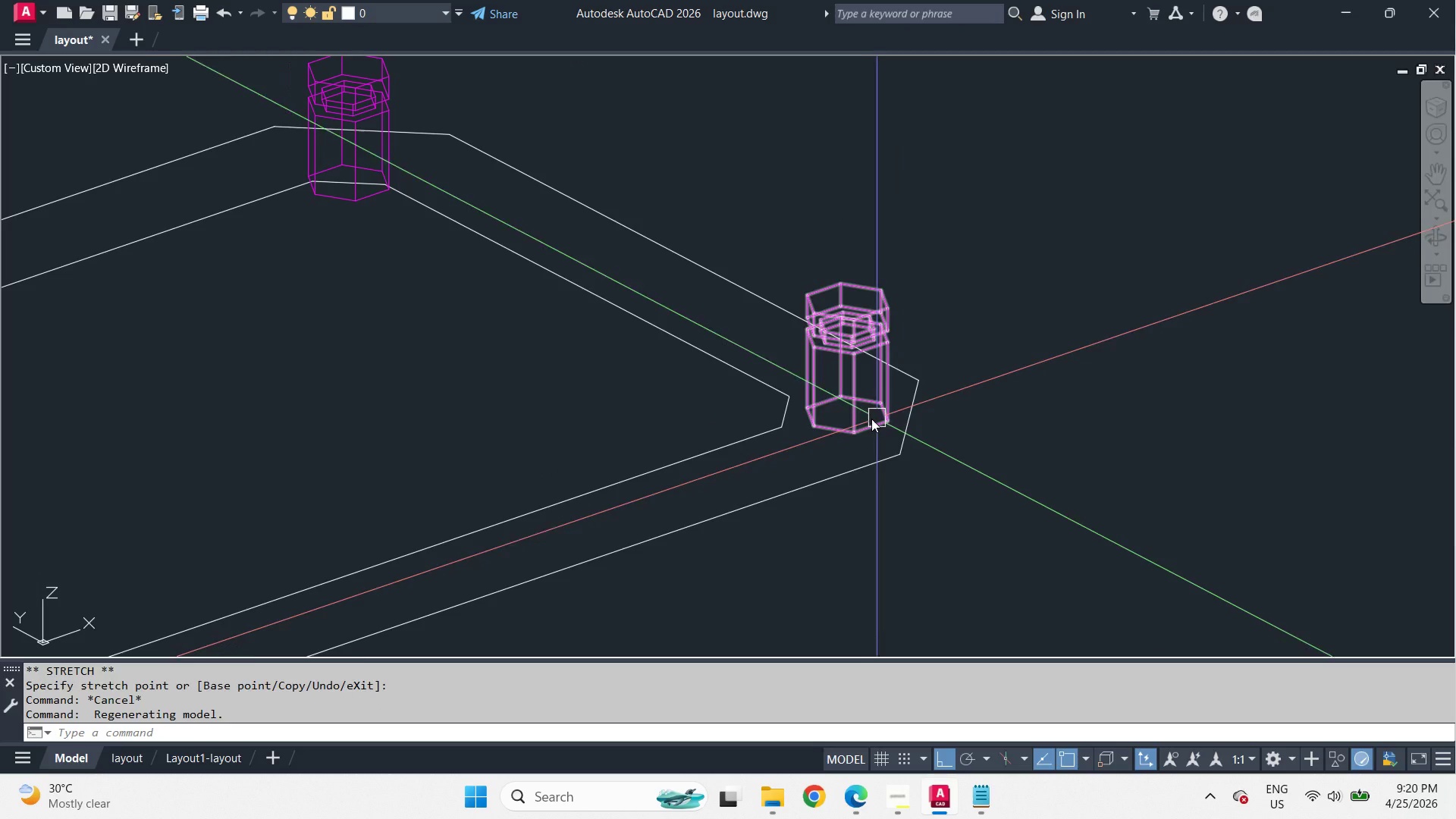 
scroll: coordinate [829, 362], scroll_direction: none, amount: 0.0
 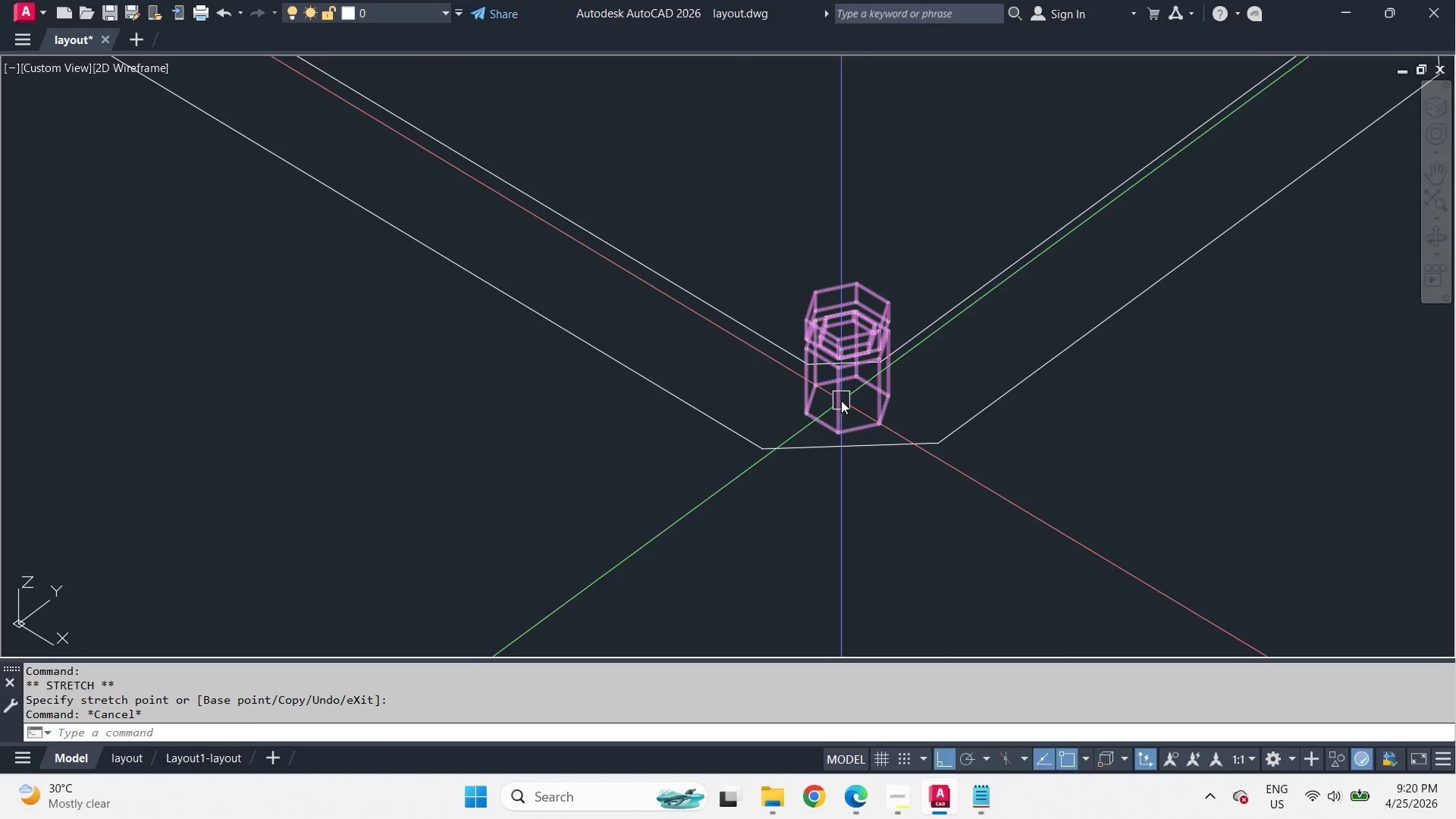 
key(Escape)
type(mid )
 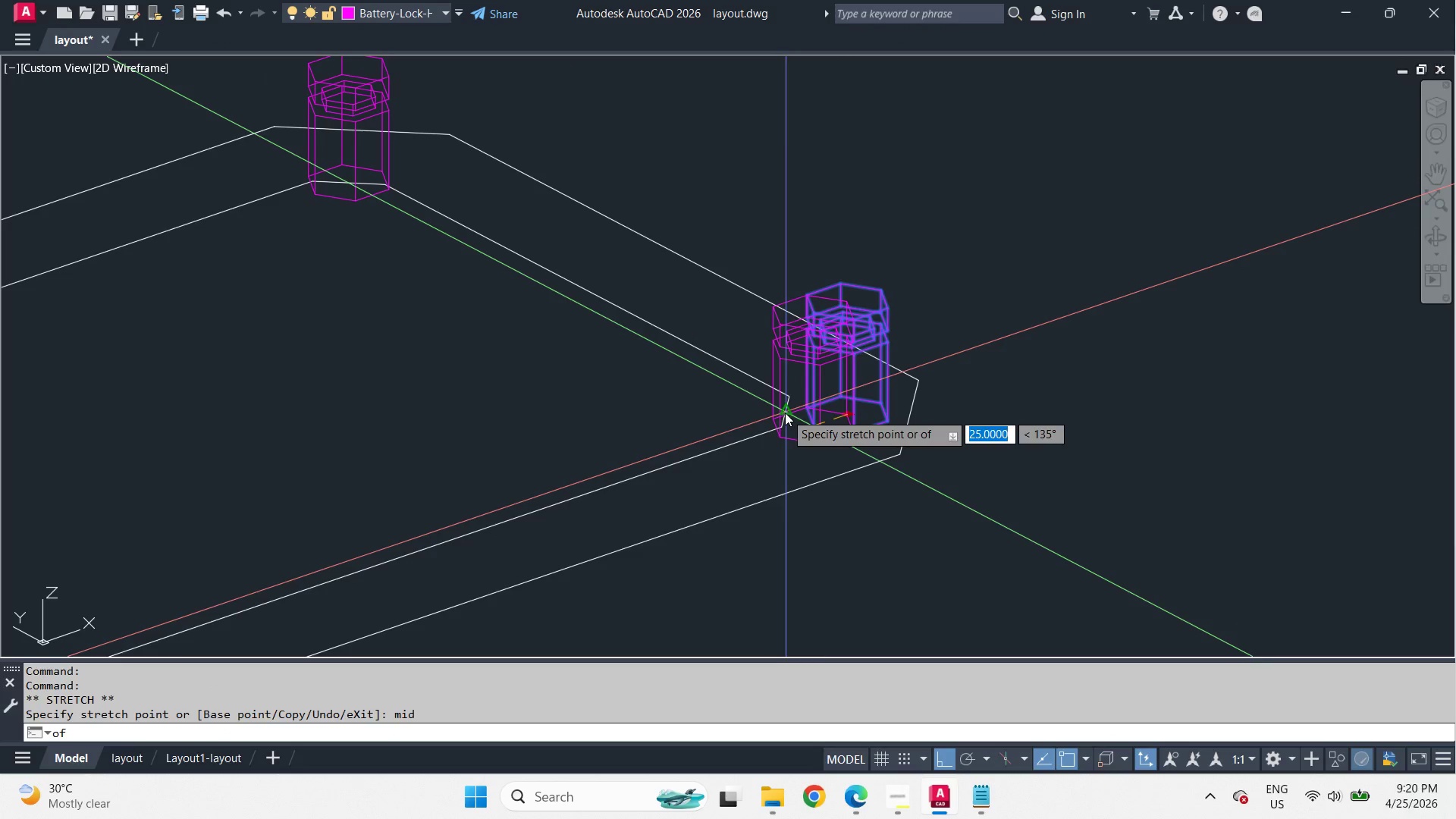 
left_click([785, 413])
 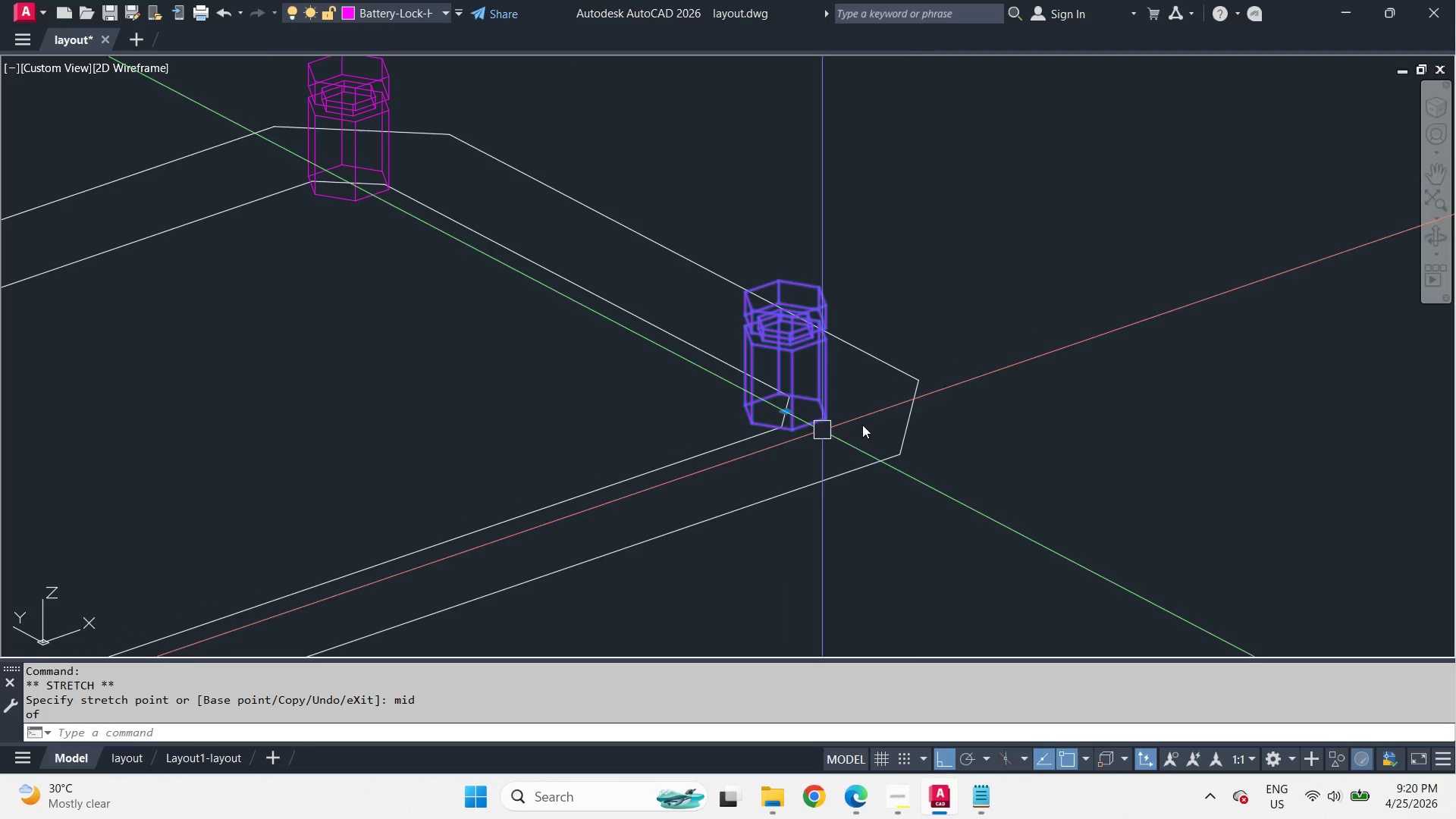 
key(Escape)
 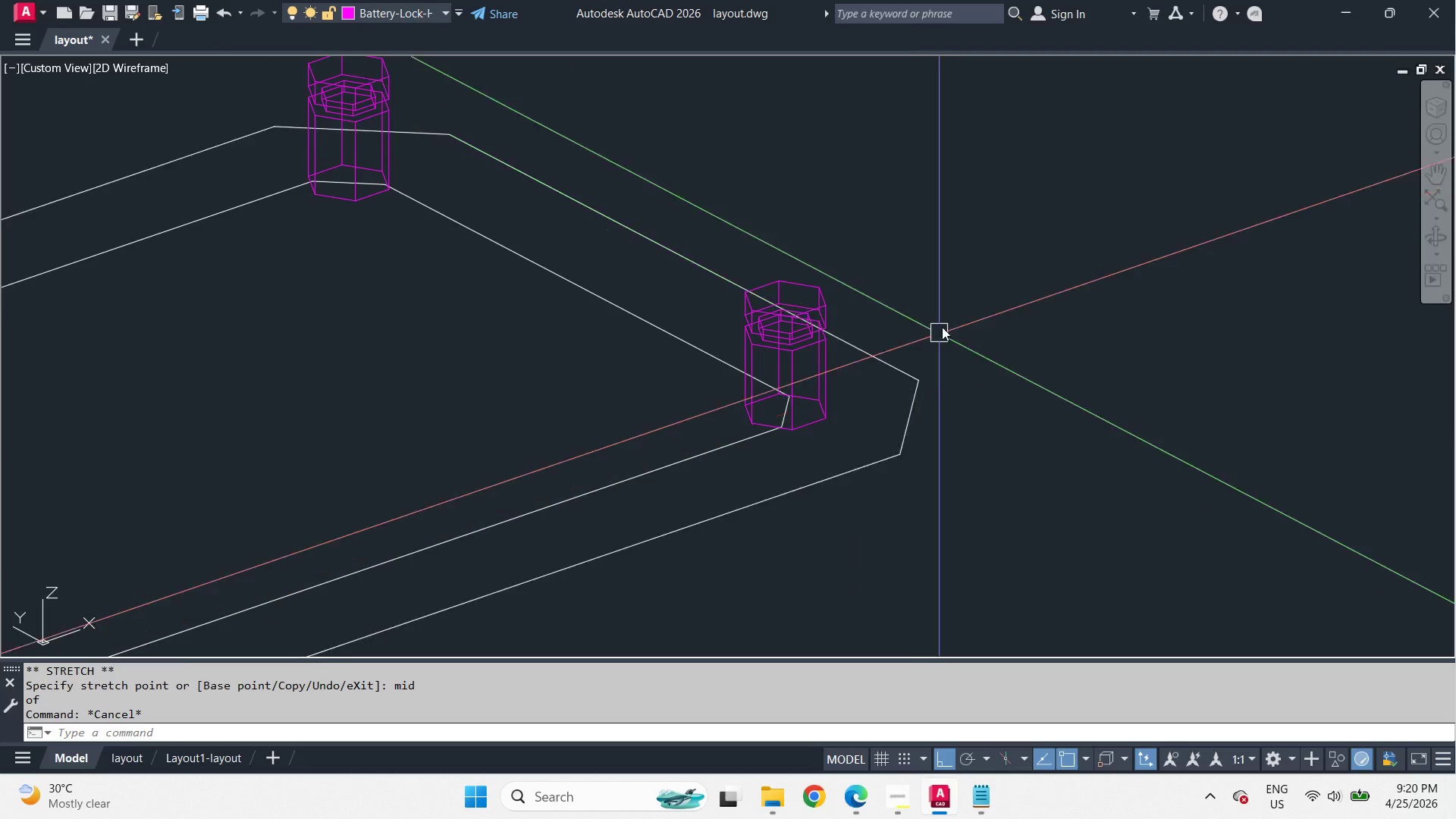 
hold_key(key=ShiftLeft, duration=0.94)
 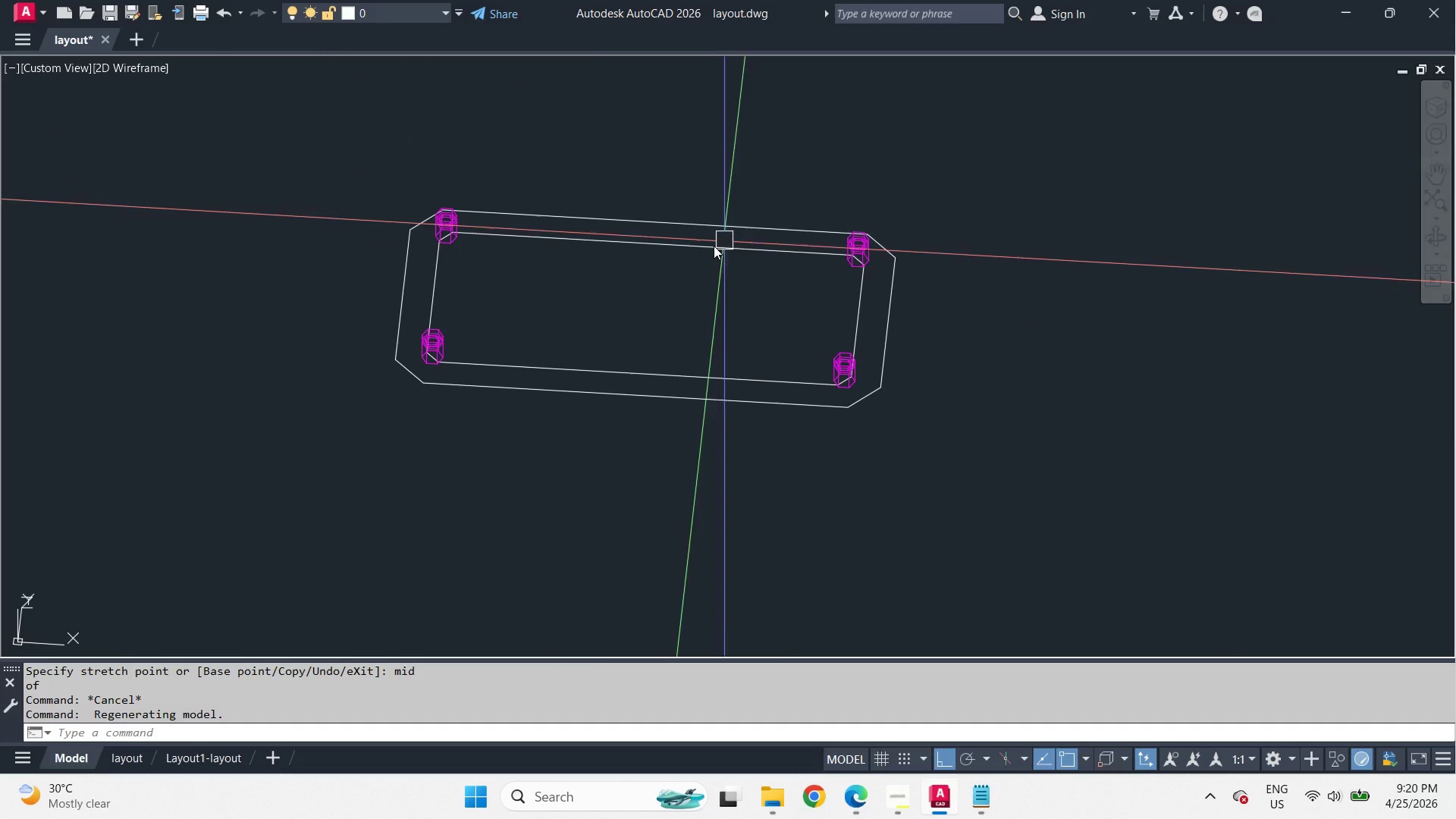 
scroll: coordinate [959, 312], scroll_direction: down, amount: 3.0
 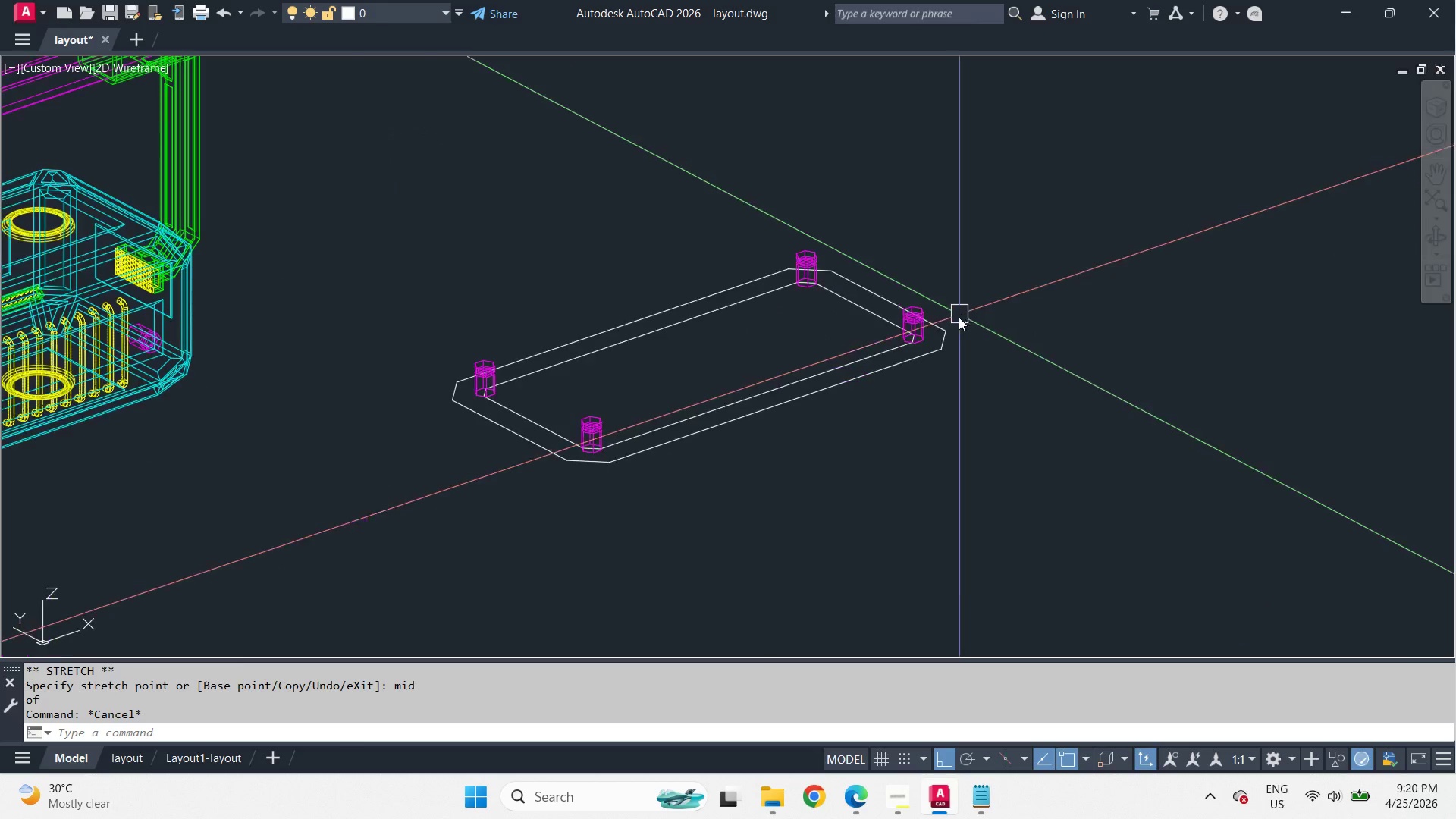 
scroll: coordinate [563, 275], scroll_direction: up, amount: 1.0
 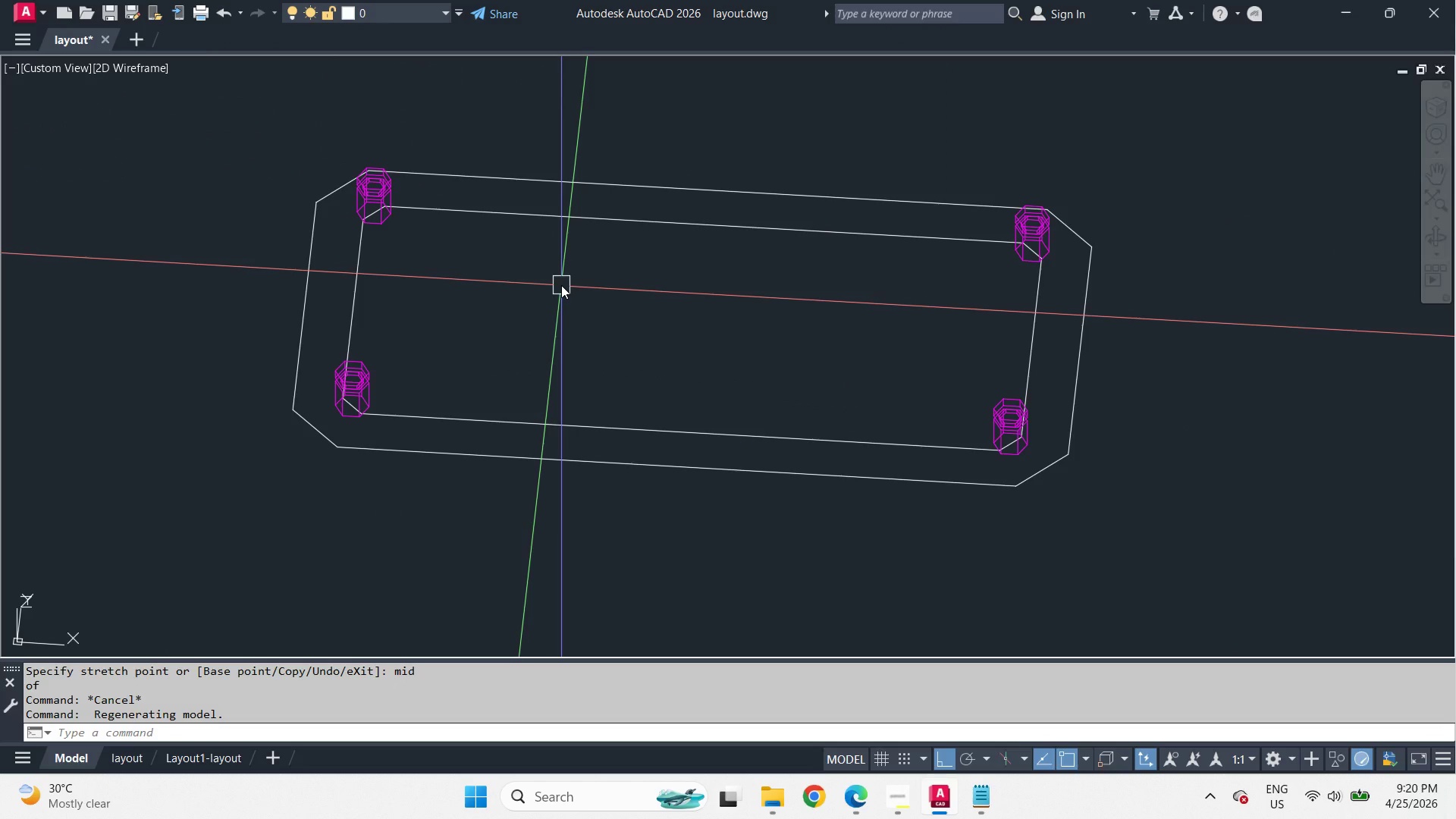 
hold_key(key=ShiftLeft, duration=2.3)
 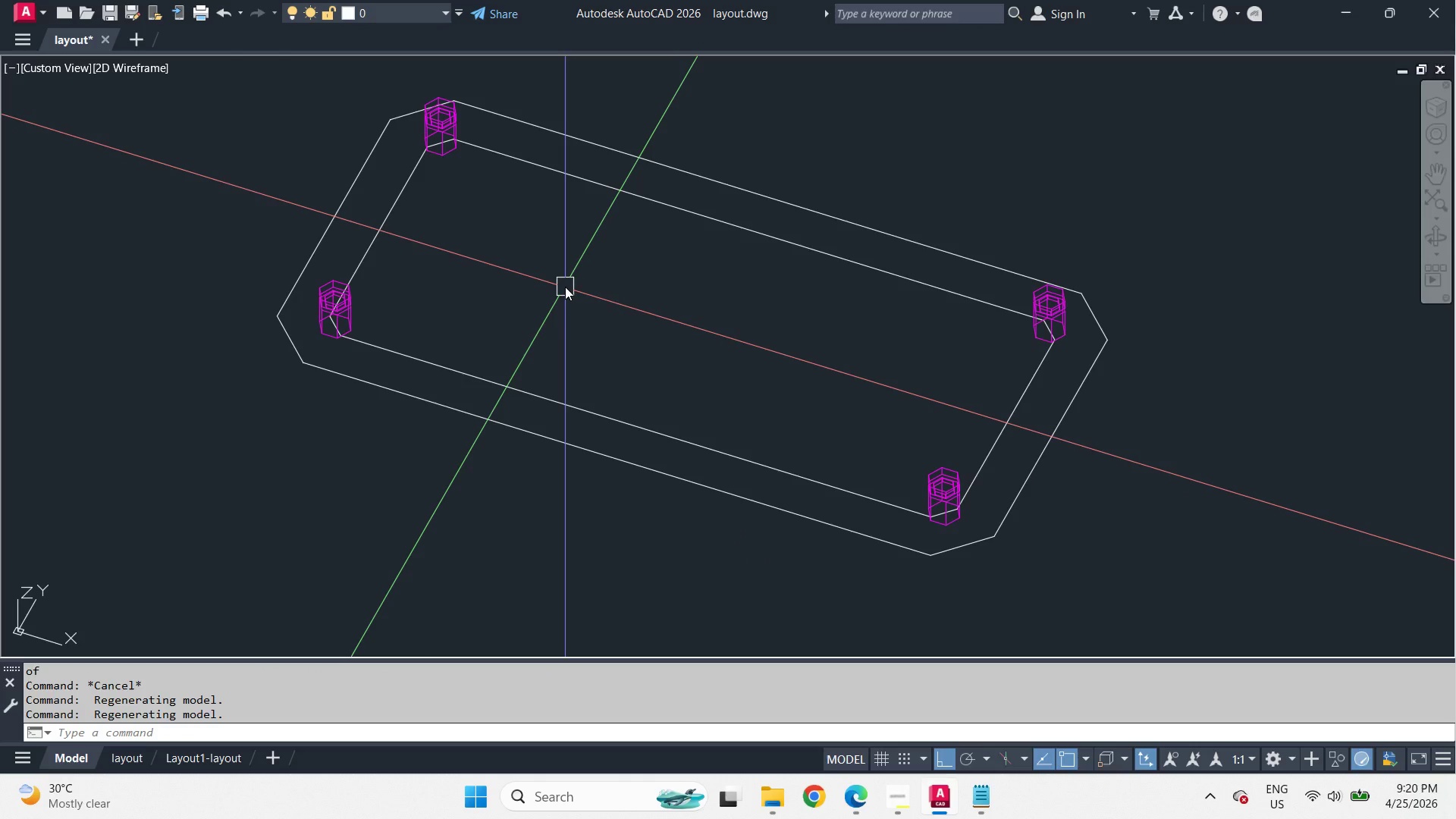 
wait(8.06)
 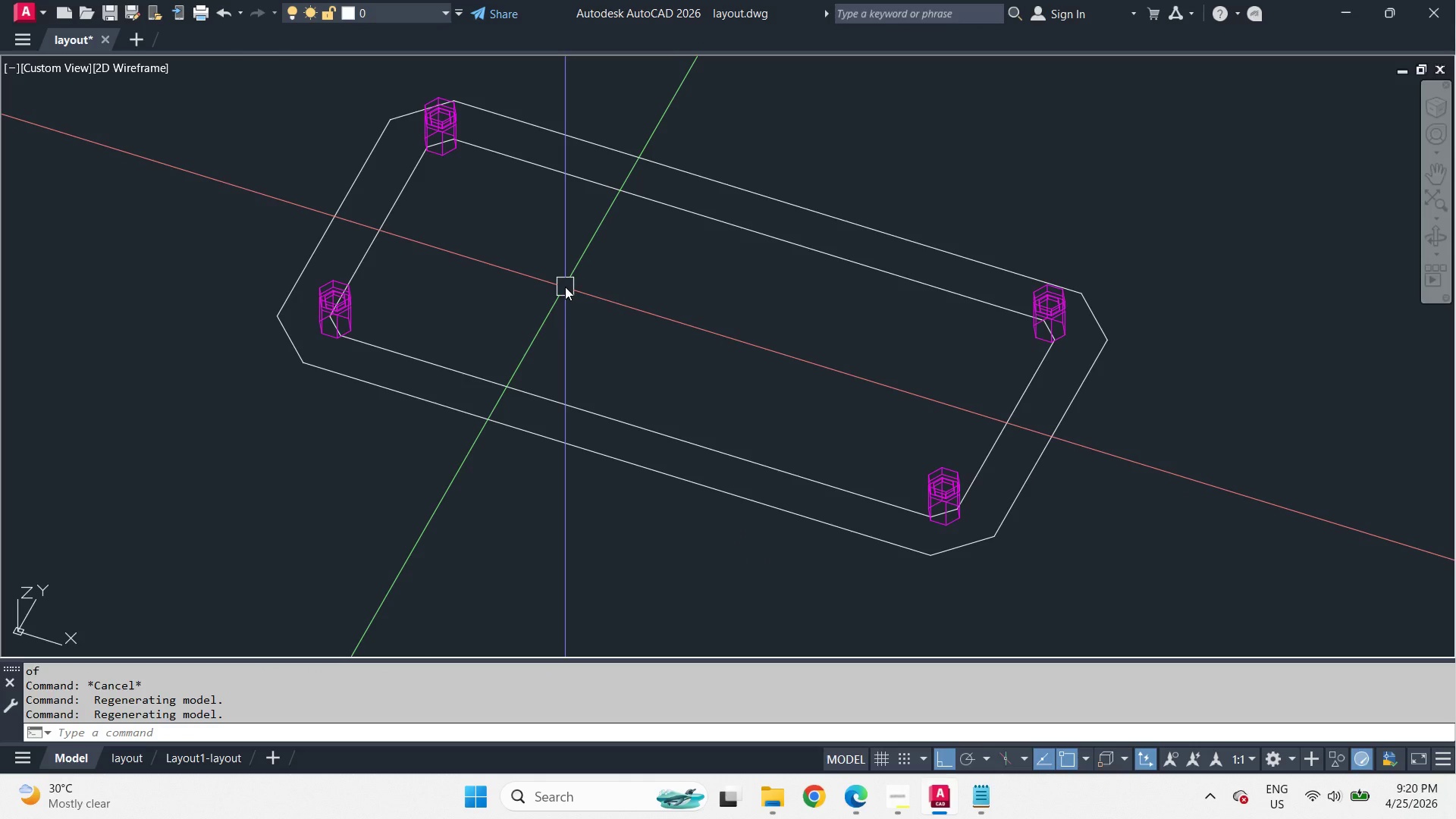 
type(cha )
 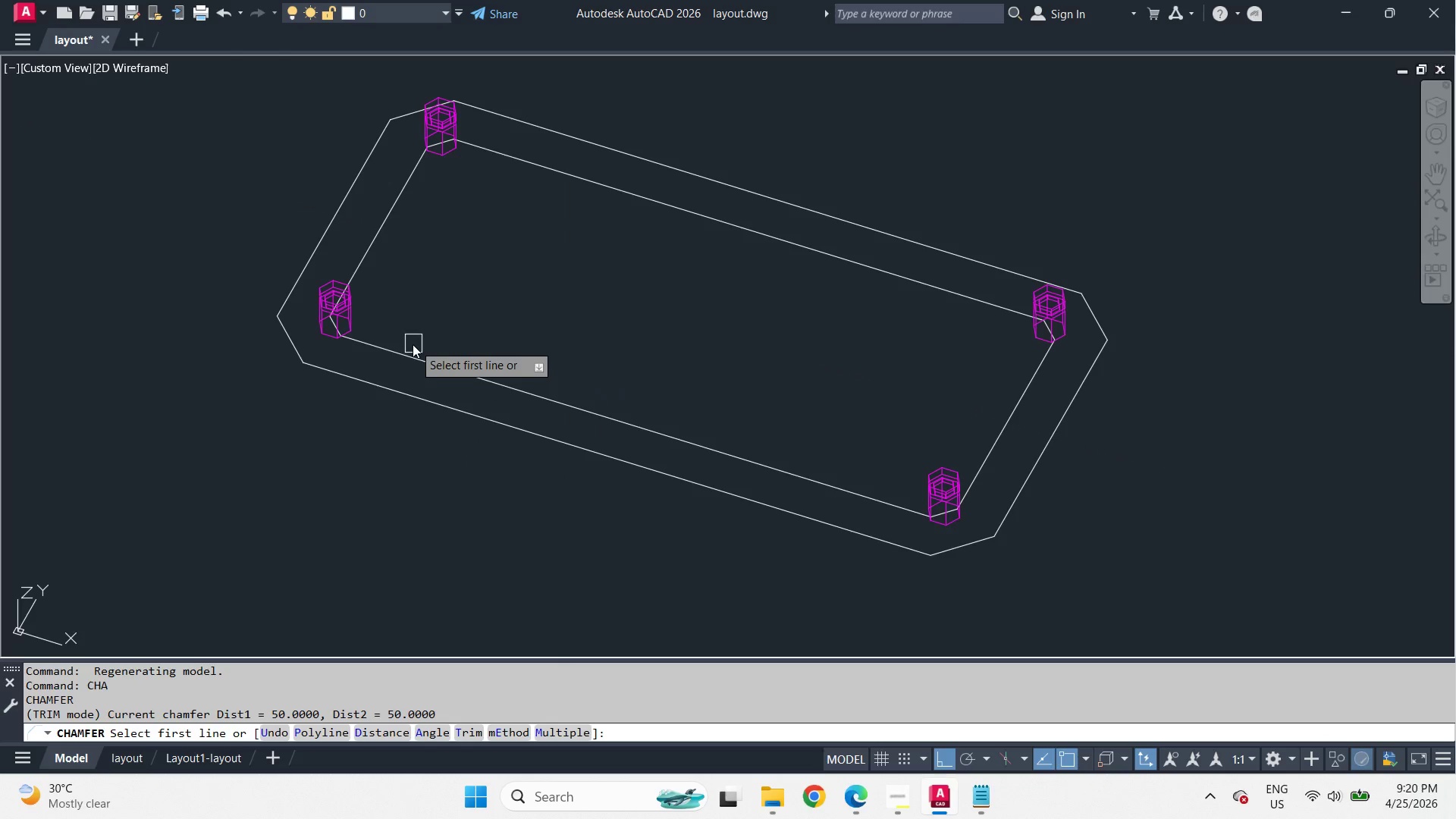 
left_click([402, 353])
 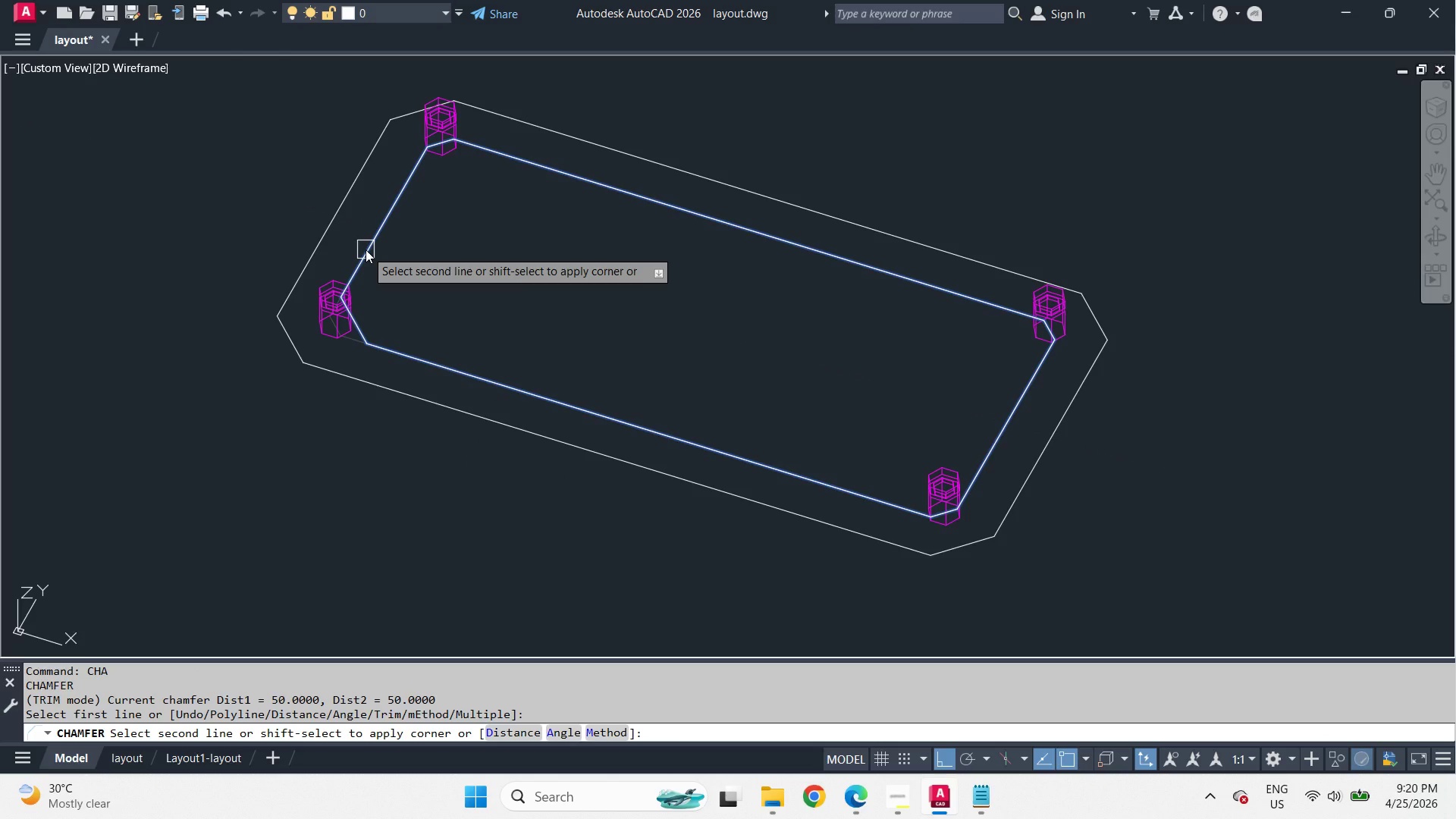 
key(Escape)
 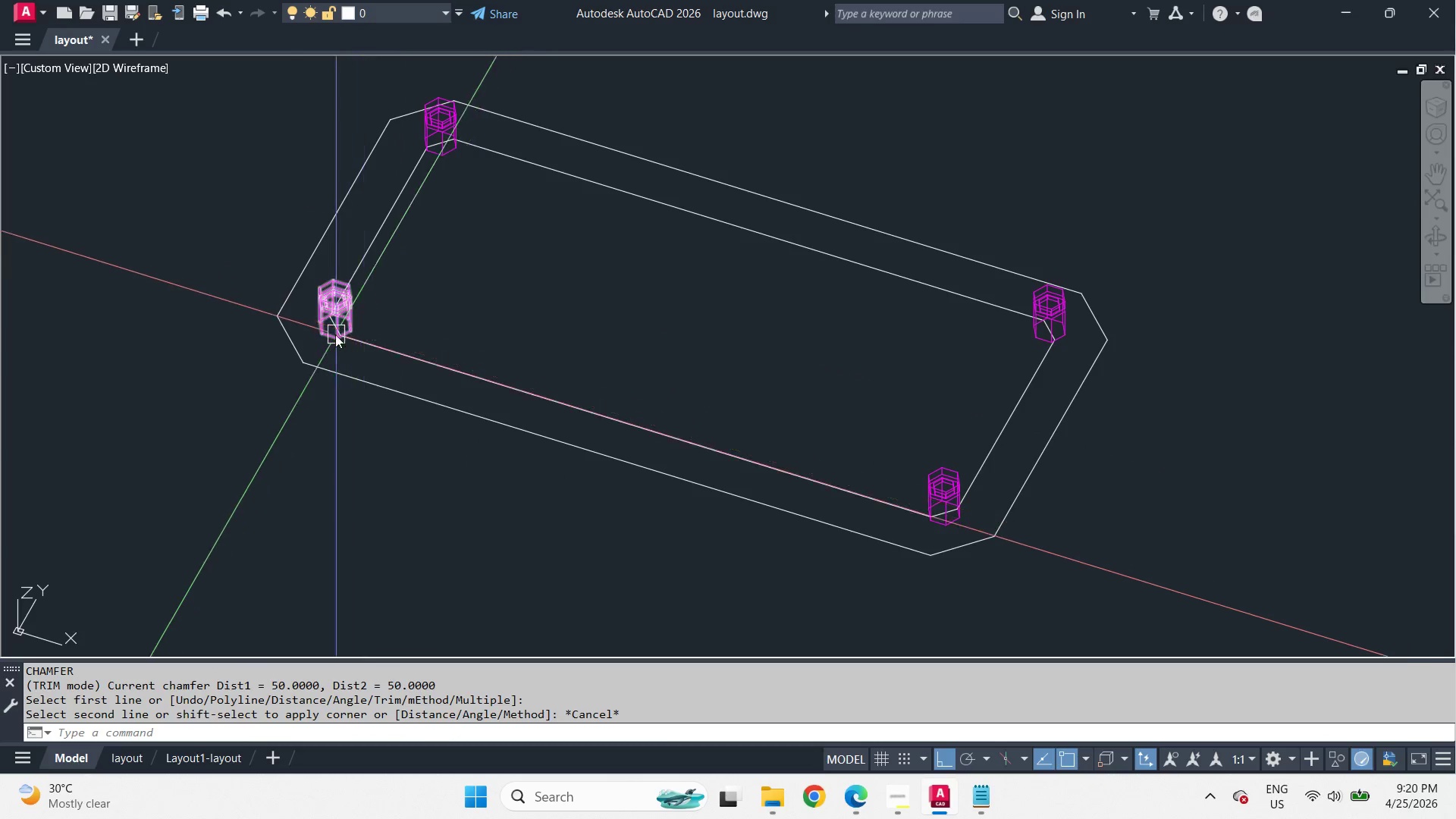 
scroll: coordinate [310, 337], scroll_direction: up, amount: 2.0
 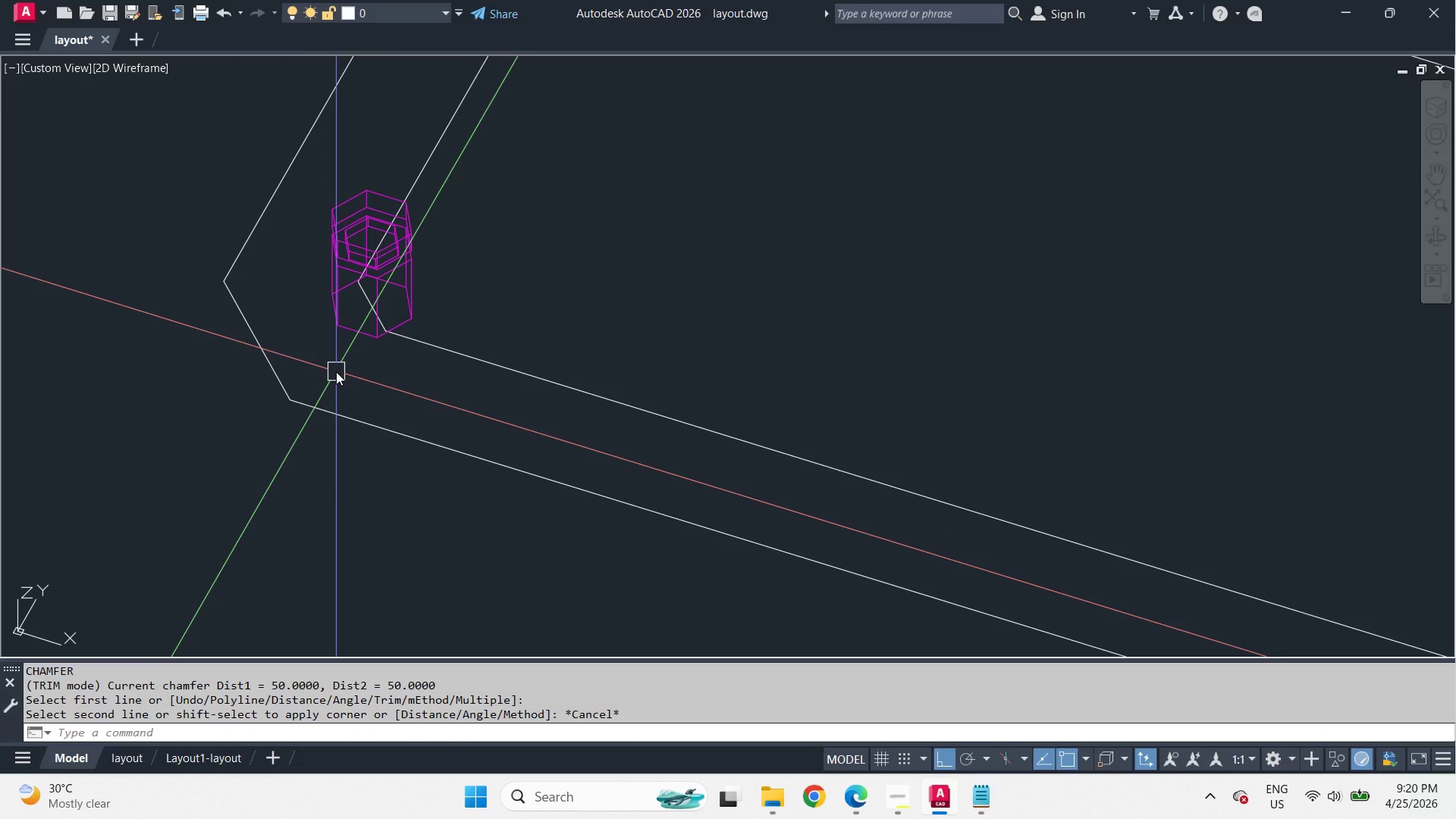 
wait(7.99)
 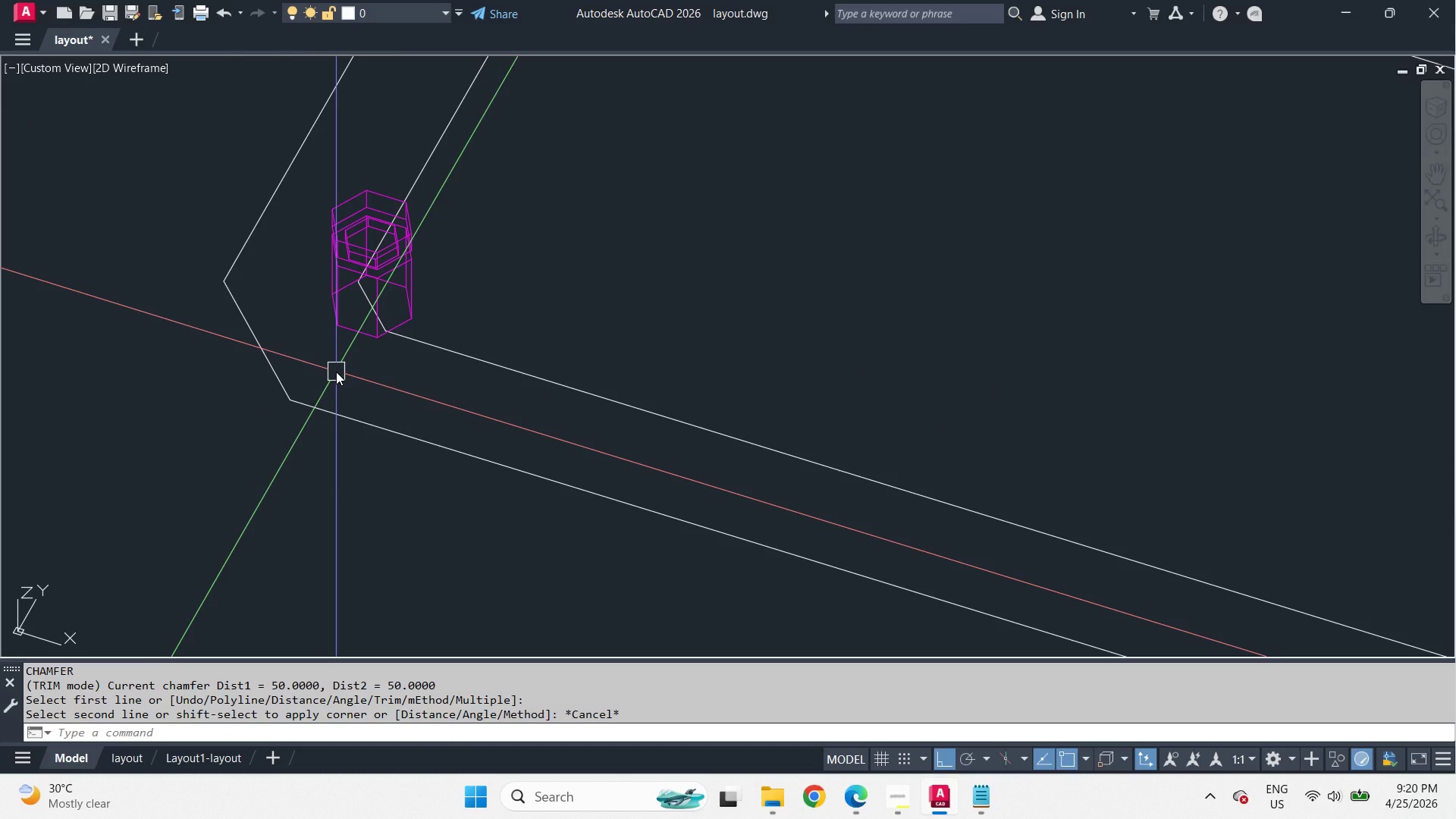 
scroll: coordinate [562, 309], scroll_direction: down, amount: 4.0
 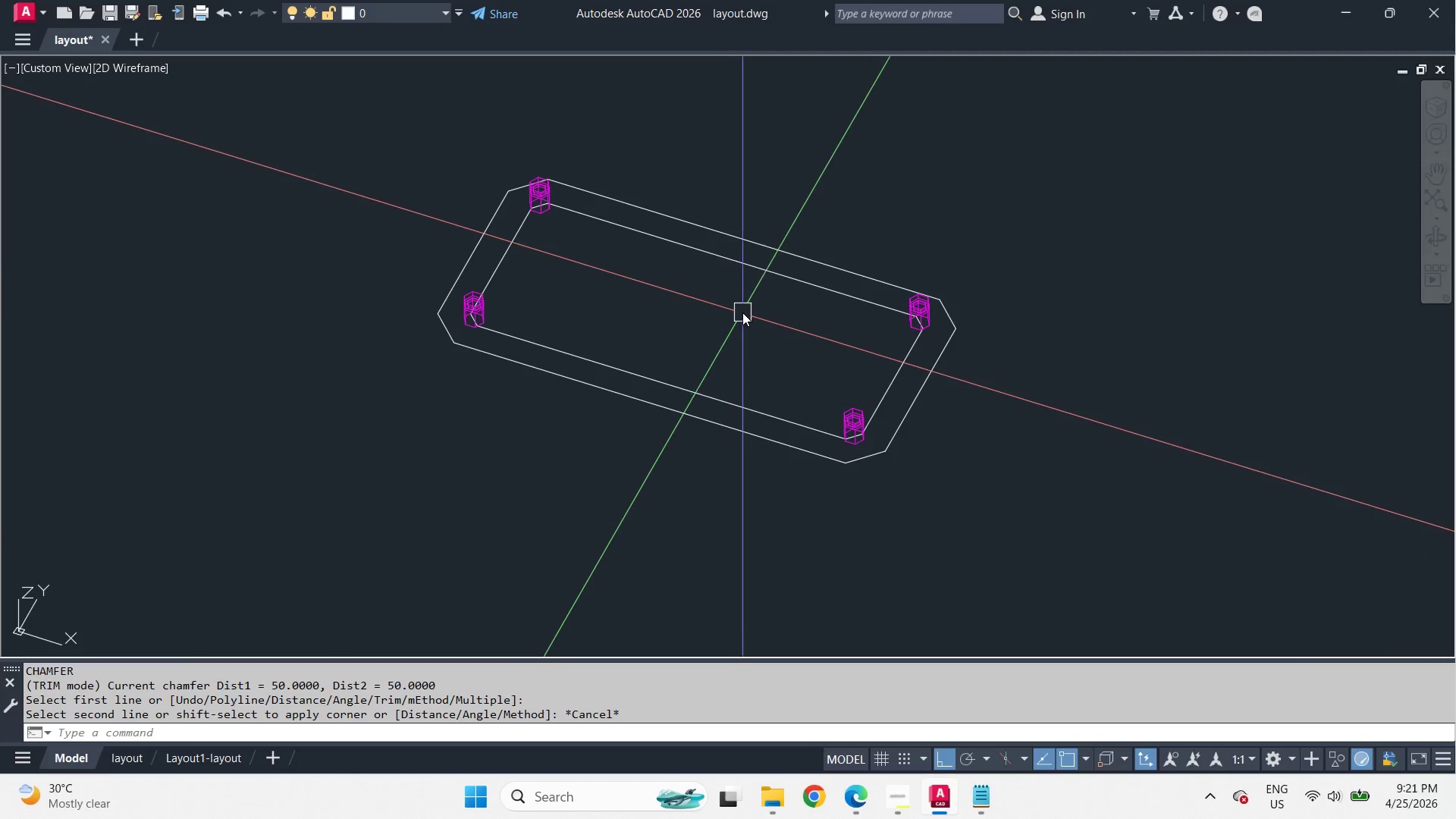 
scroll: coordinate [742, 312], scroll_direction: up, amount: 2.0
 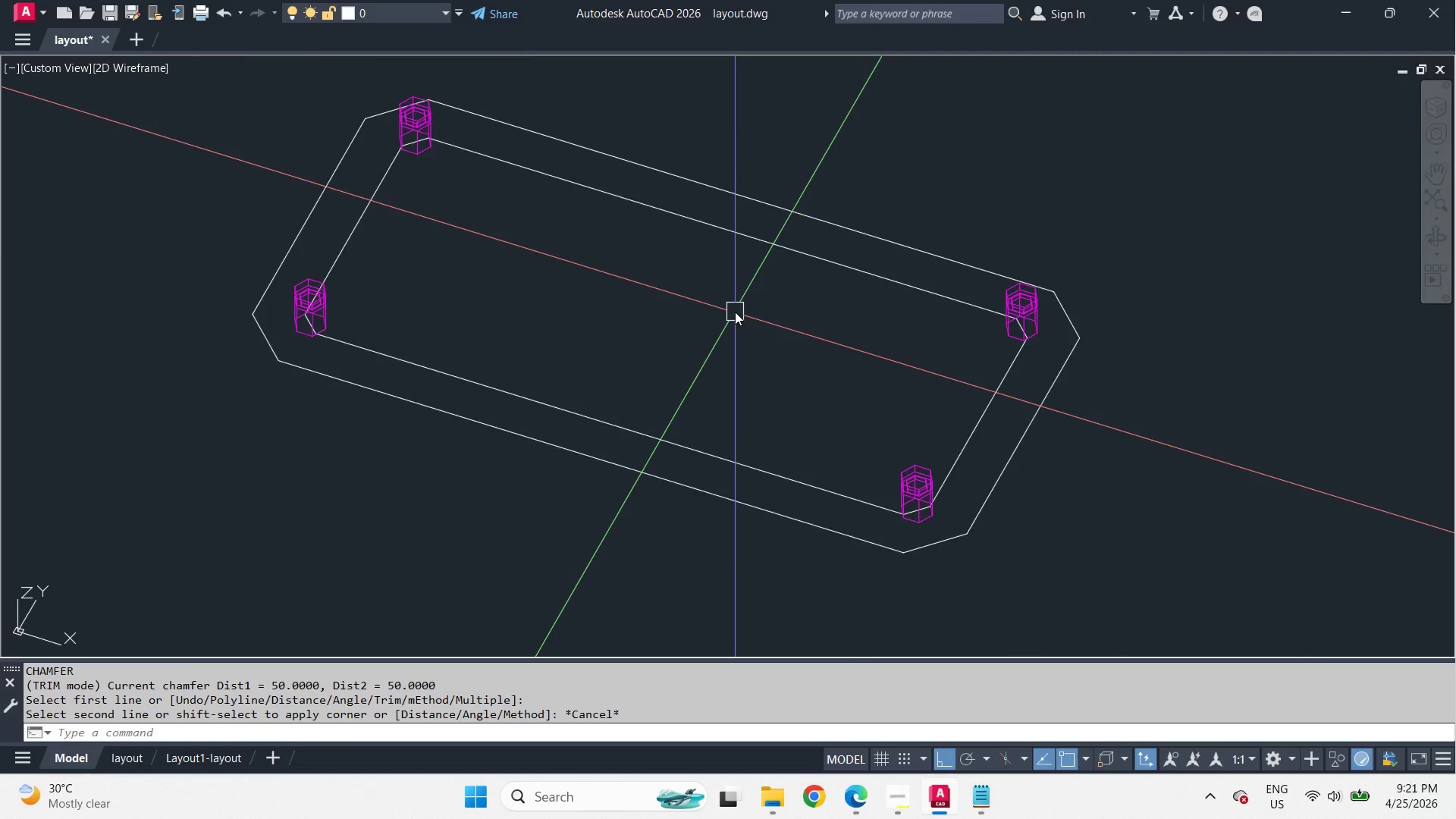 
scroll: coordinate [735, 312], scroll_direction: down, amount: 1.0
 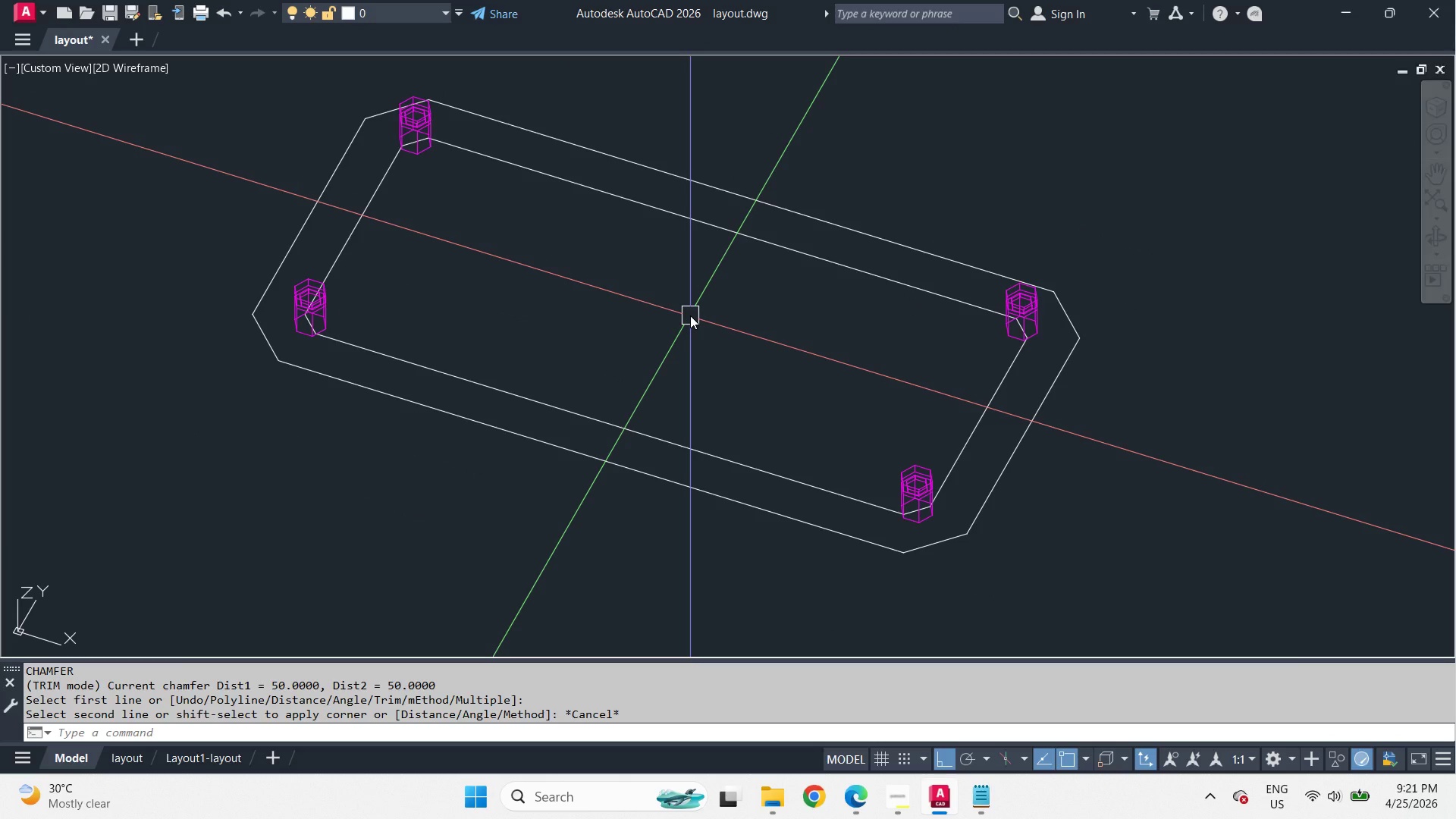 
hold_key(key=ShiftLeft, duration=2.02)
 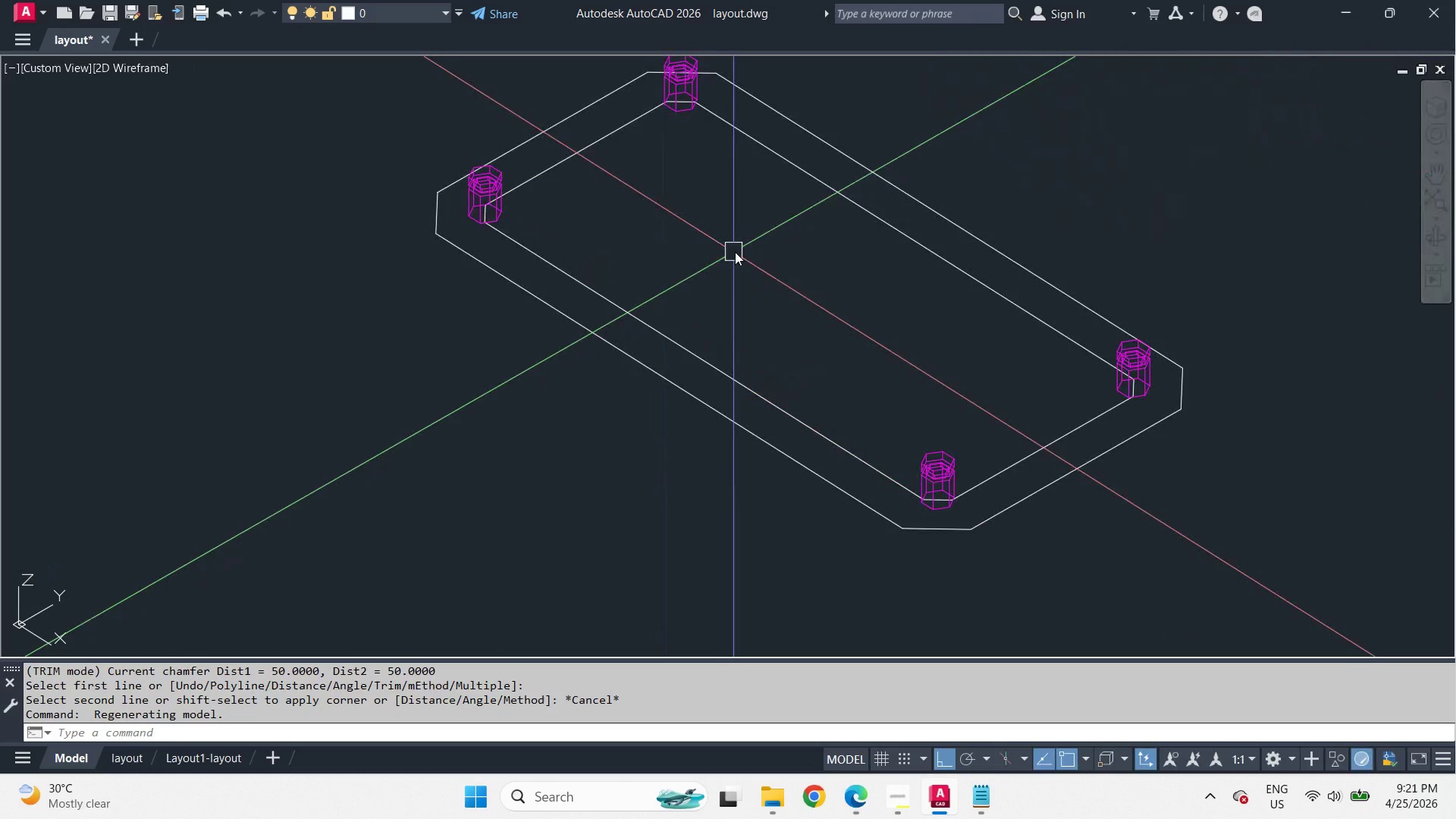 
scroll: coordinate [831, 339], scroll_direction: down, amount: 2.0
 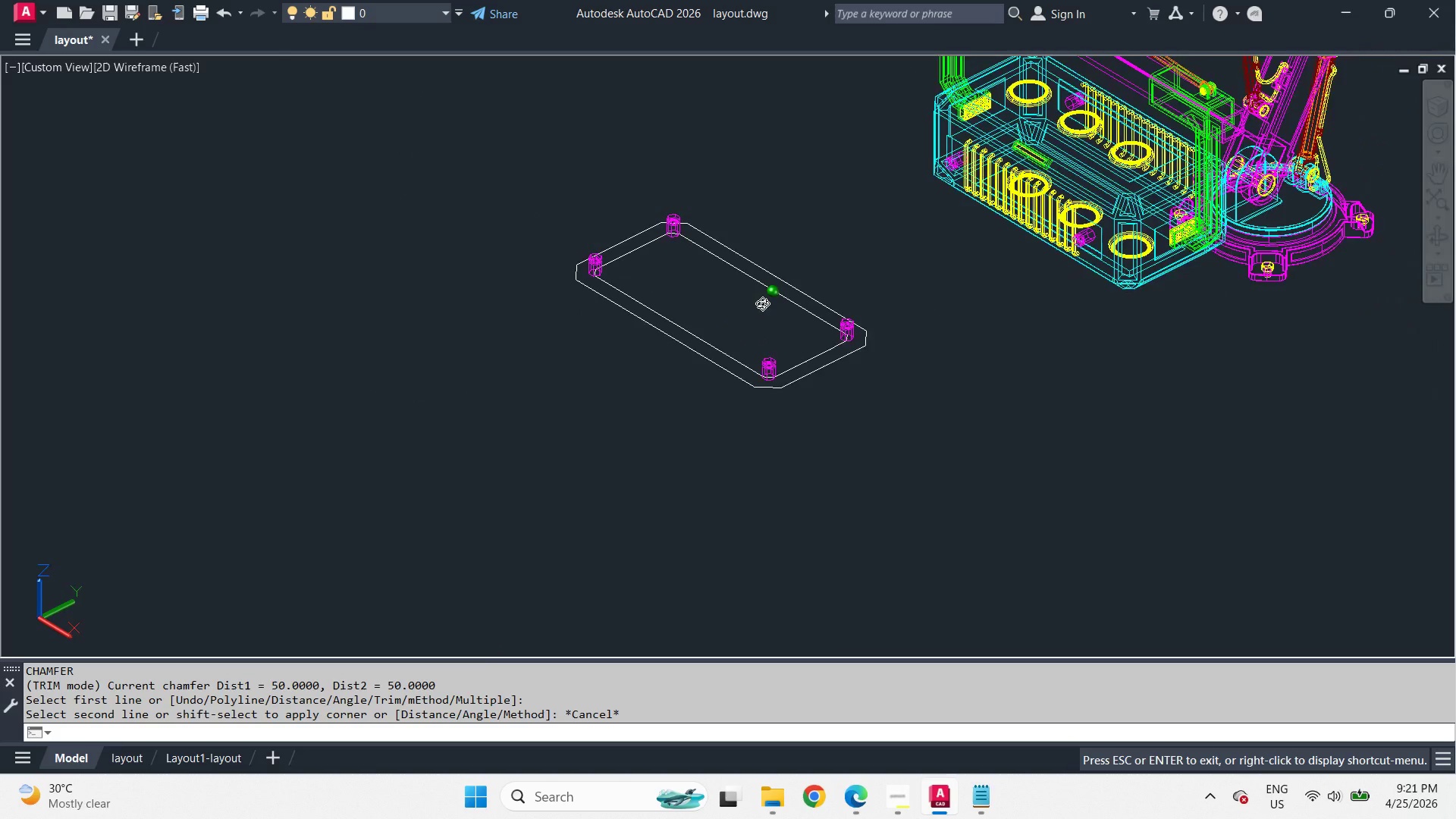 
scroll: coordinate [662, 313], scroll_direction: up, amount: 2.0
 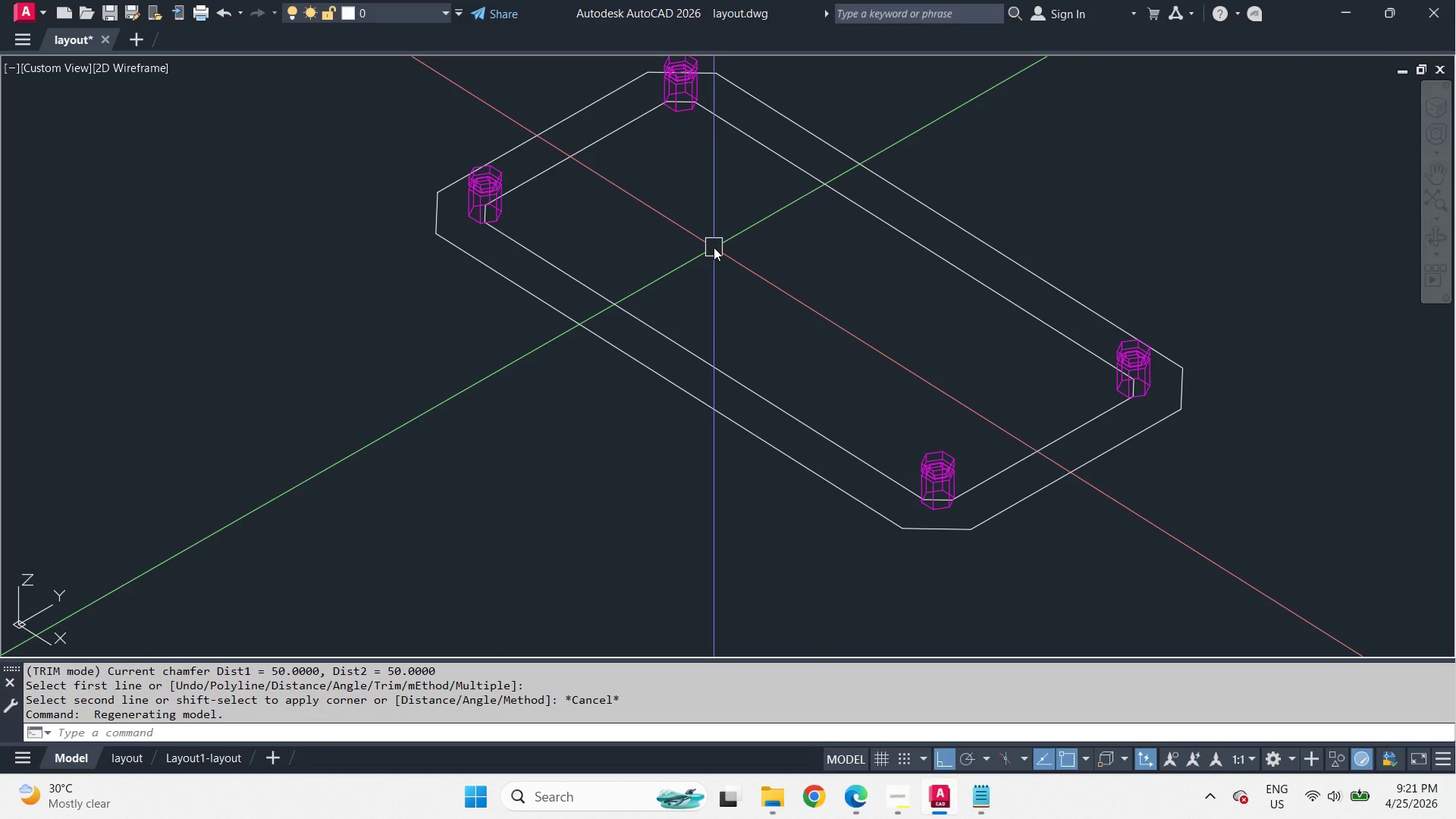 
wait(10.78)
 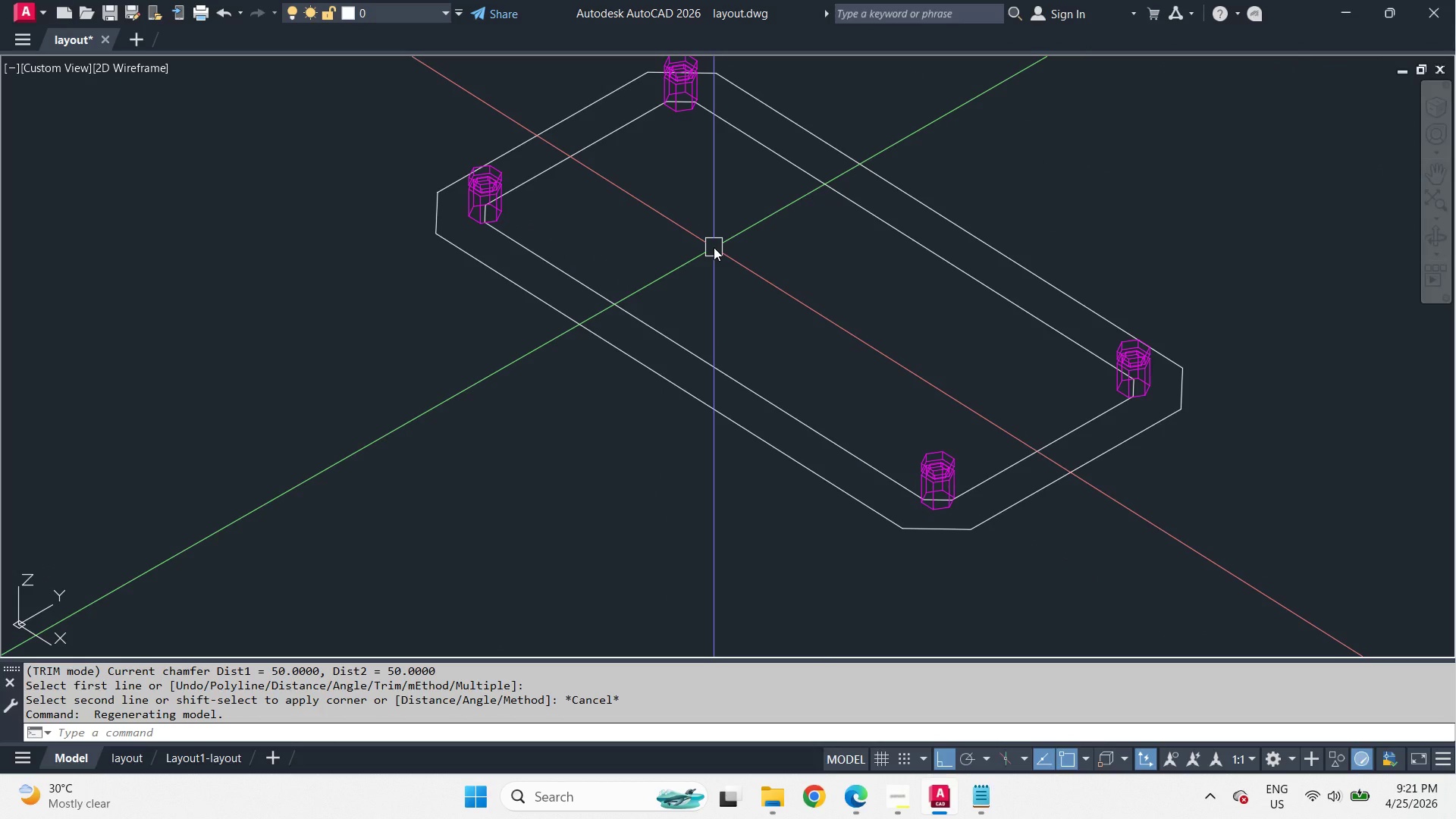 
scroll: coordinate [445, 204], scroll_direction: up, amount: 2.0
 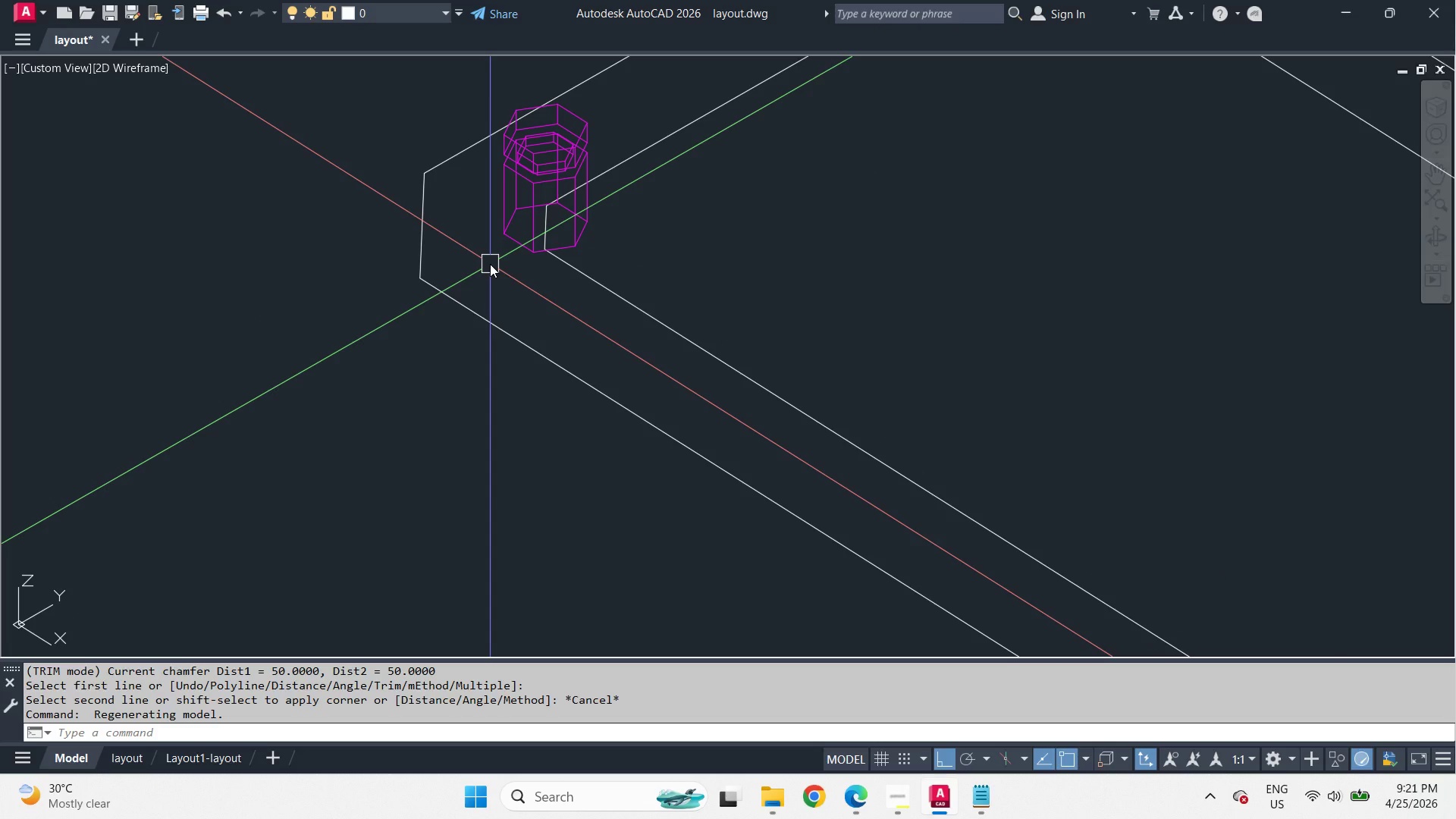 
key(O)
 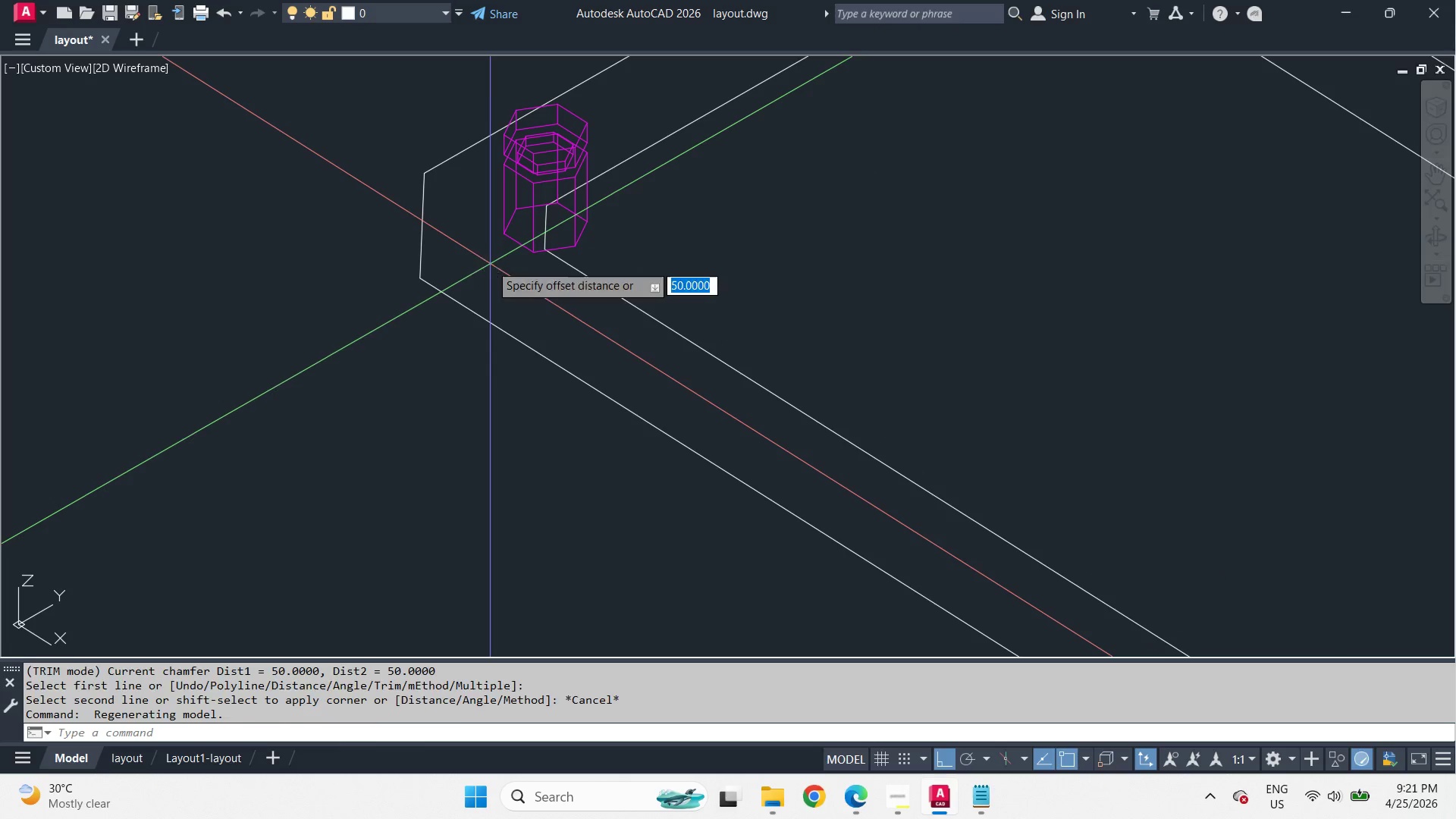 
key(Space)
 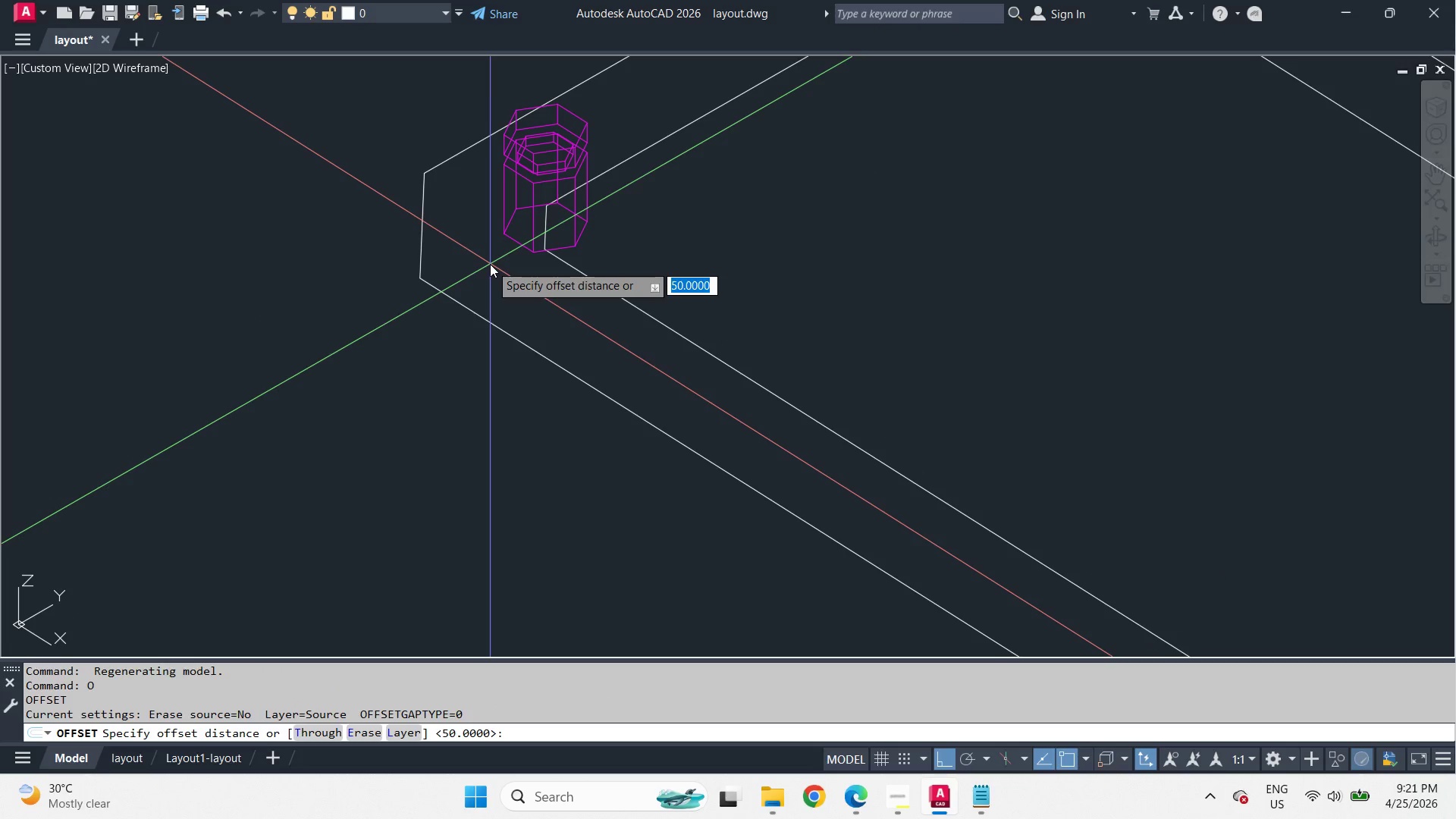 
key(T)
 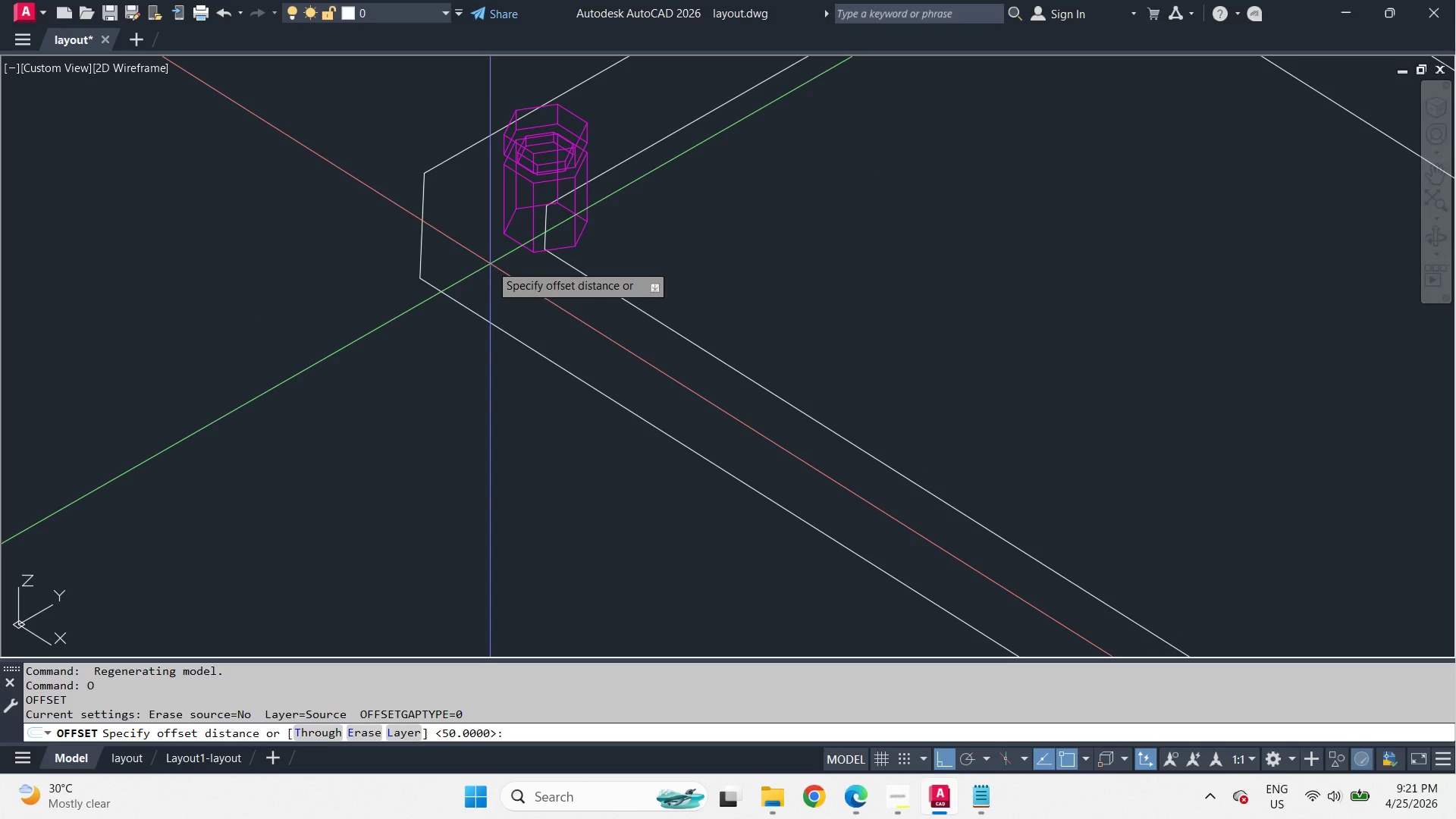 
key(Space)
 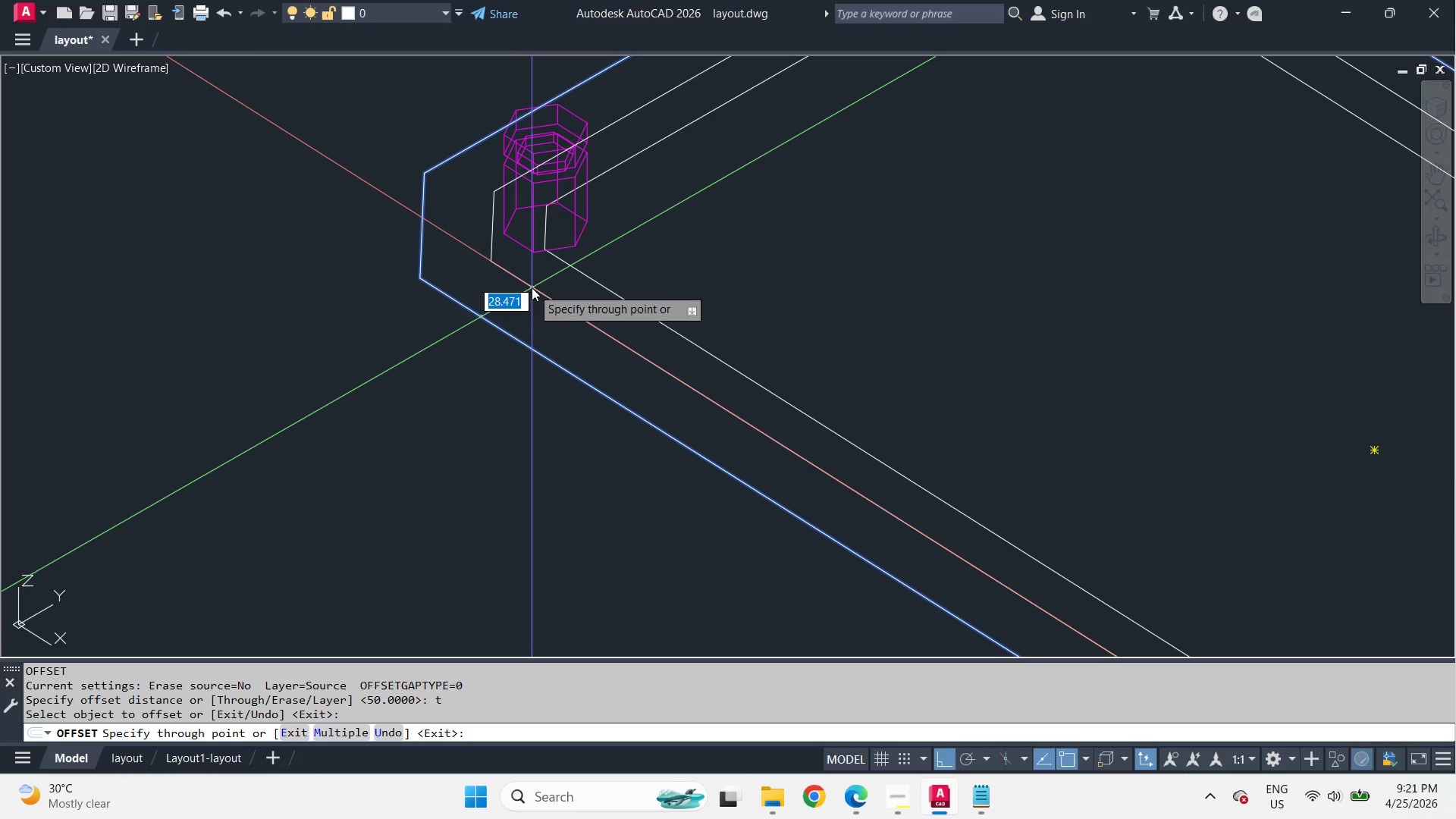 
key(Escape)
 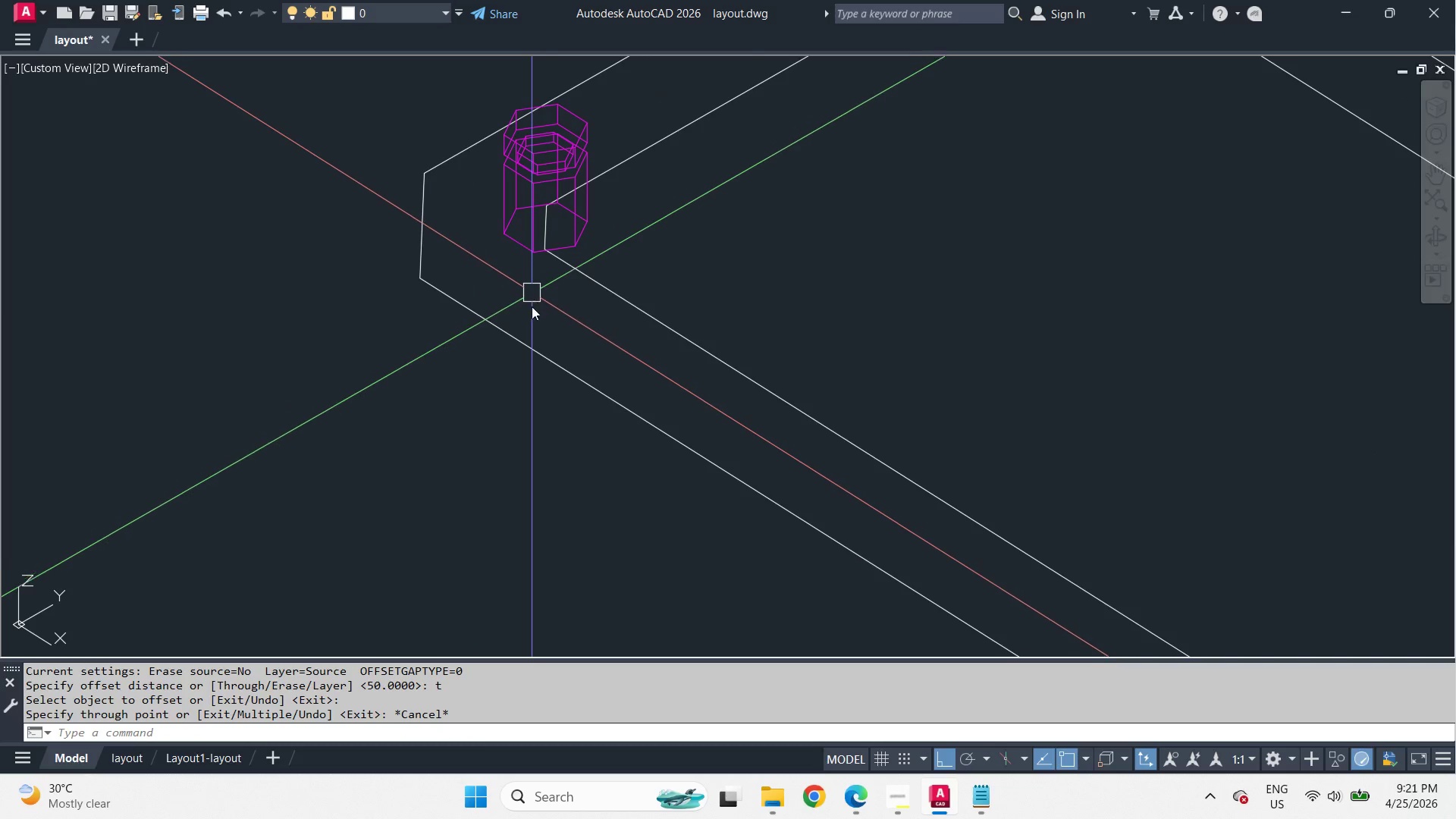 
left_click([602, 268])
 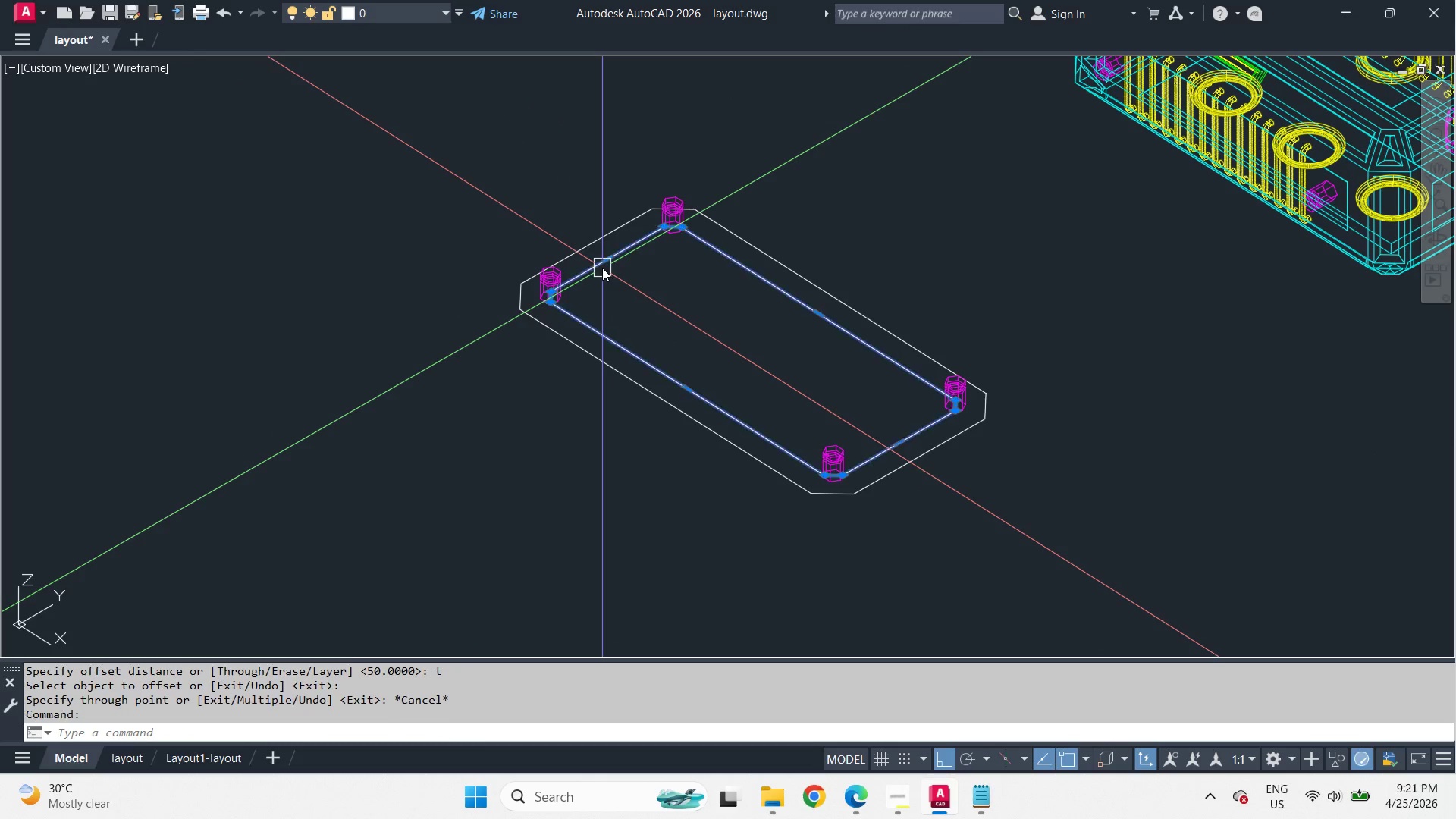 
key(E)
 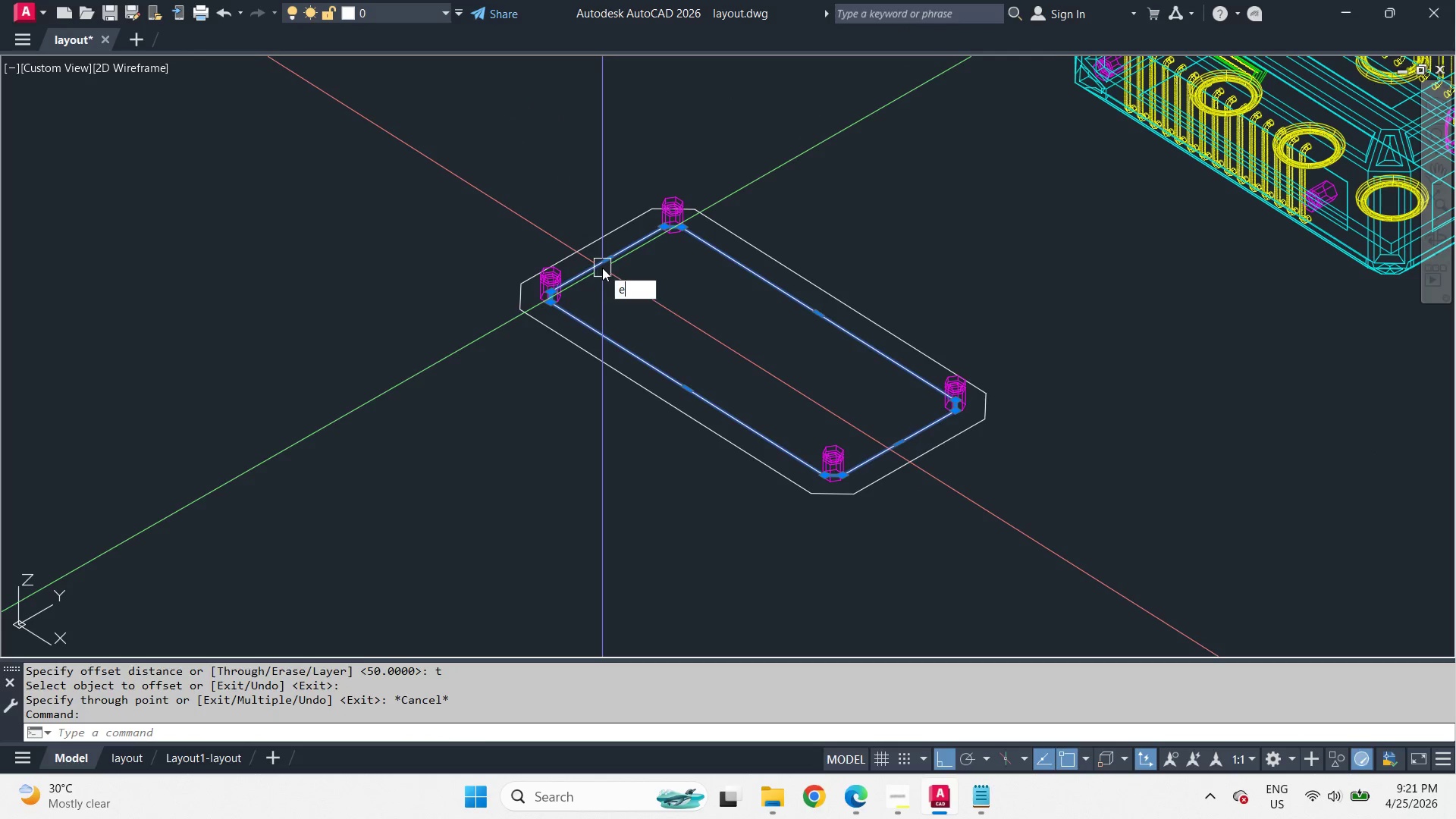 
key(Space)
 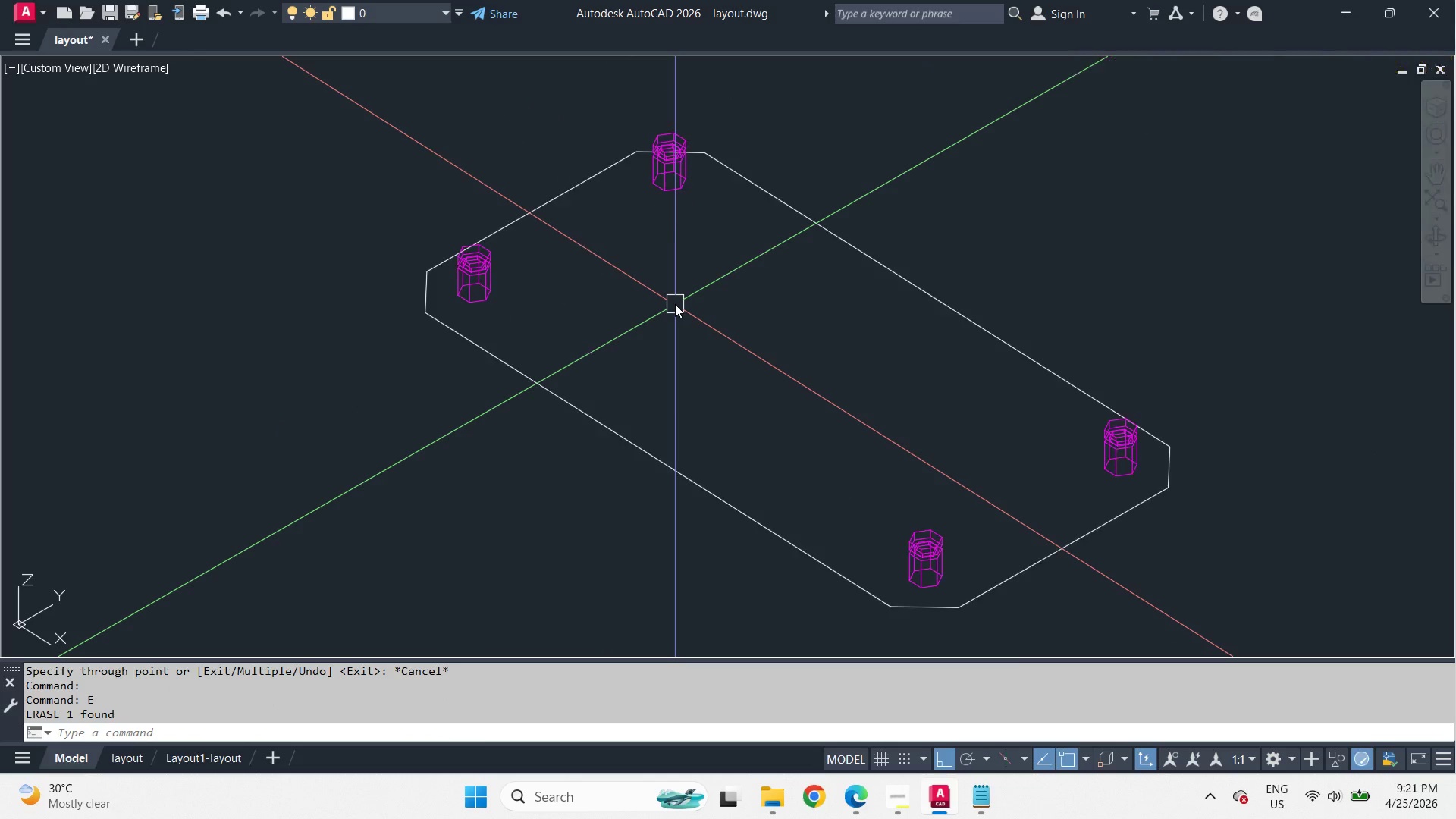 
scroll: coordinate [571, 330], scroll_direction: down, amount: 3.0
 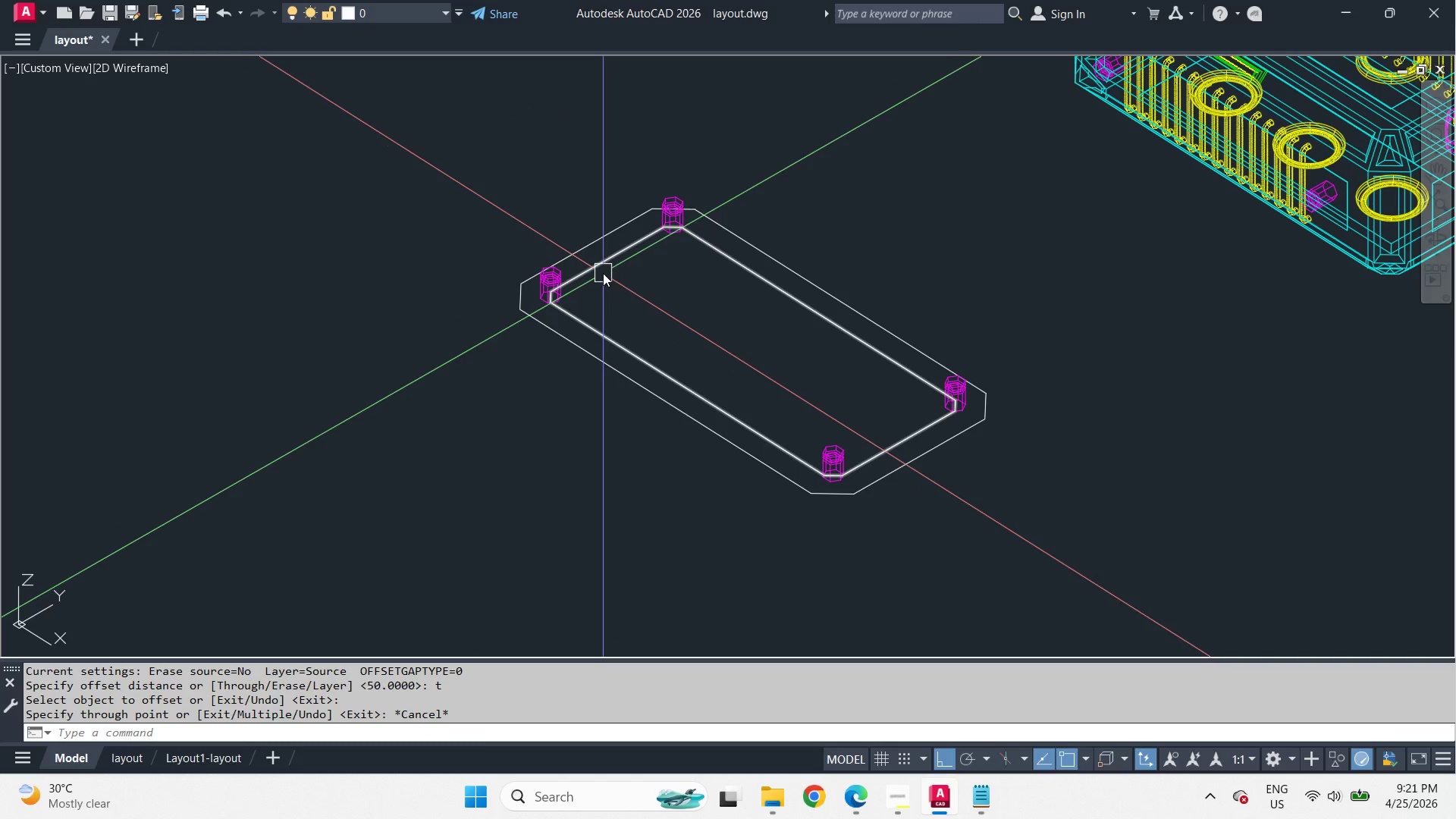 
hold_key(key=ShiftLeft, duration=1.88)
 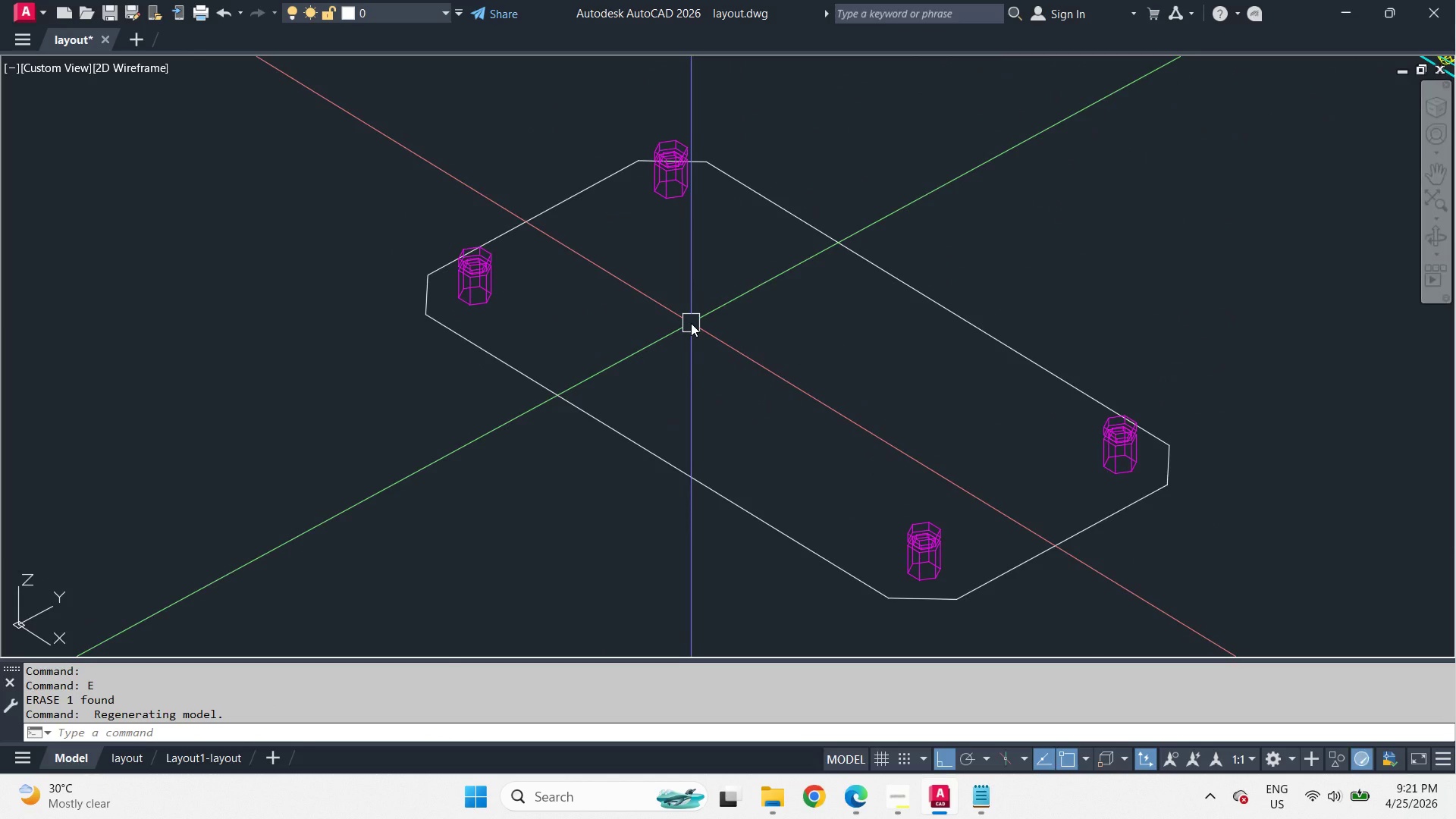 
scroll: coordinate [675, 304], scroll_direction: up, amount: 1.0
 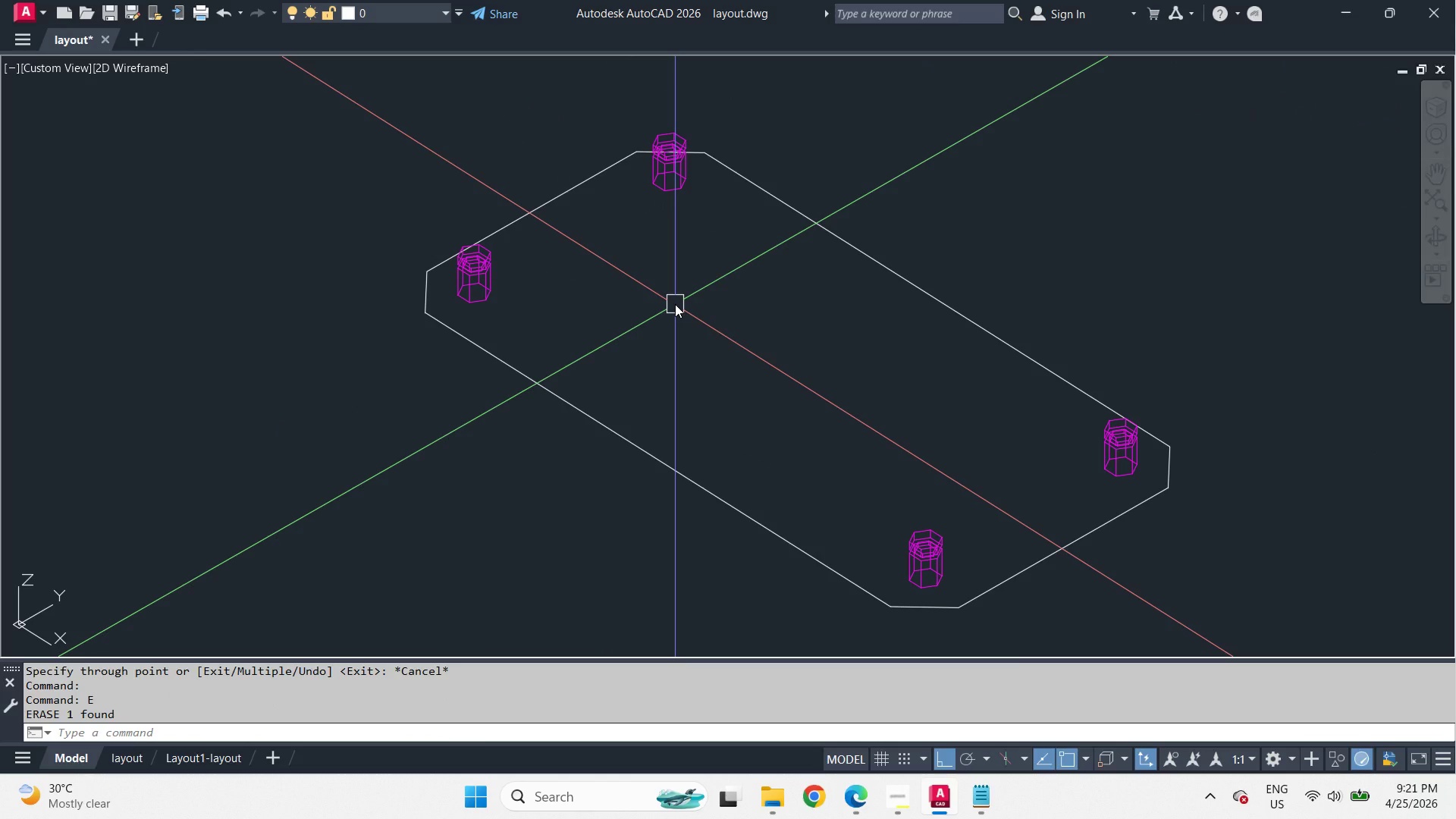 
scroll: coordinate [711, 323], scroll_direction: down, amount: 2.0
 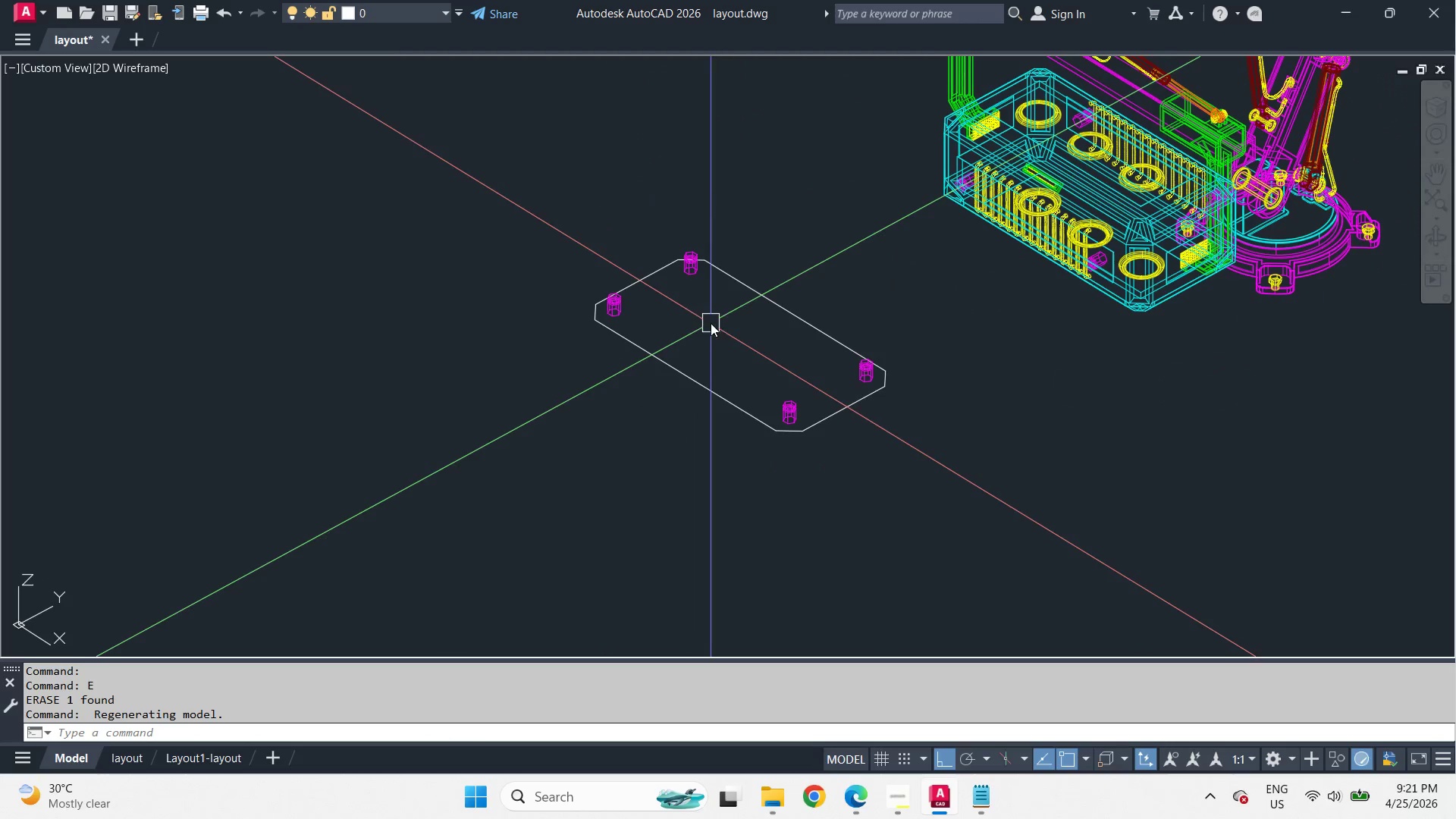 
type(rec)
 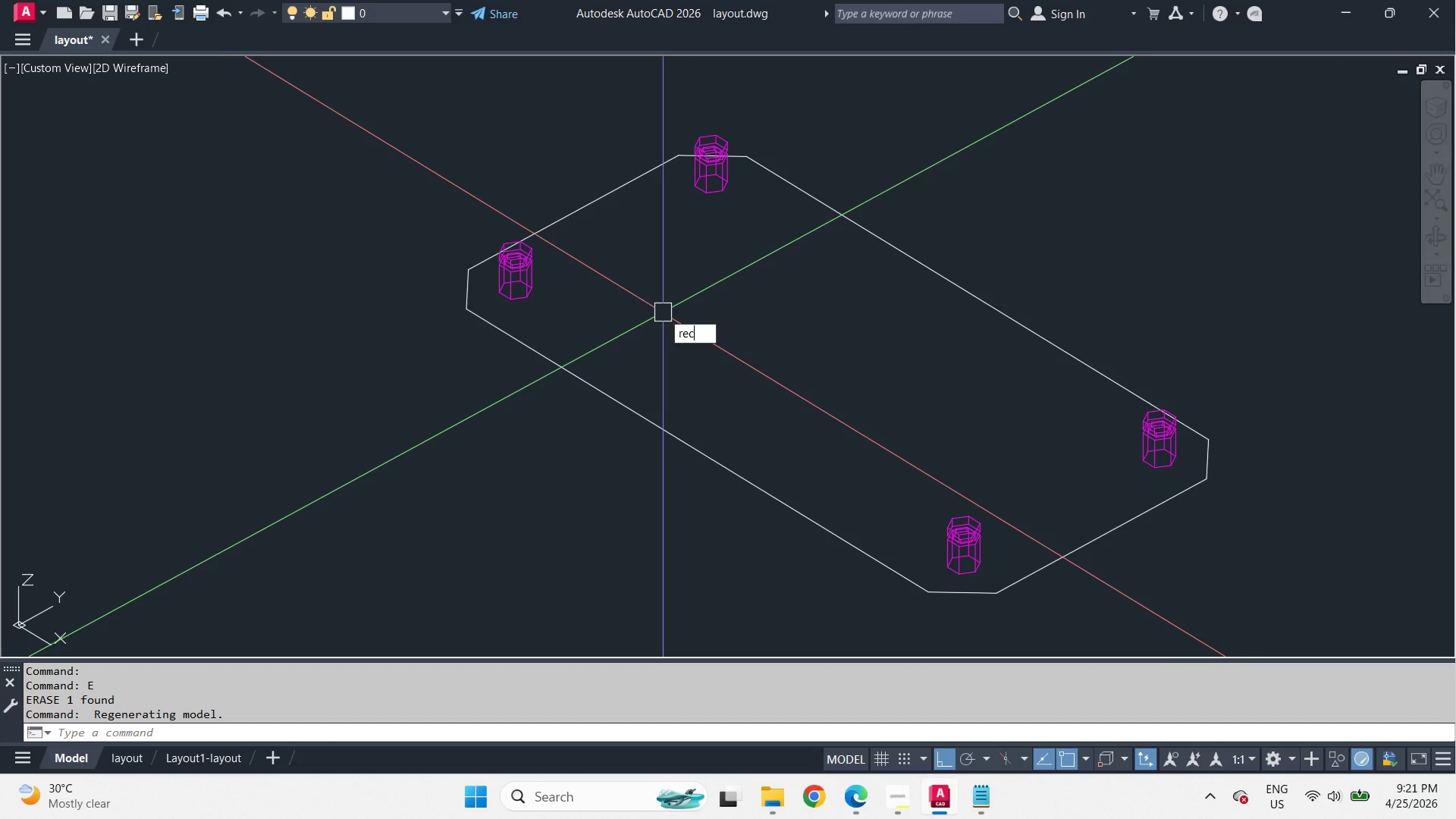 
key(Space)
 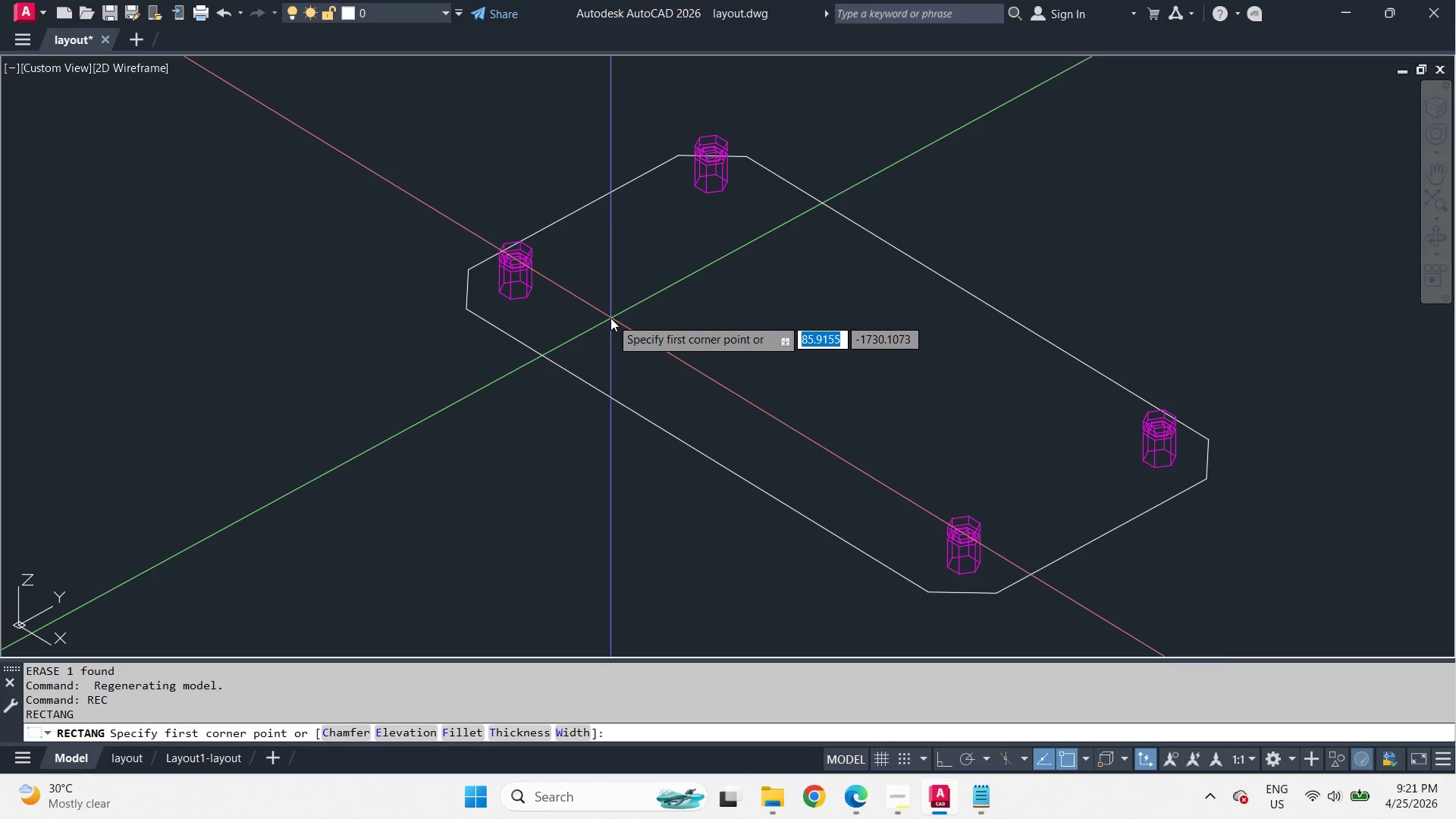 
scroll: coordinate [674, 324], scroll_direction: up, amount: 2.0
 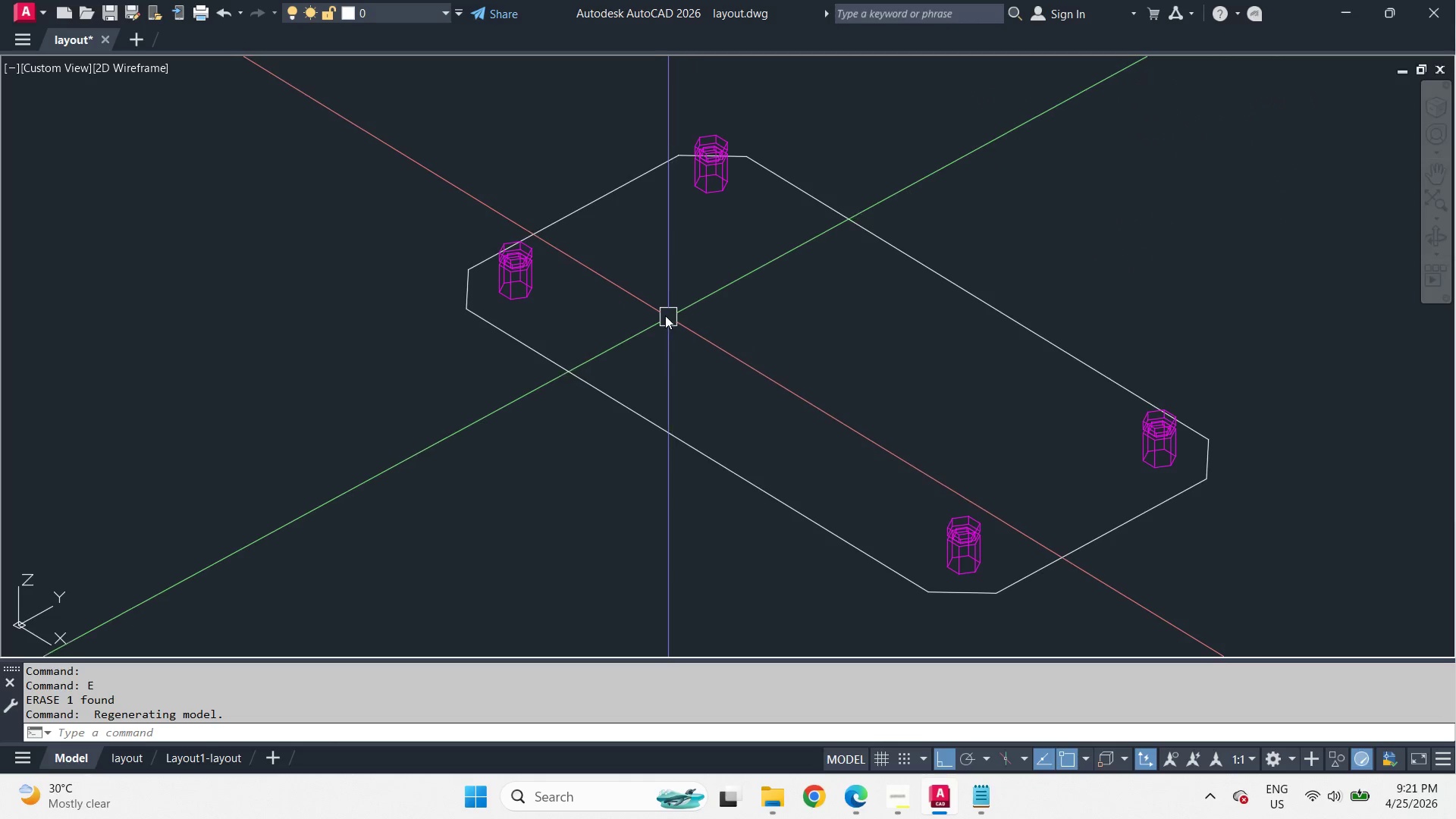 
left_click_drag(start_coordinate=[610, 318], to_coordinate=[626, 299])
 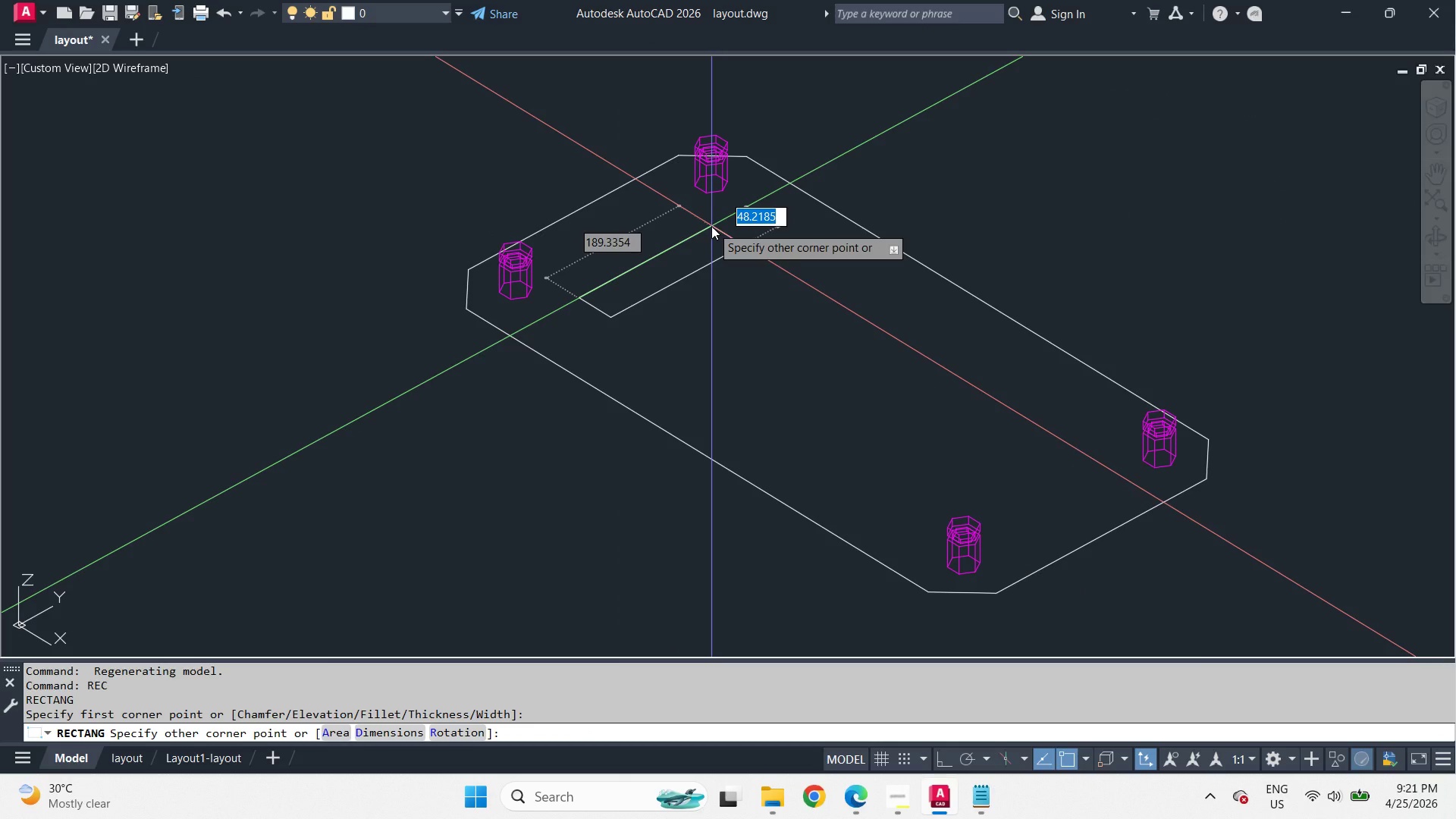 
wait(5.66)
 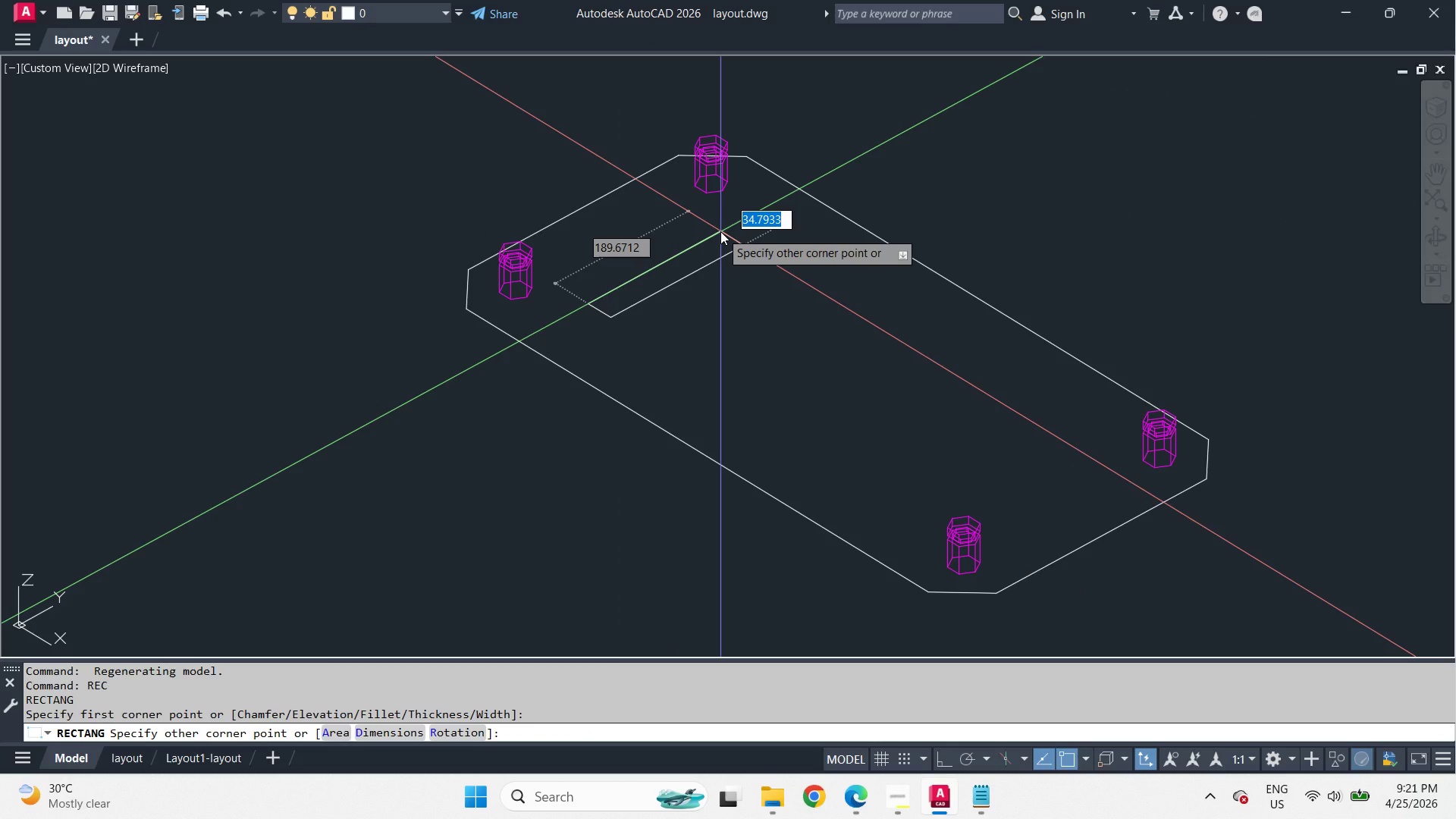 
key(Numpad5)
 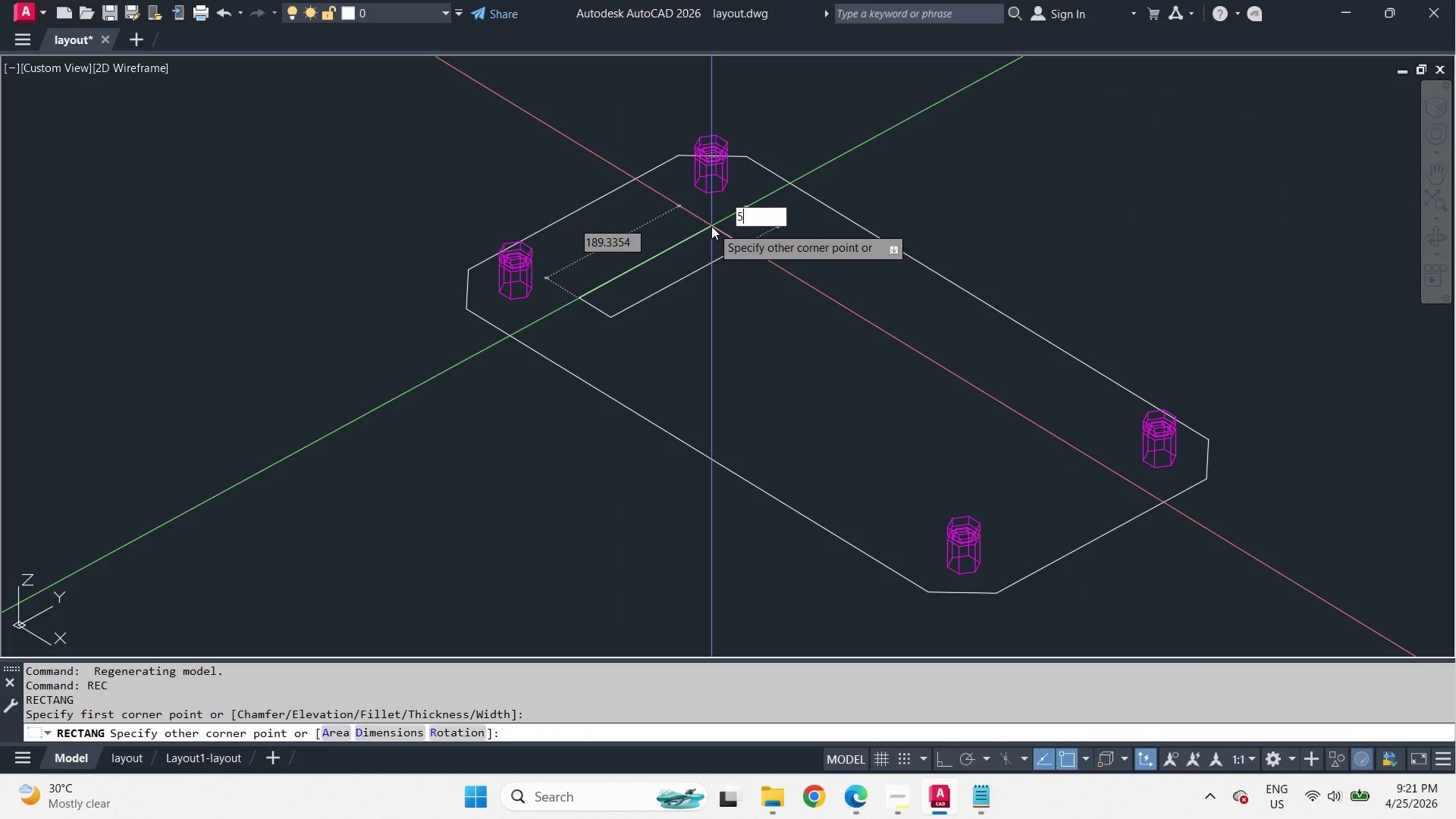 
key(Numpad0)
 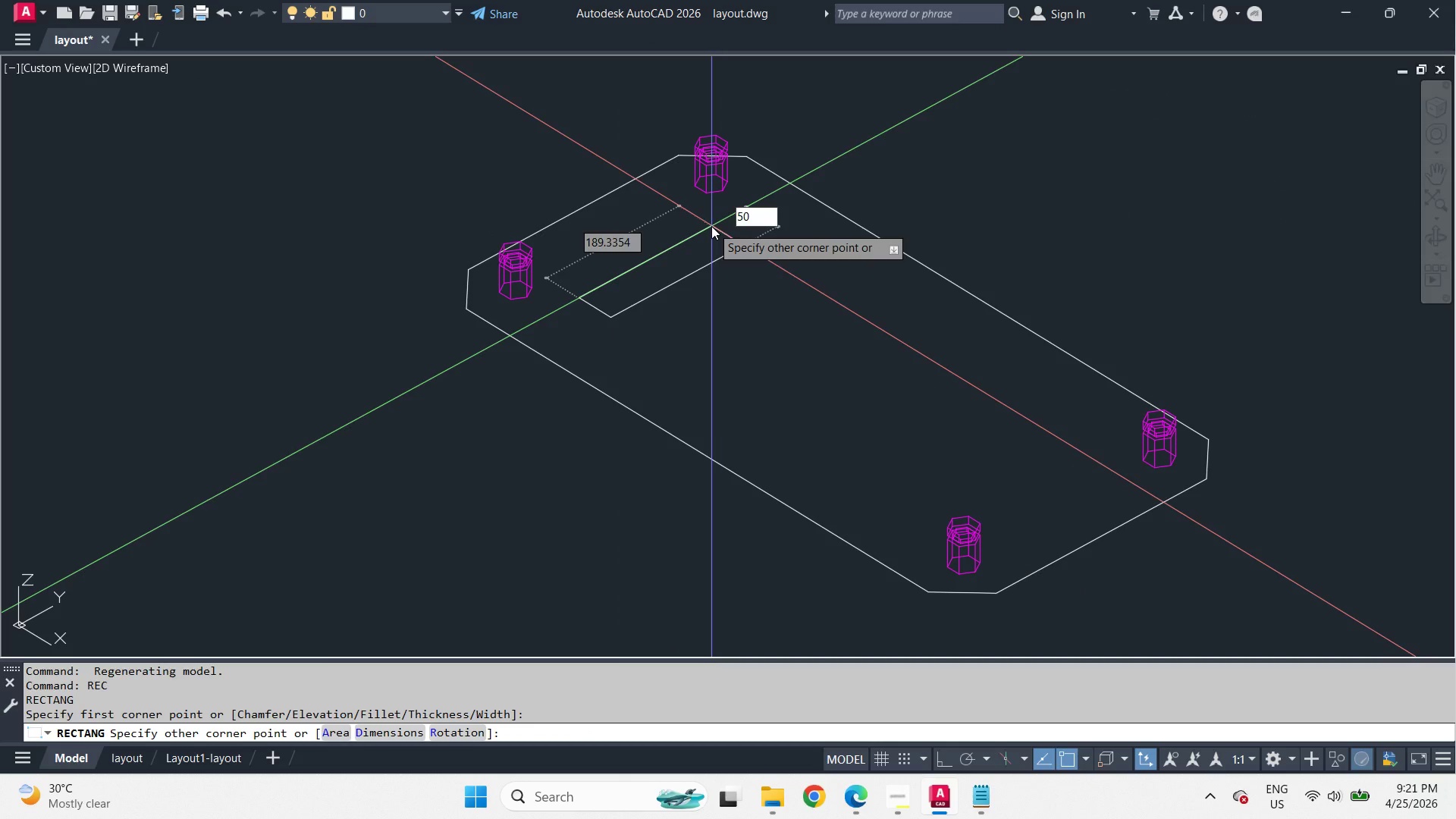 
key(Tab)
 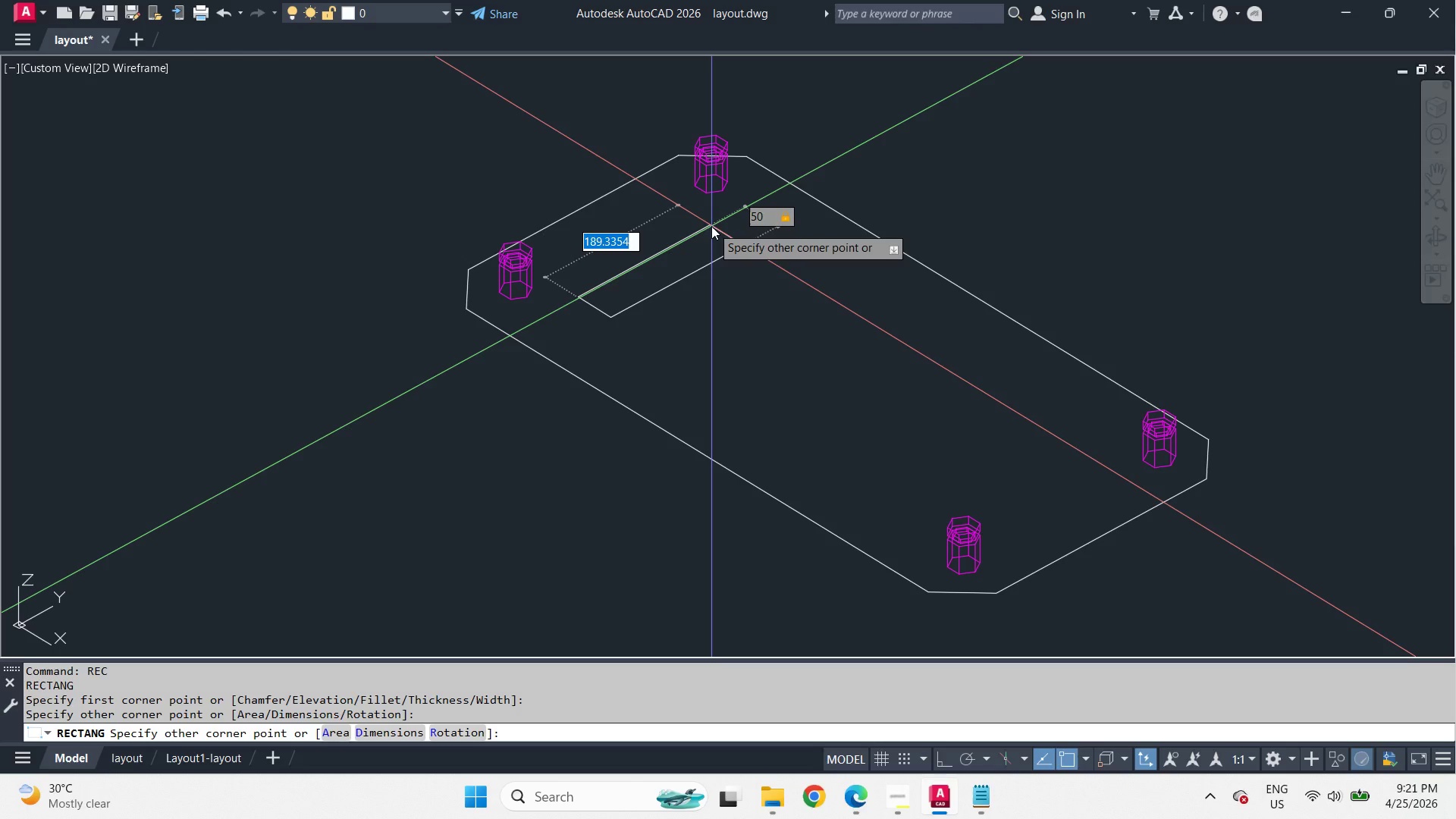 
key(Numpad2)
 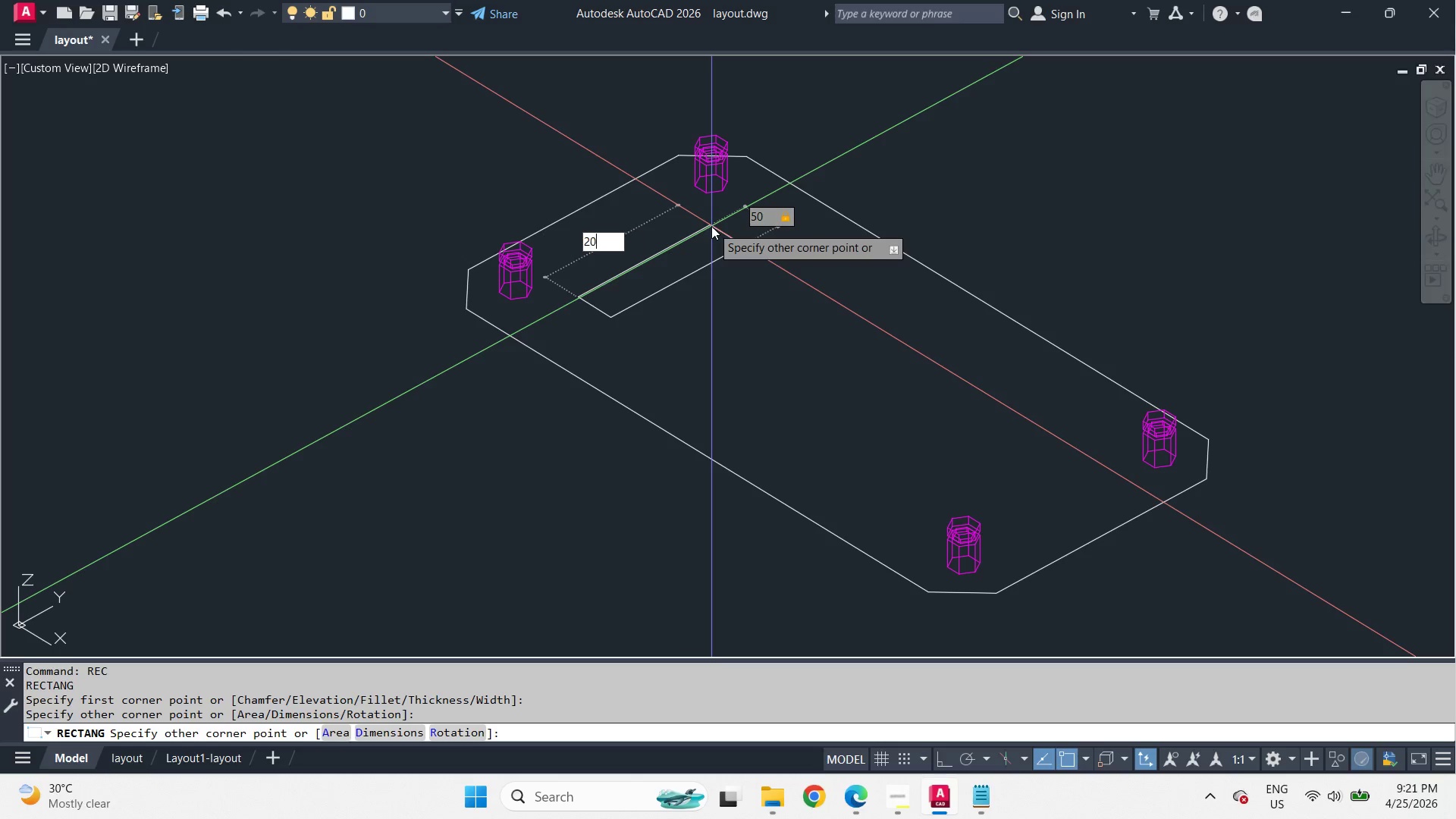 
key(Numpad0)
 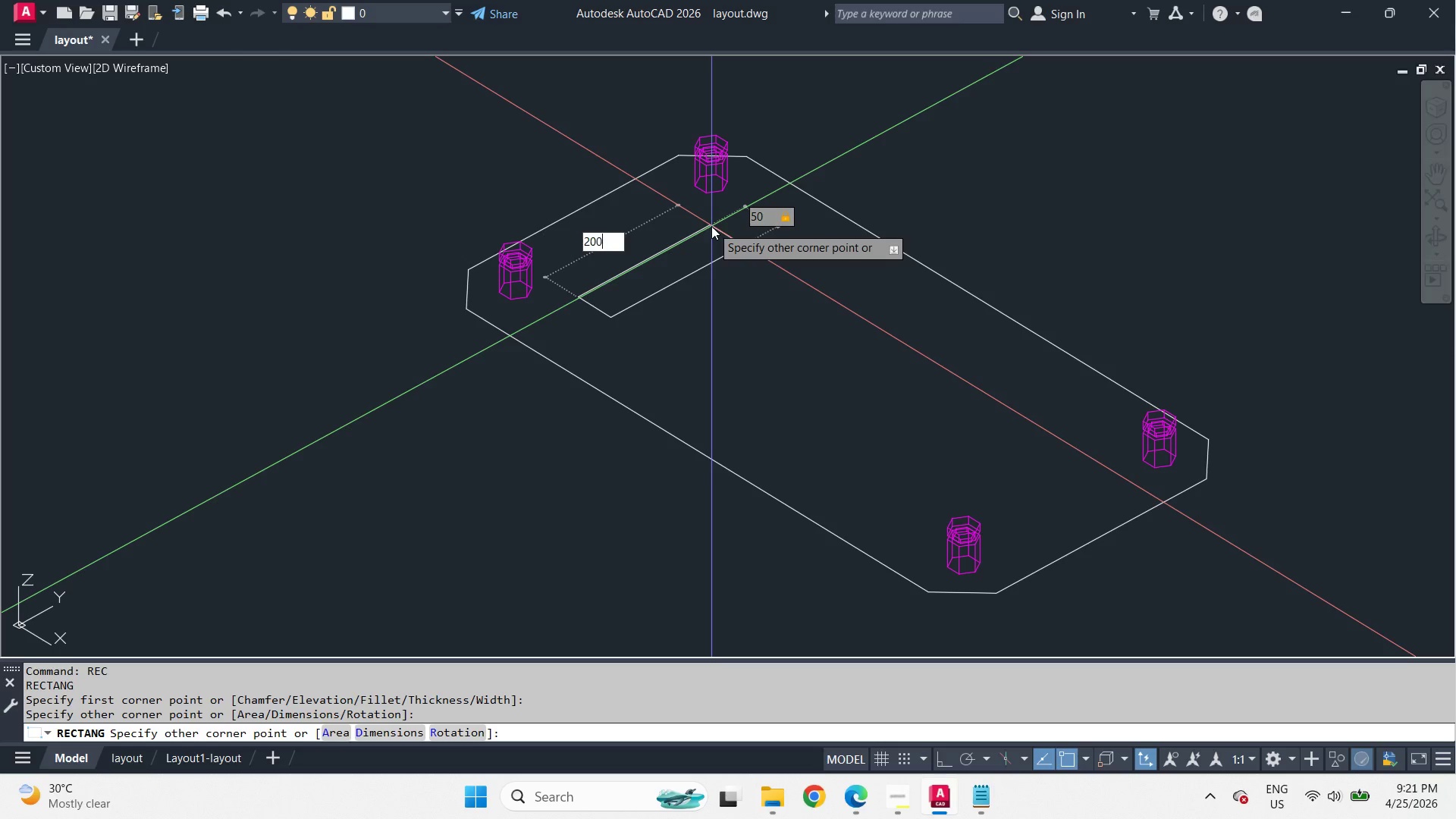 
key(Numpad0)
 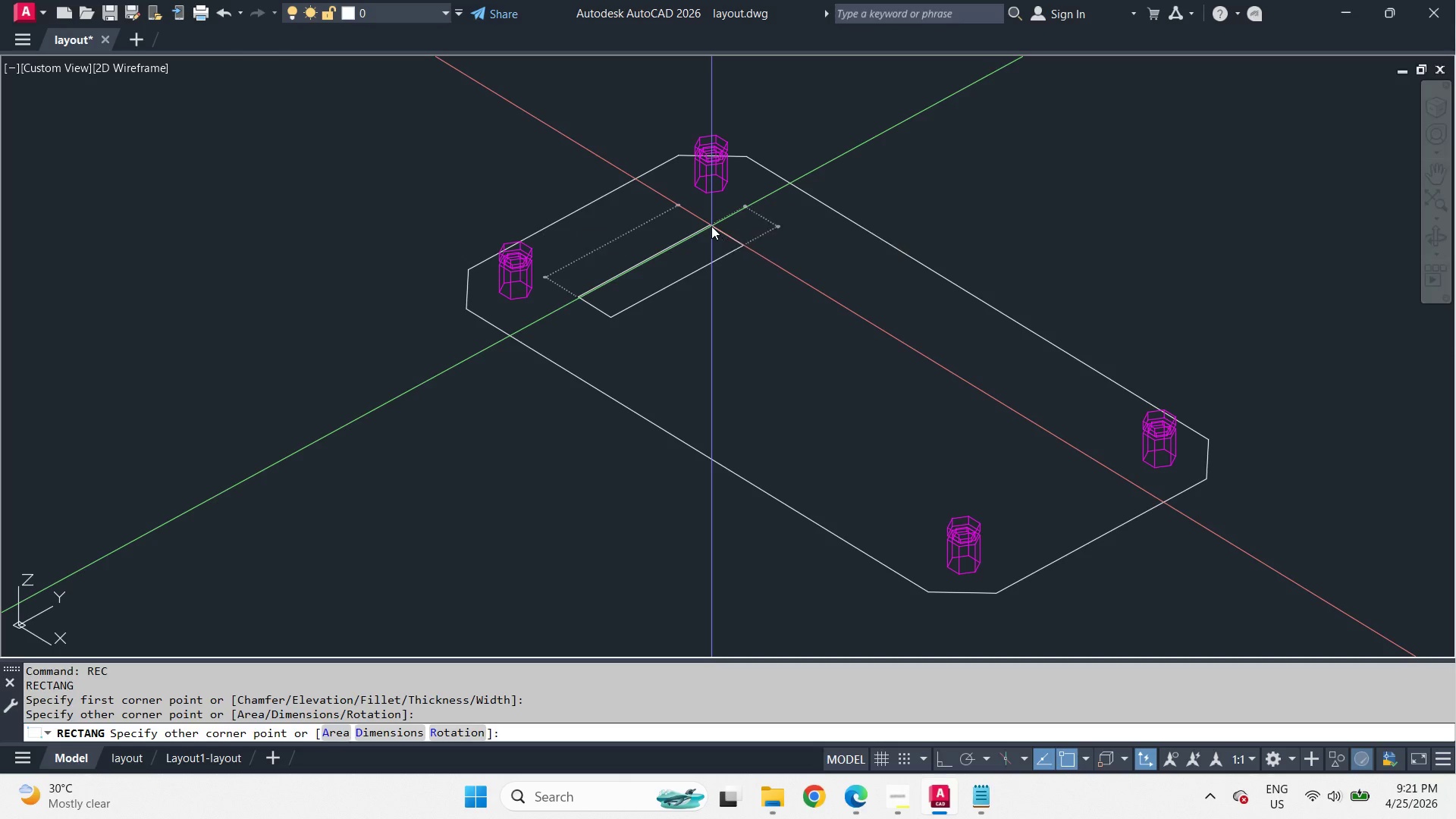 
key(NumpadEnter)
 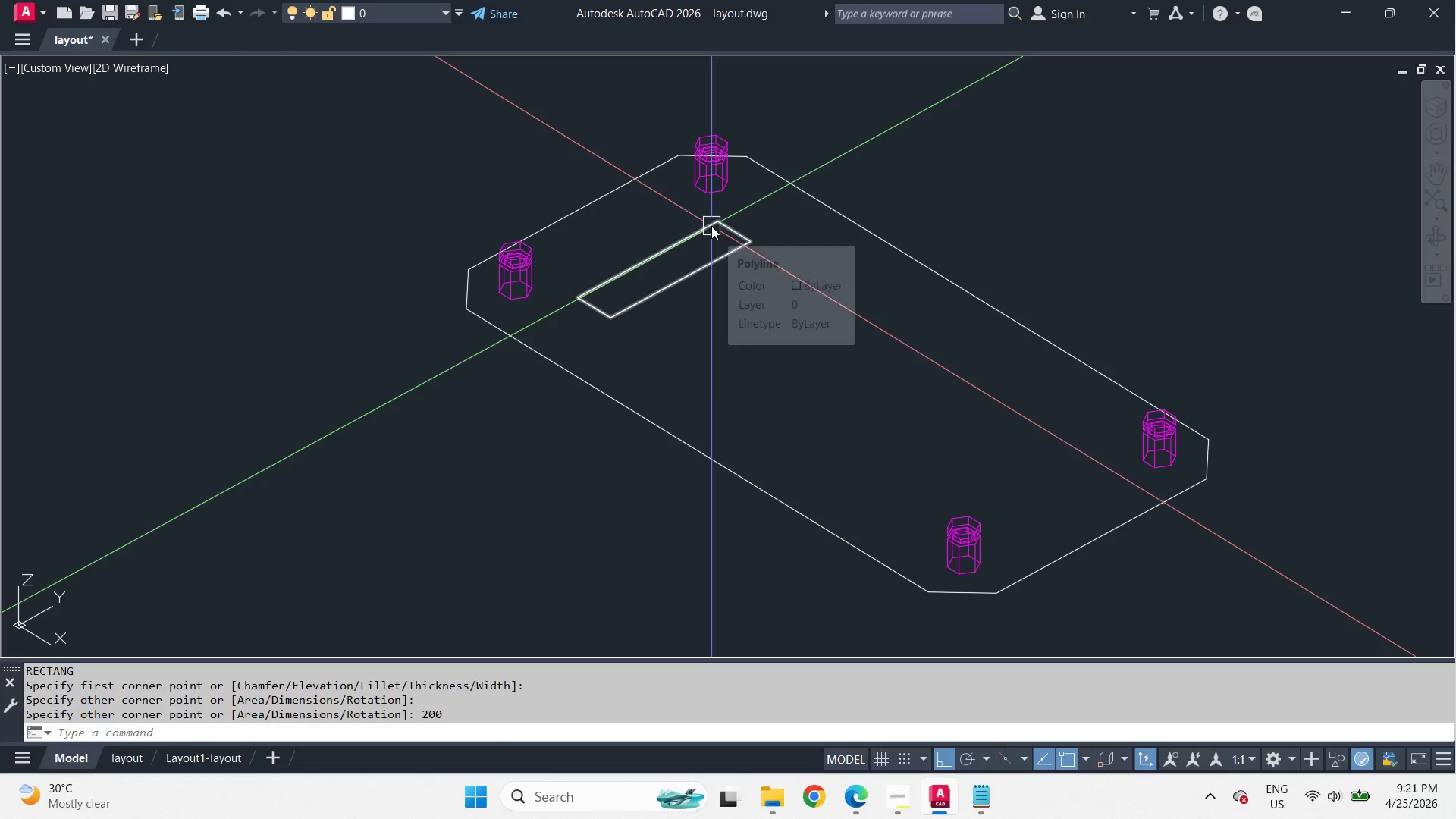 
left_click([711, 226])
 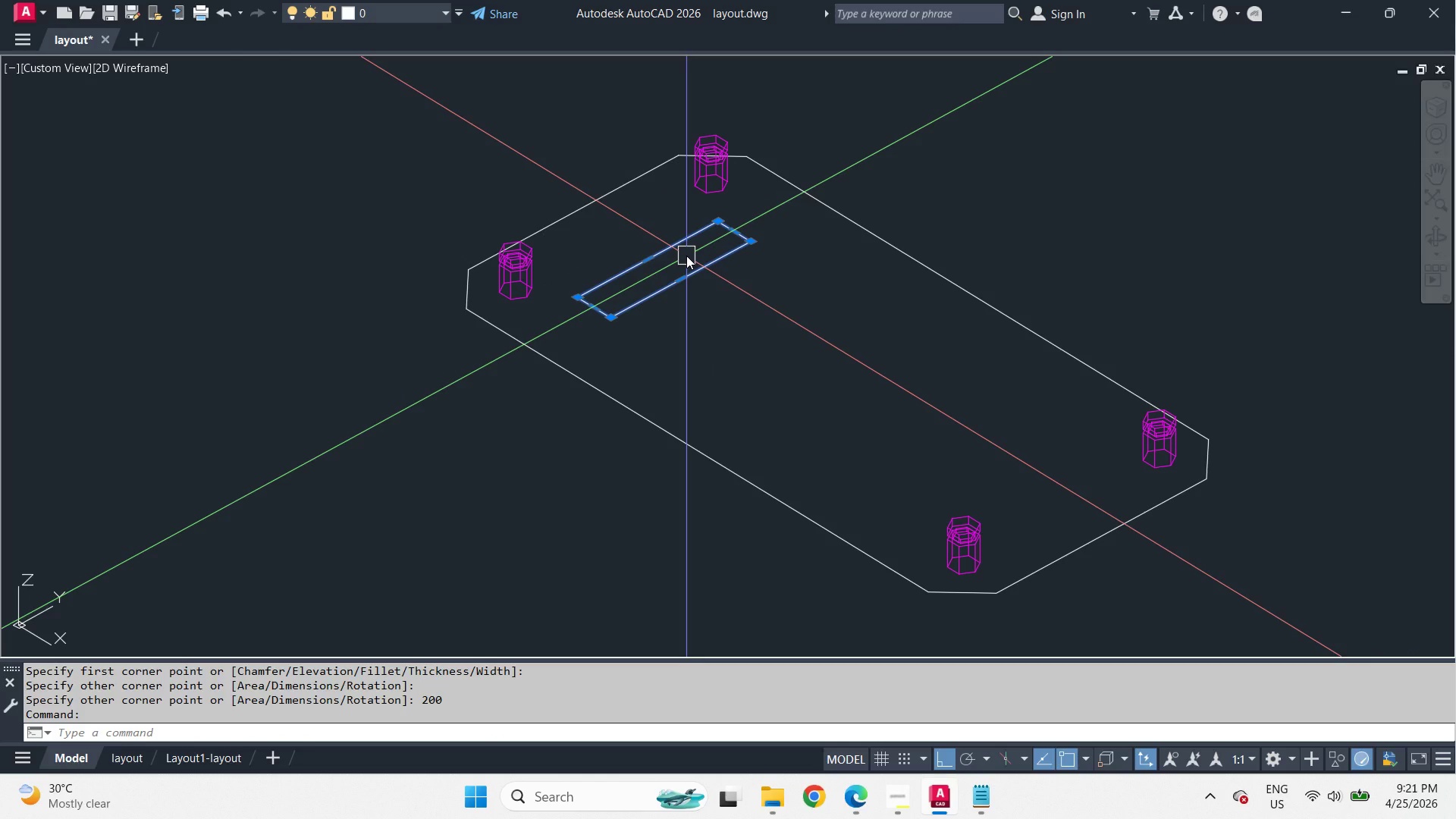 
key(M)
 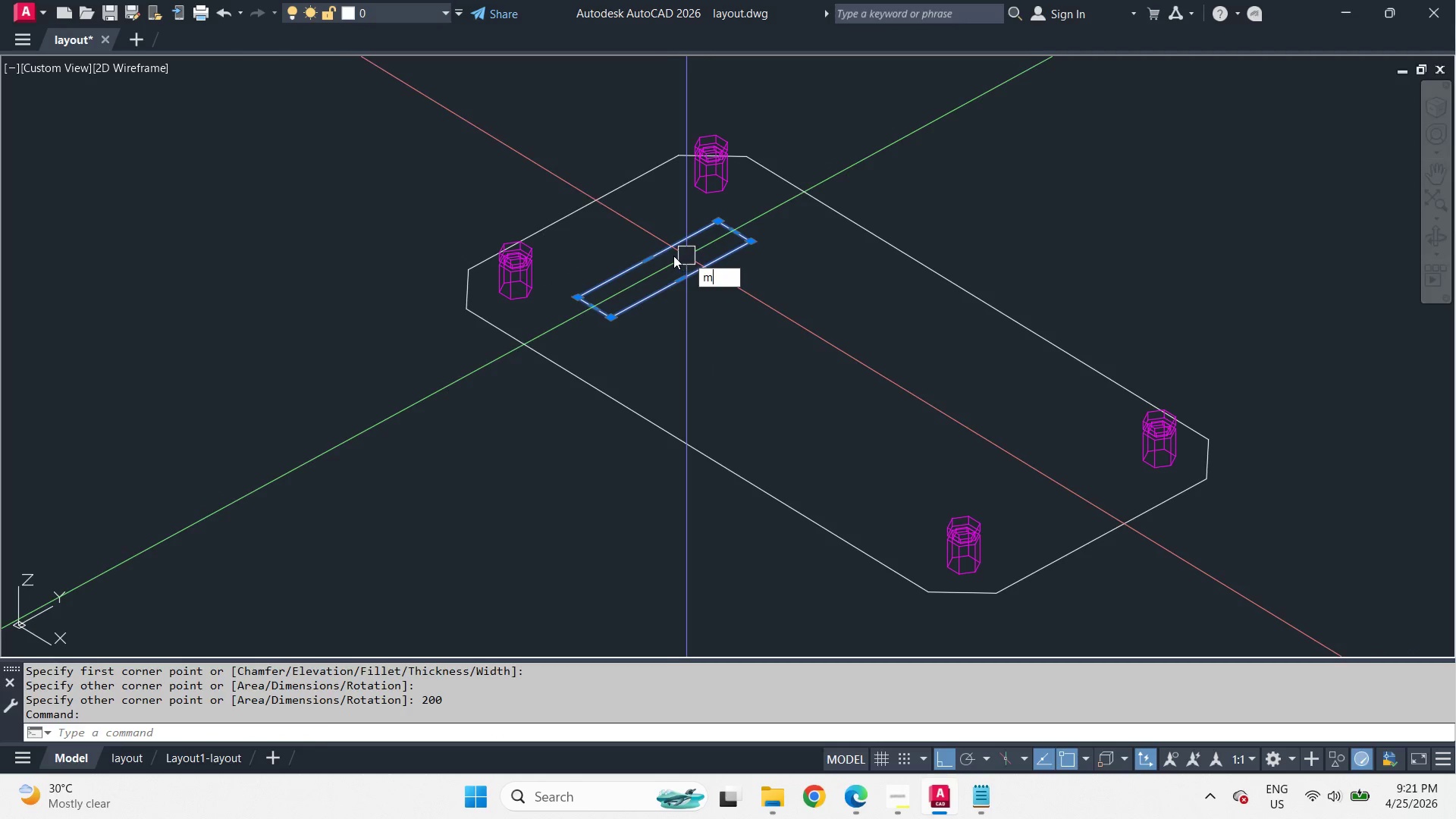 
key(Space)
 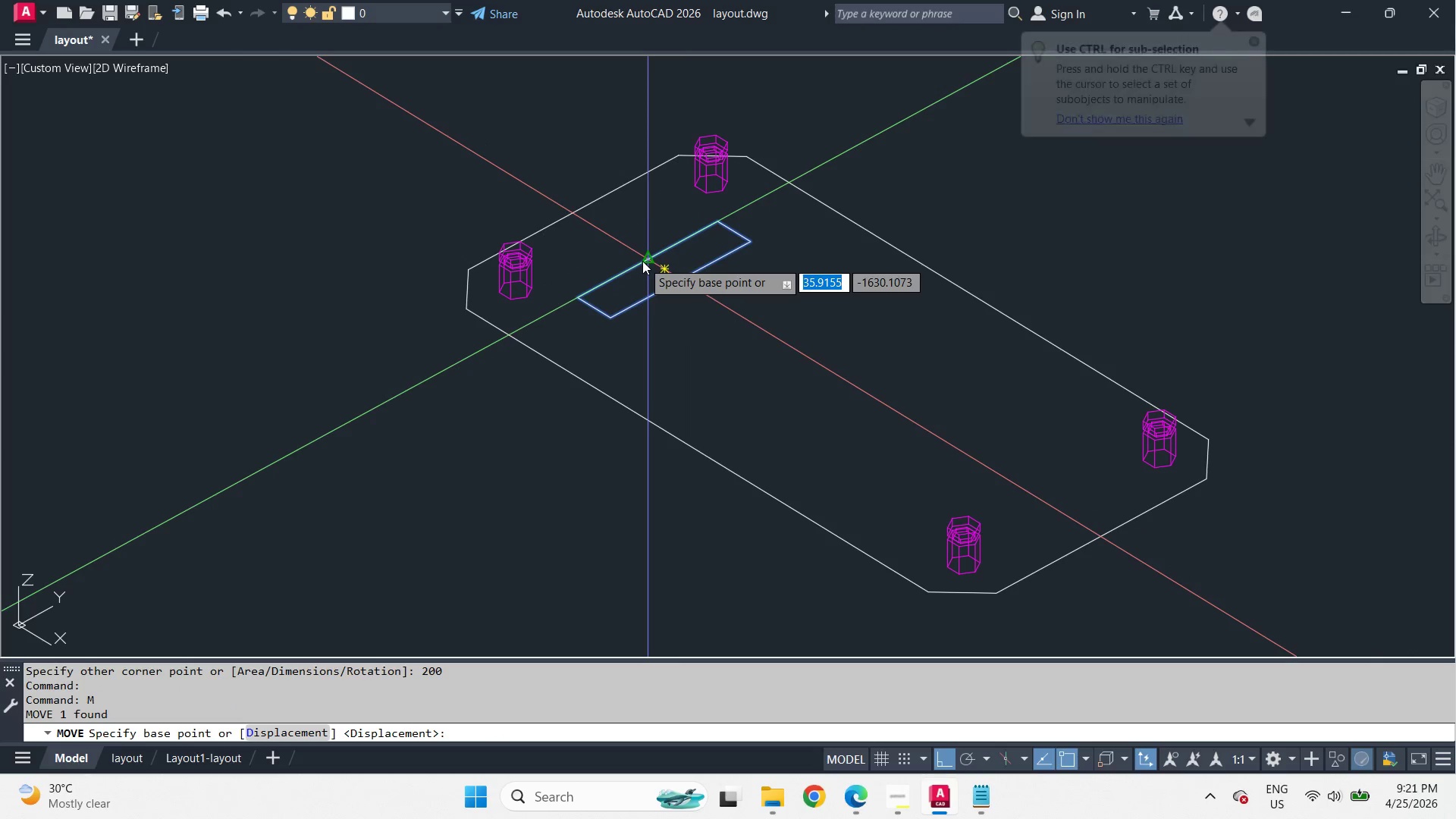 
left_click([642, 261])
 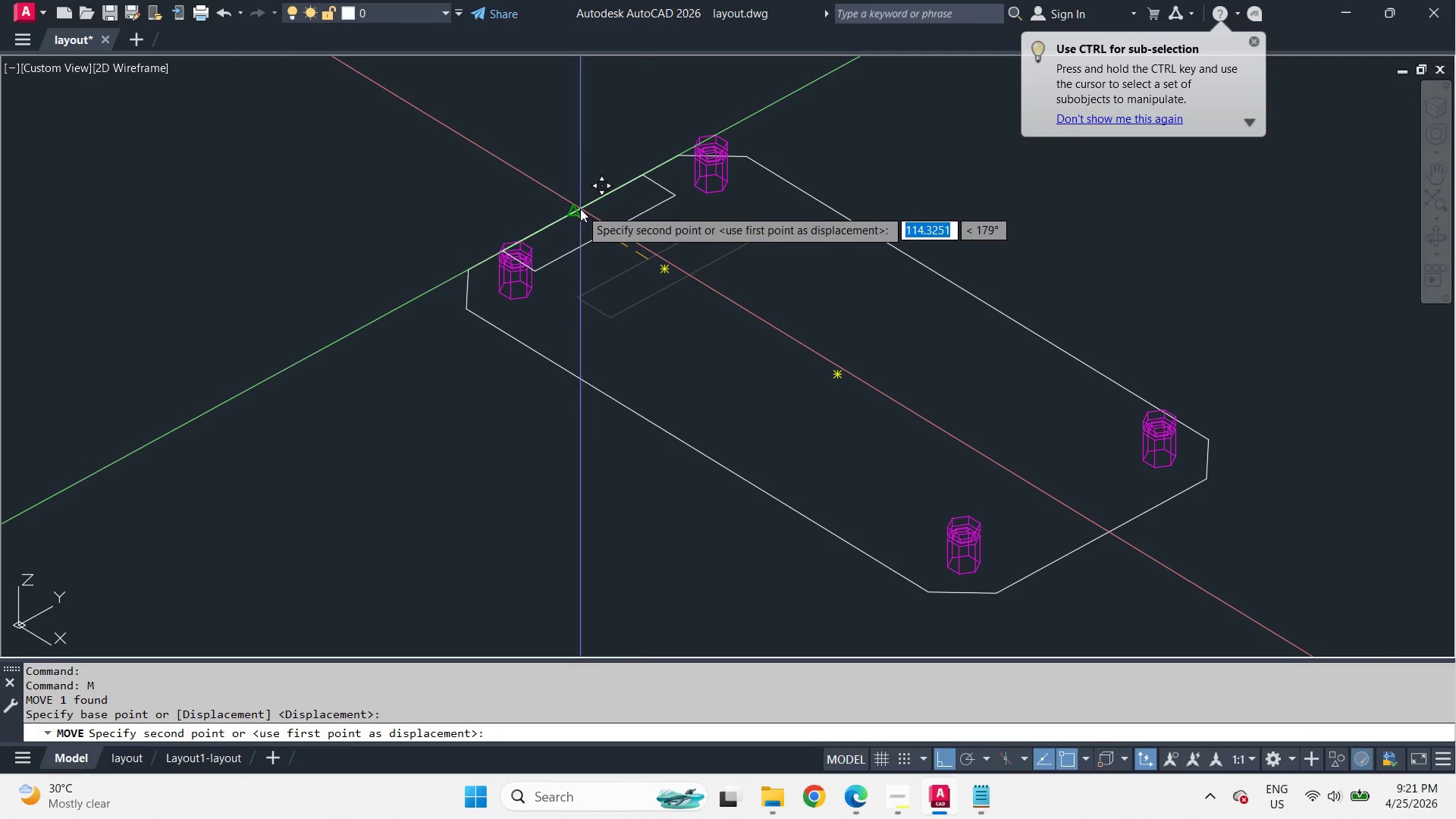 
left_click_drag(start_coordinate=[580, 209], to_coordinate=[585, 223])
 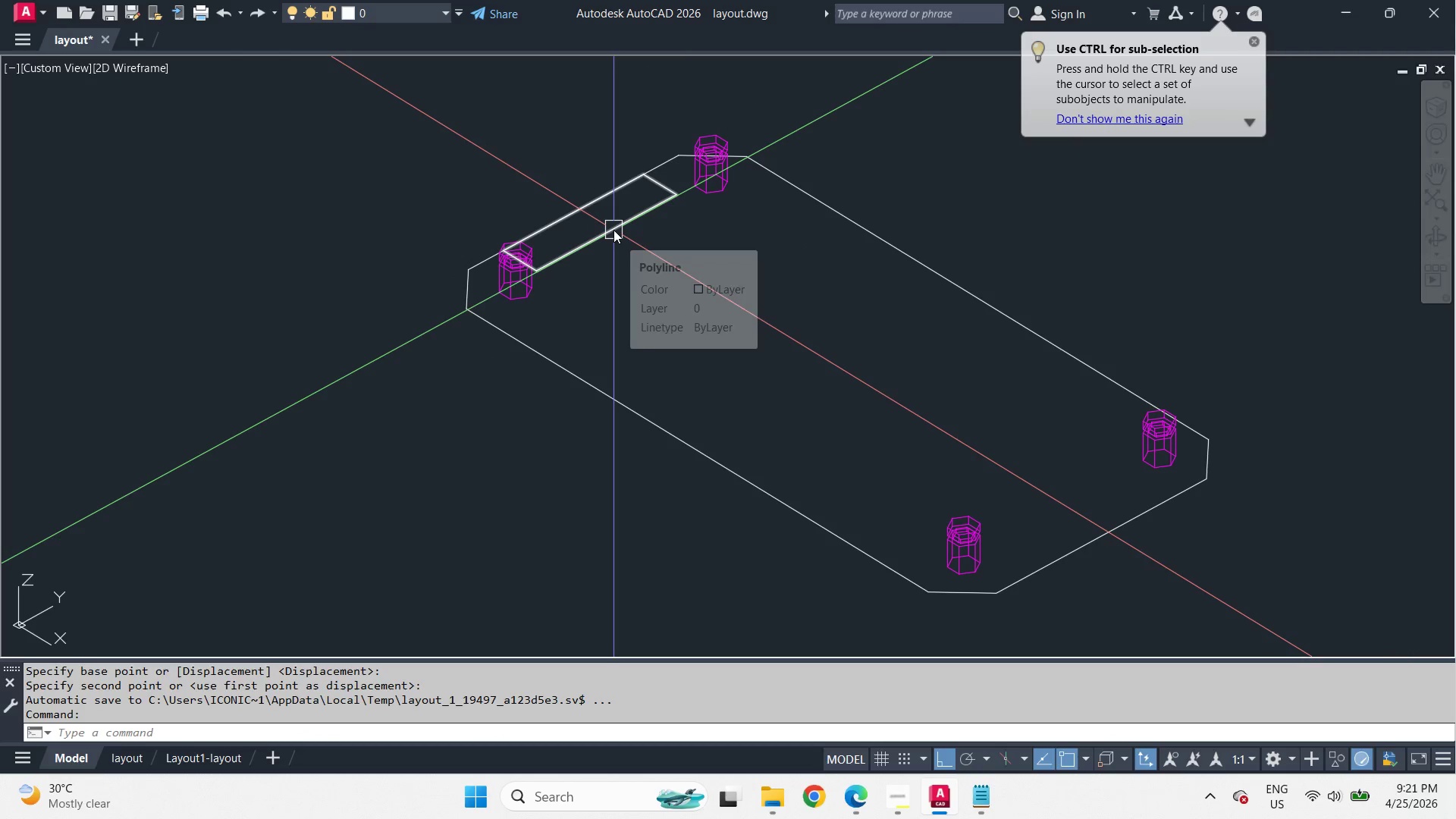 
hold_key(key=ShiftLeft, duration=1.42)
 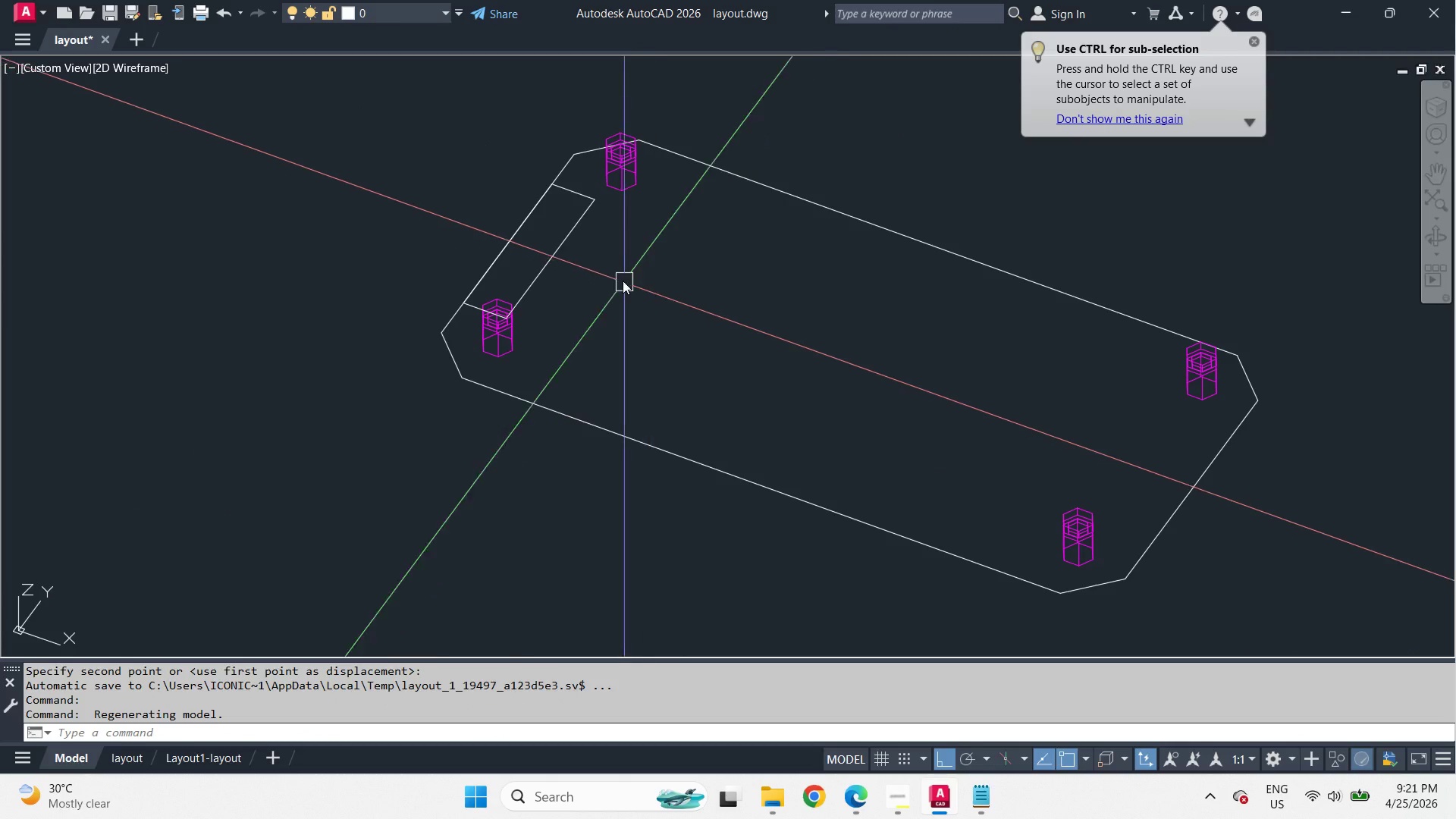 
scroll: coordinate [616, 277], scroll_direction: up, amount: 2.0
 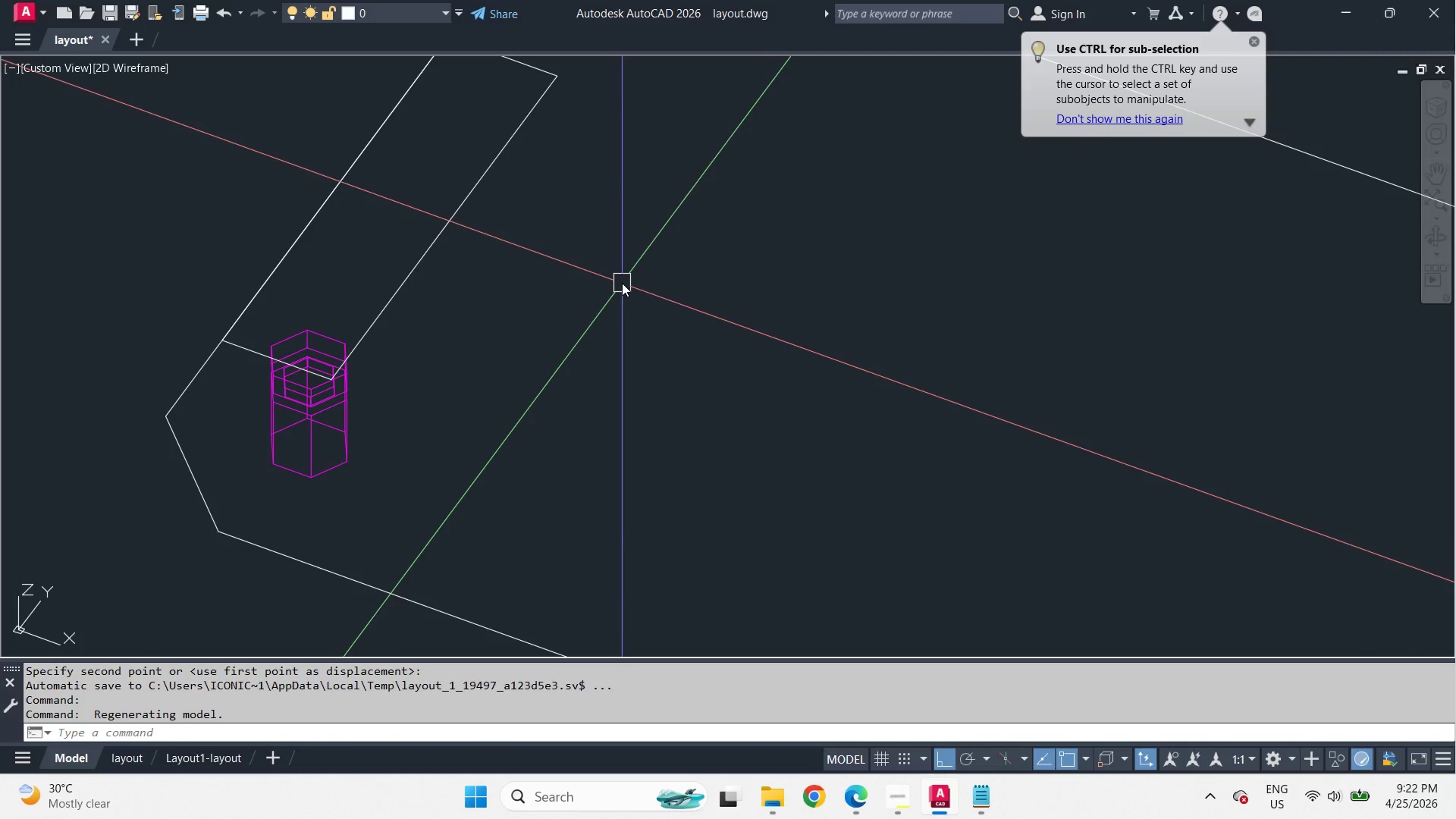 
scroll: coordinate [623, 283], scroll_direction: down, amount: 1.0
 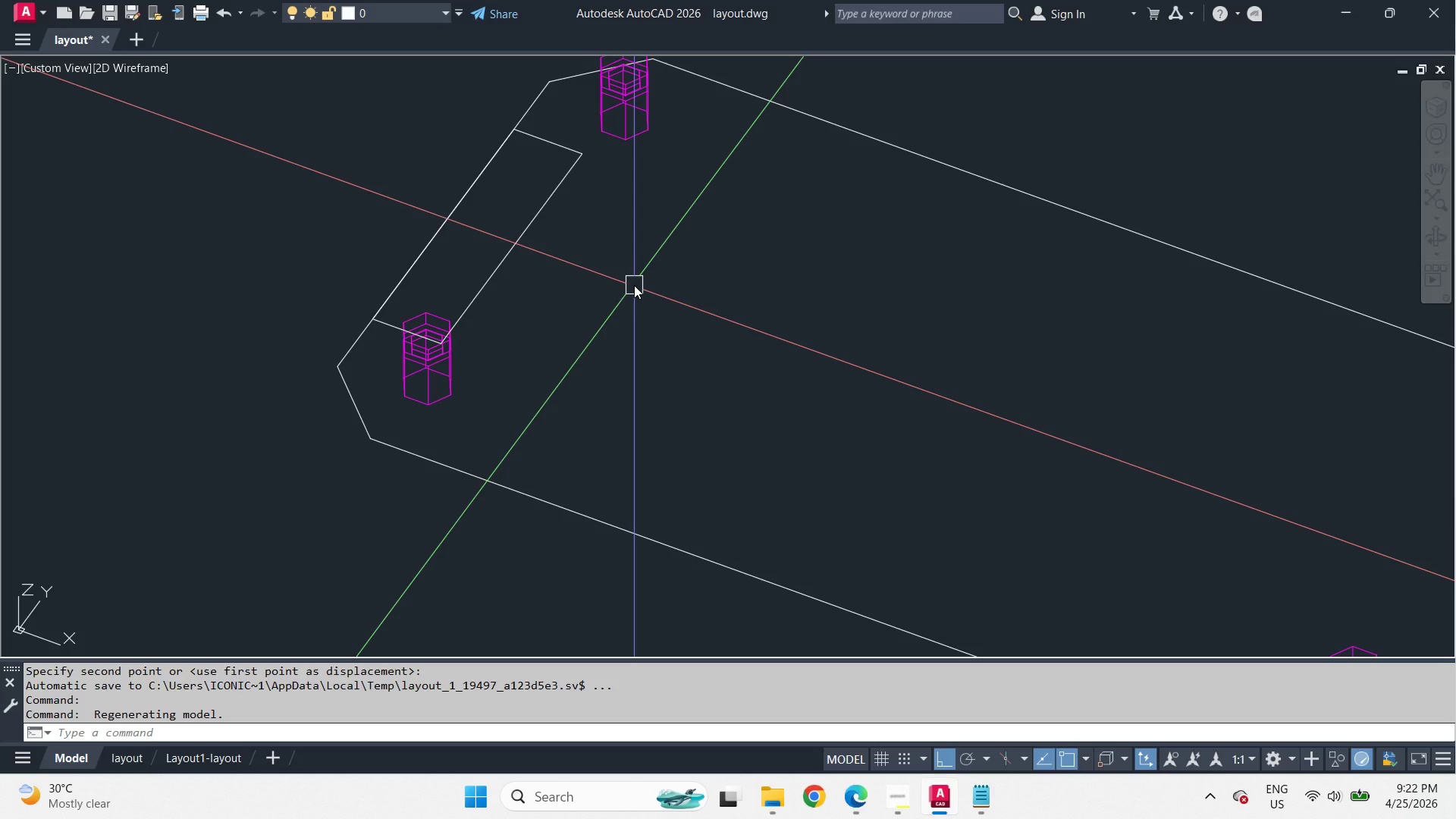 
key(M)
 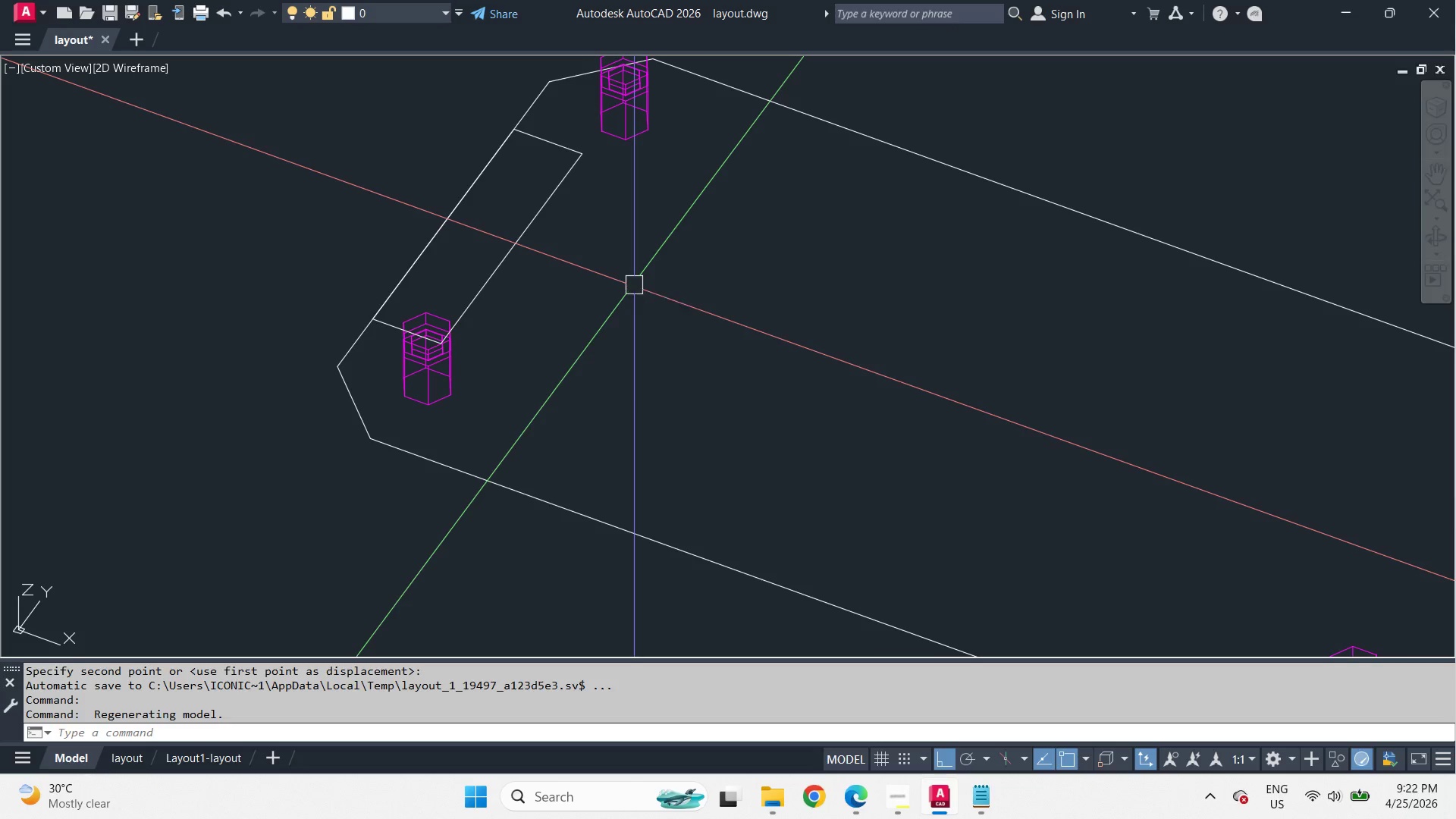 
key(Space)
 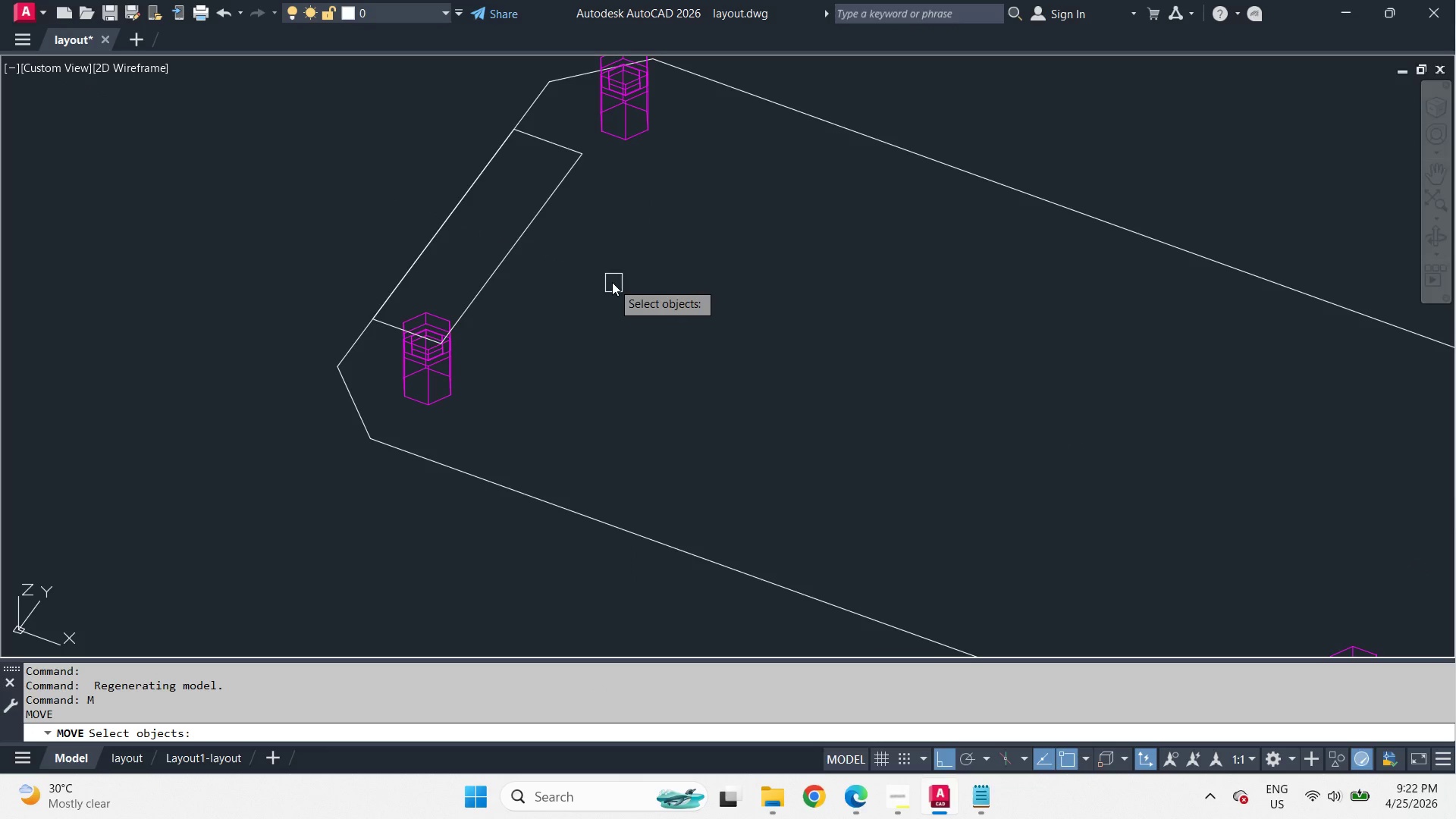 
left_click_drag(start_coordinate=[612, 282], to_coordinate=[623, 286])
 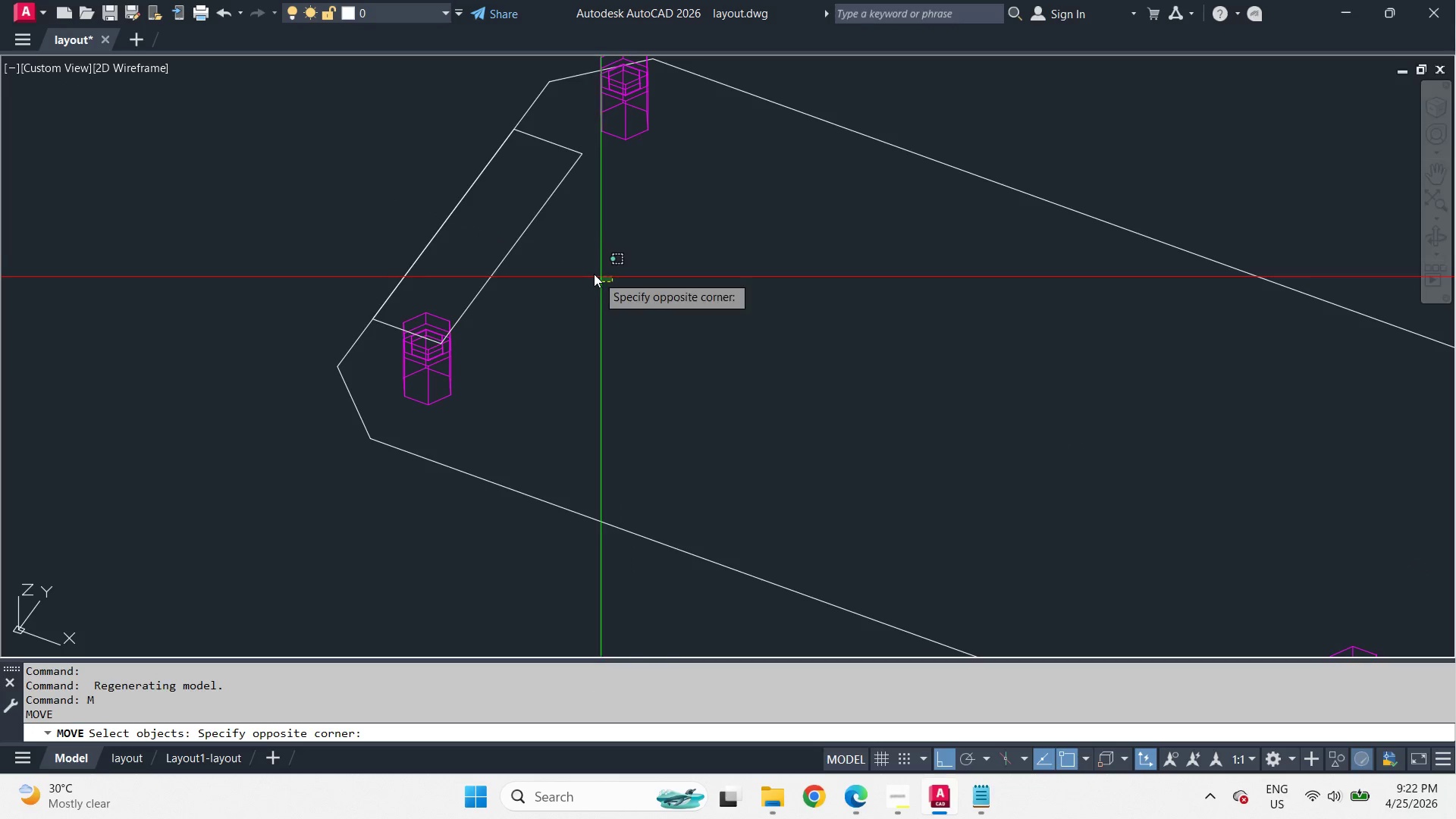 
key(Escape)
 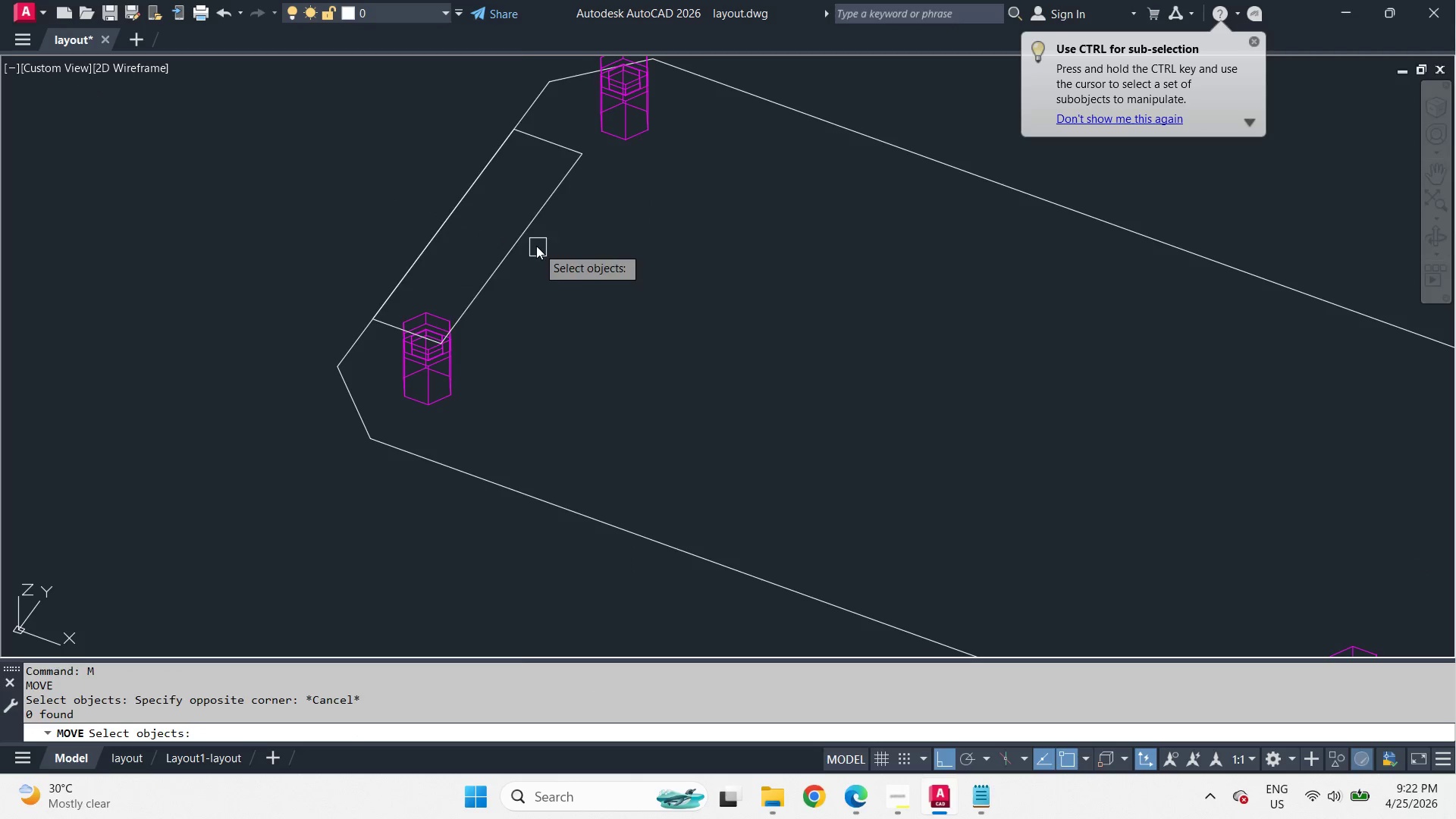 
key(Escape)
 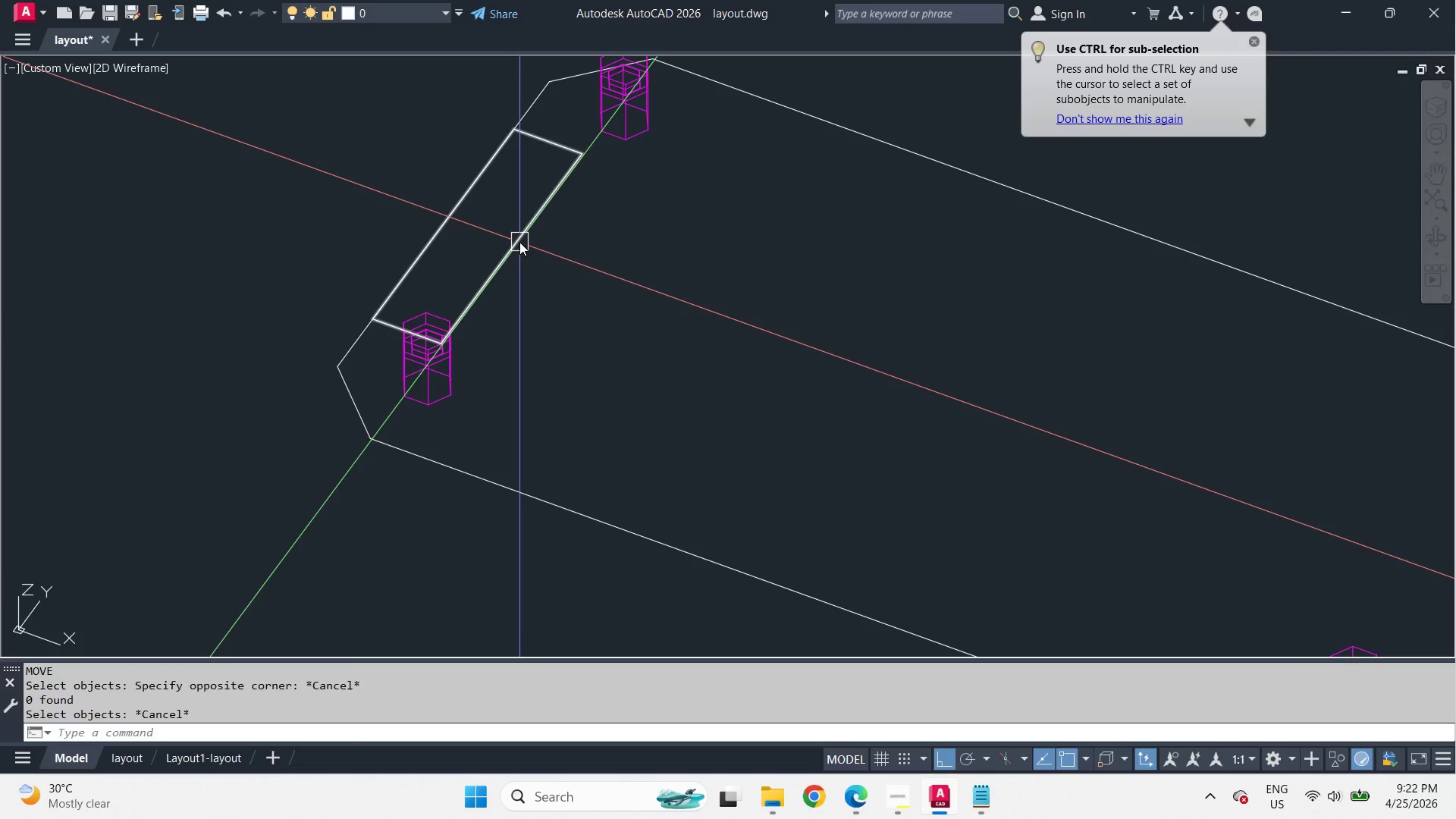 
left_click_drag(start_coordinate=[519, 242], to_coordinate=[528, 249])
 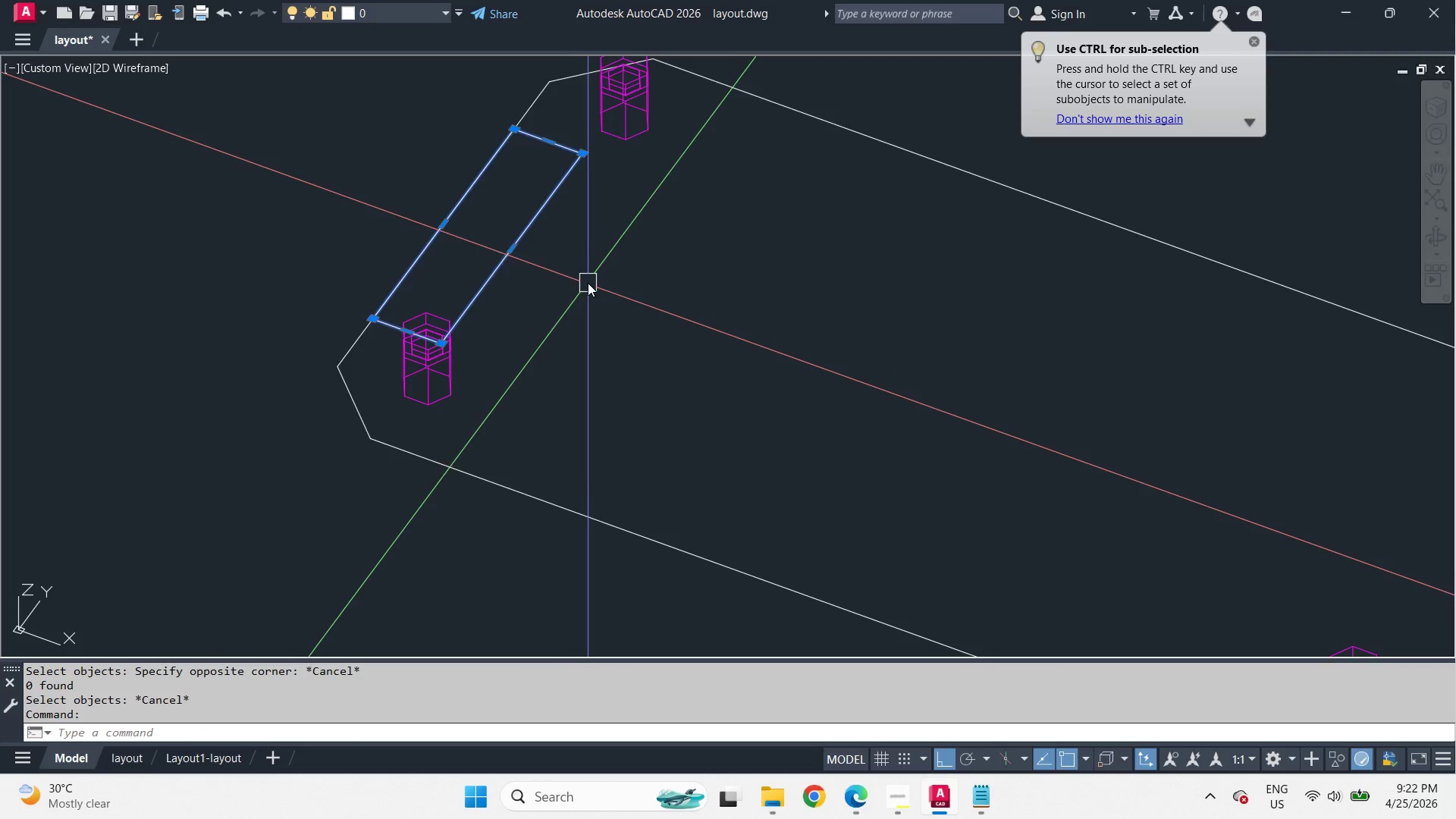 
key(N)
 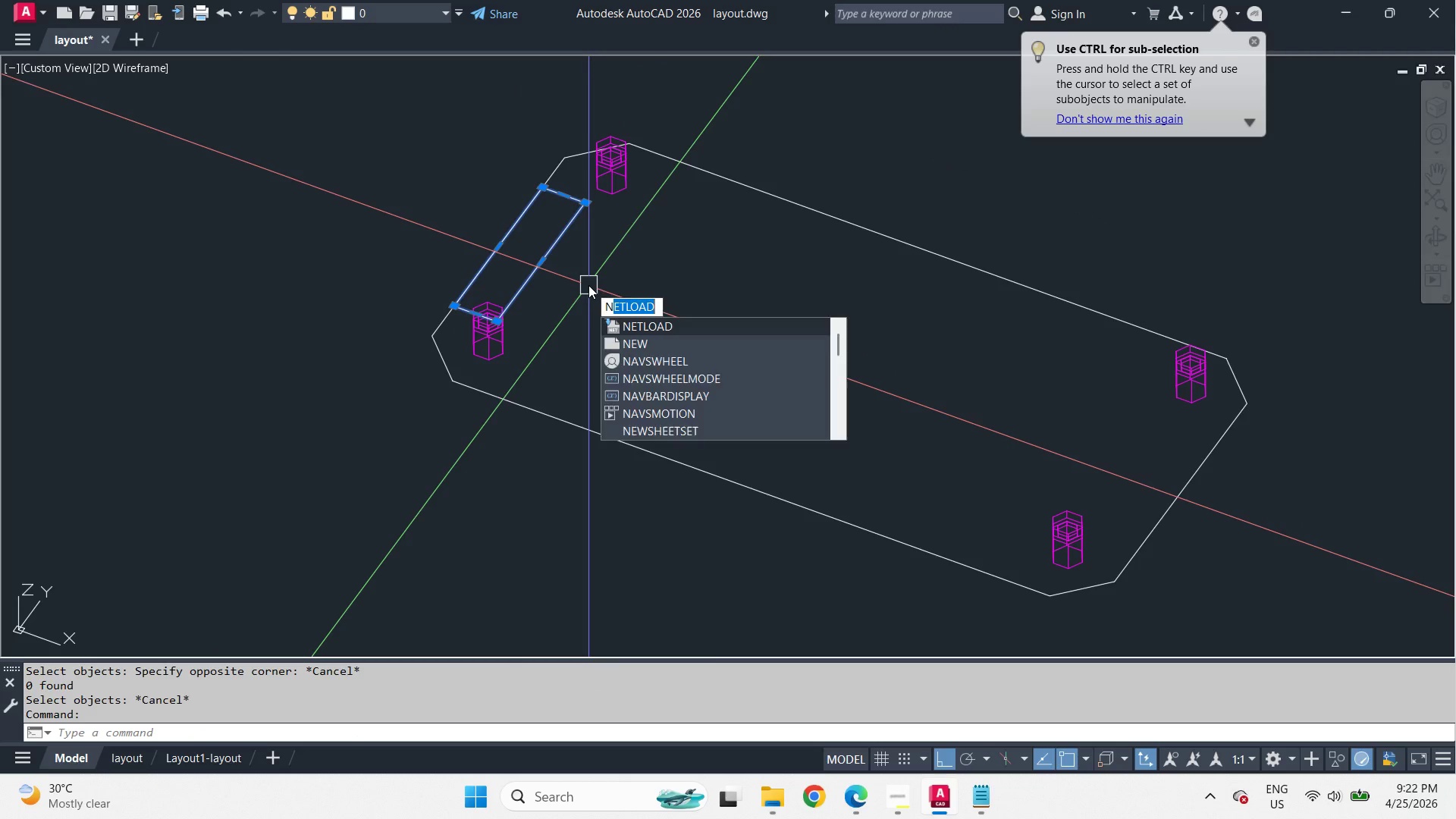 
key(Escape)
 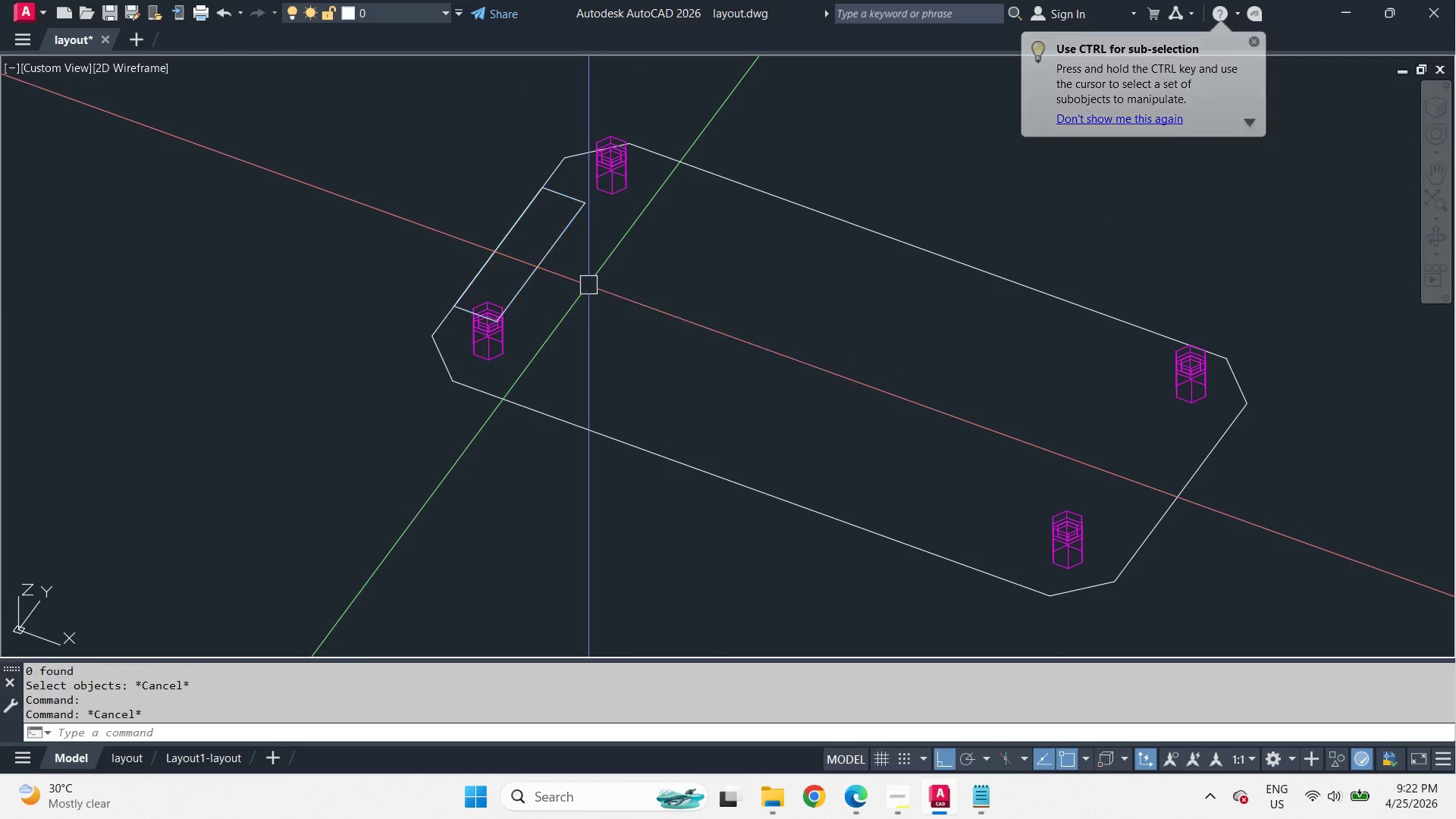 
key(Escape)
 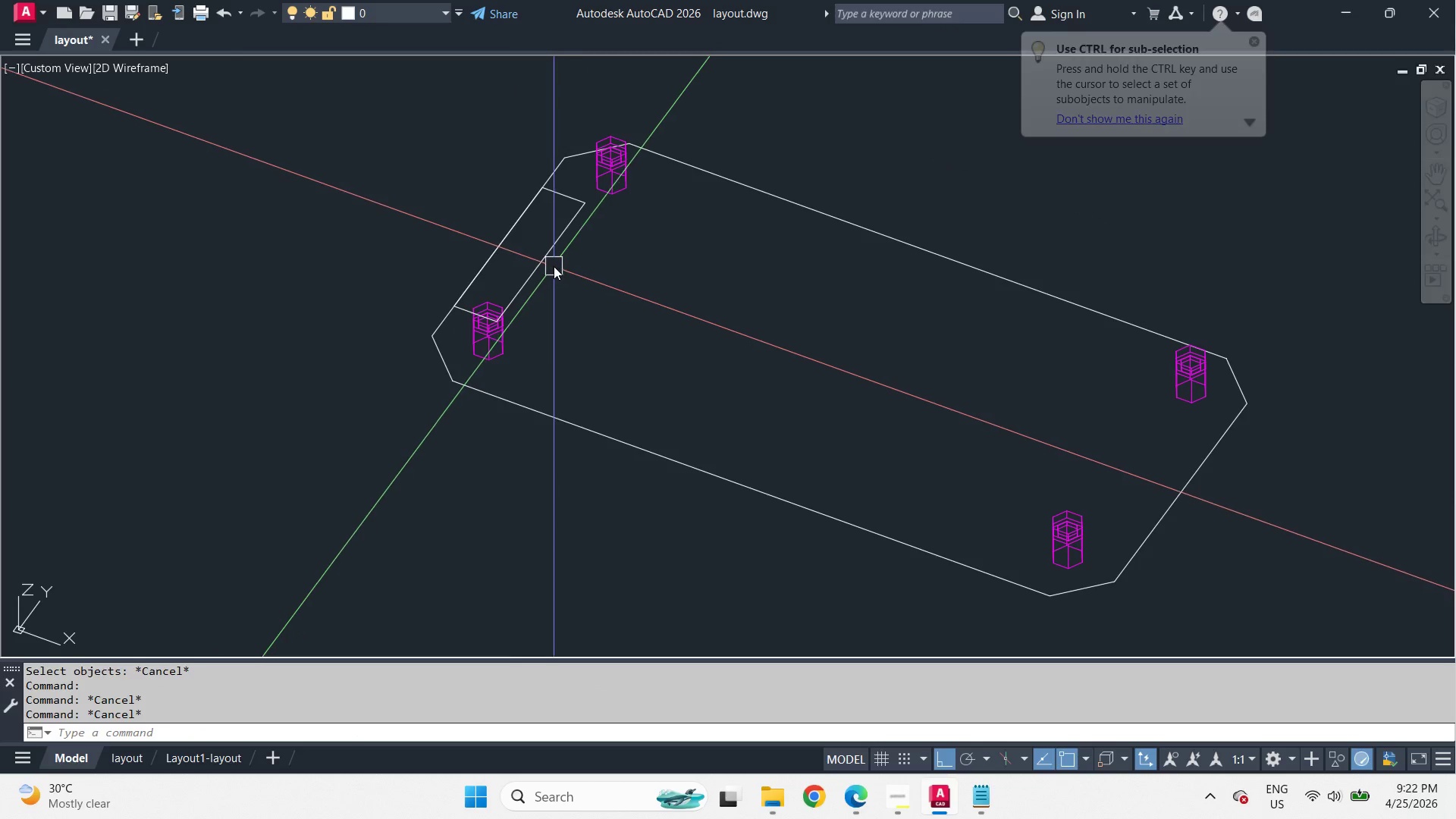 
left_click([554, 266])
 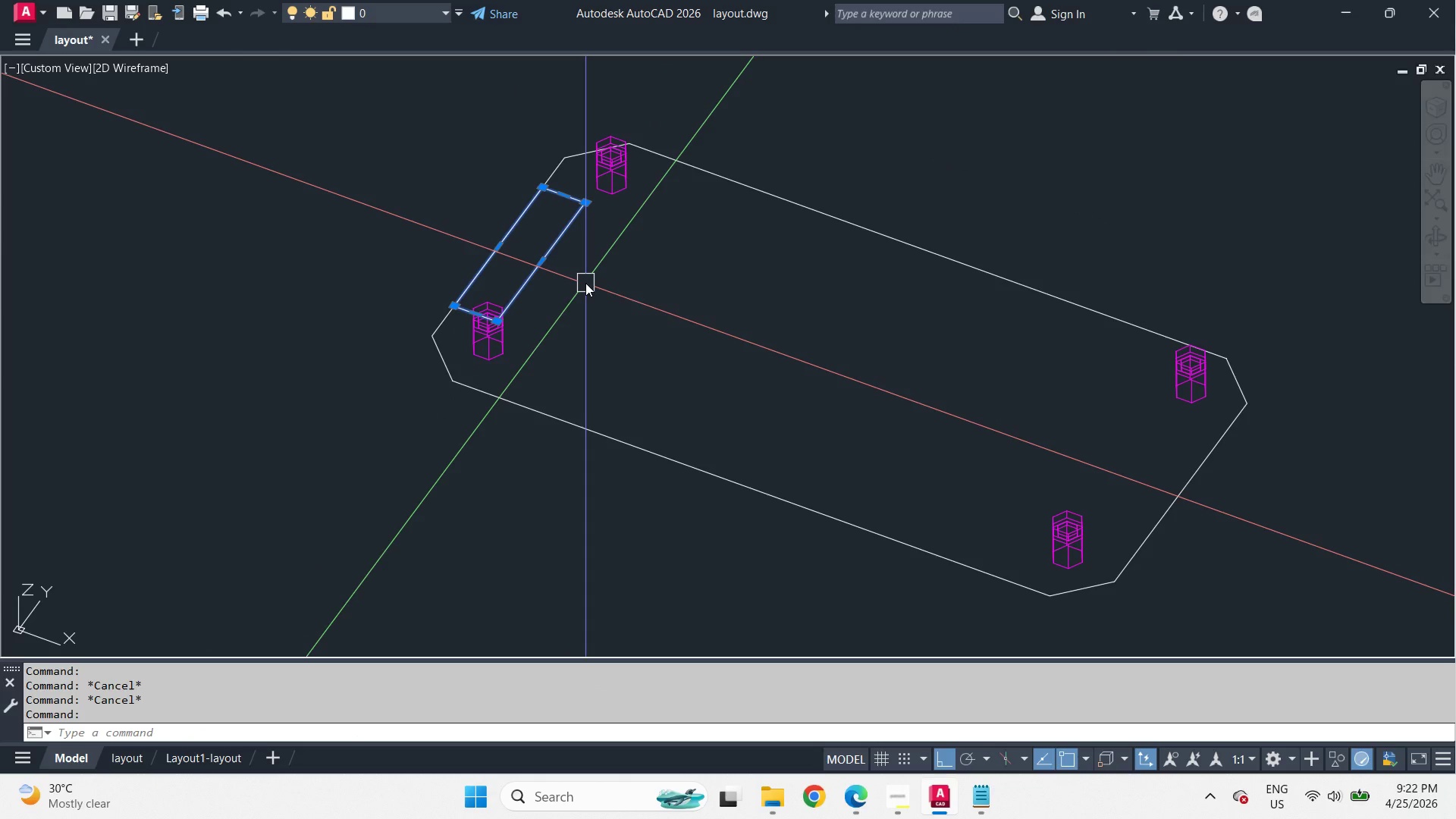 
scroll: coordinate [588, 285], scroll_direction: down, amount: 1.0
 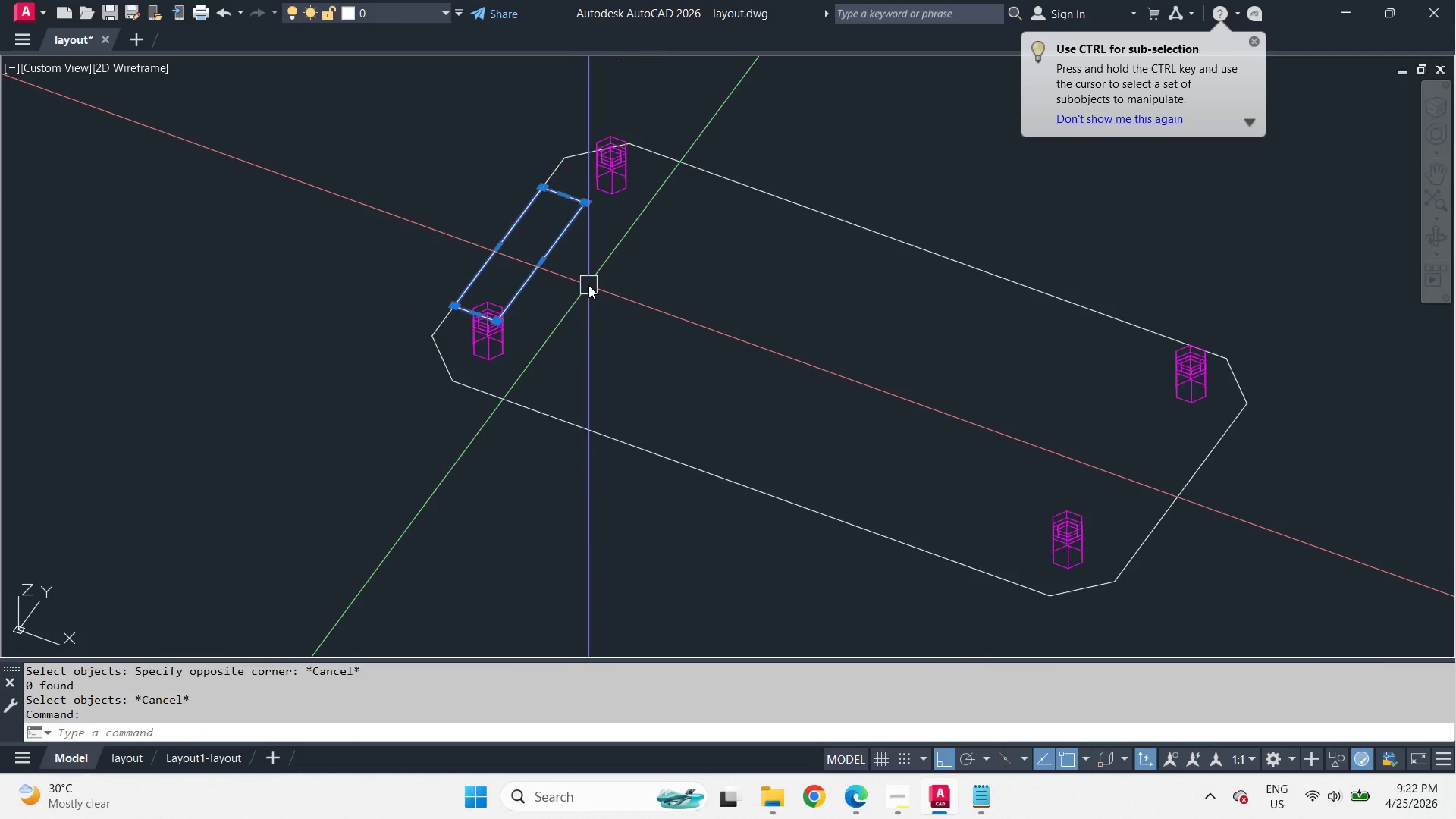 
key(M)
 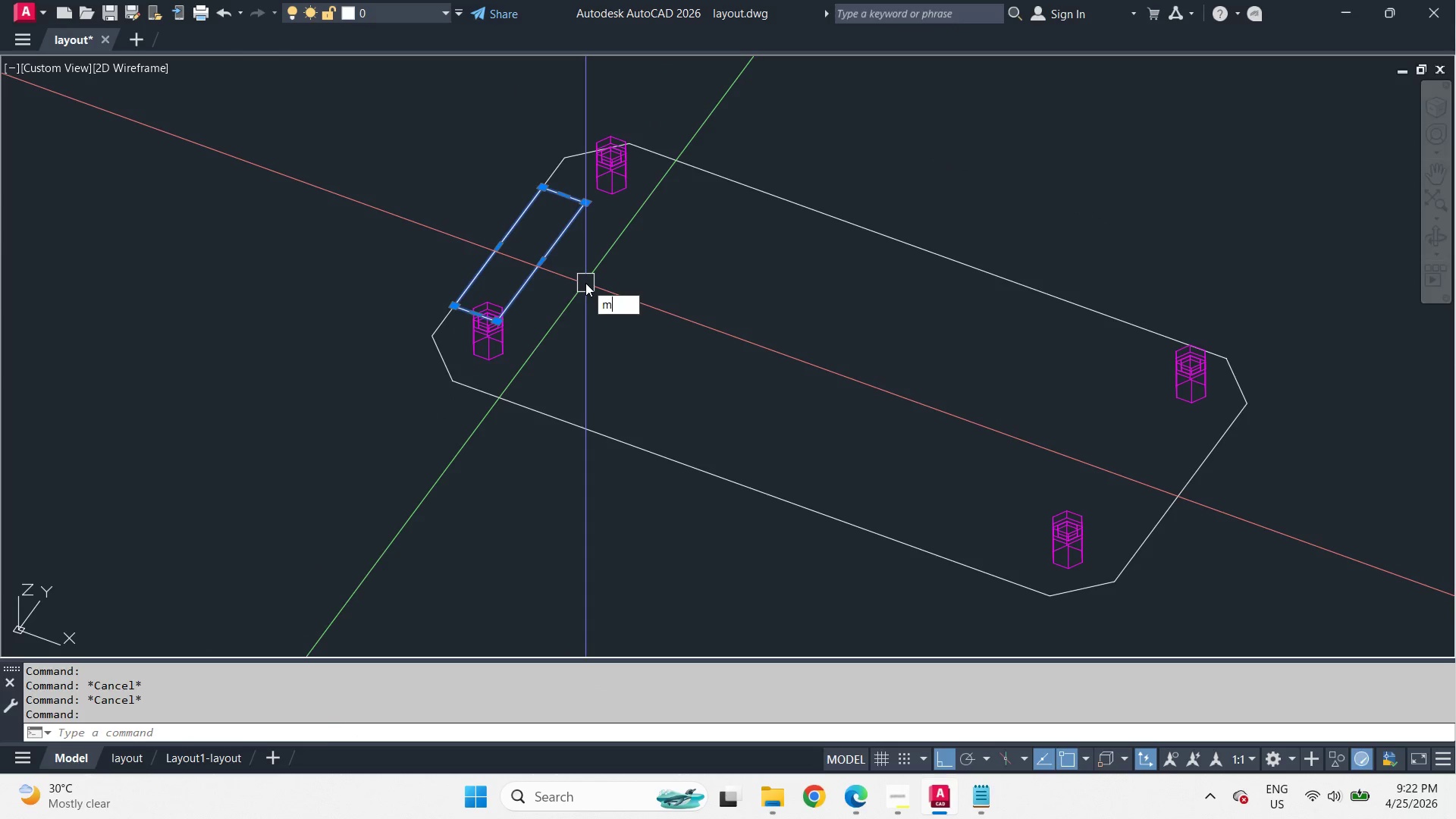 
key(Space)
 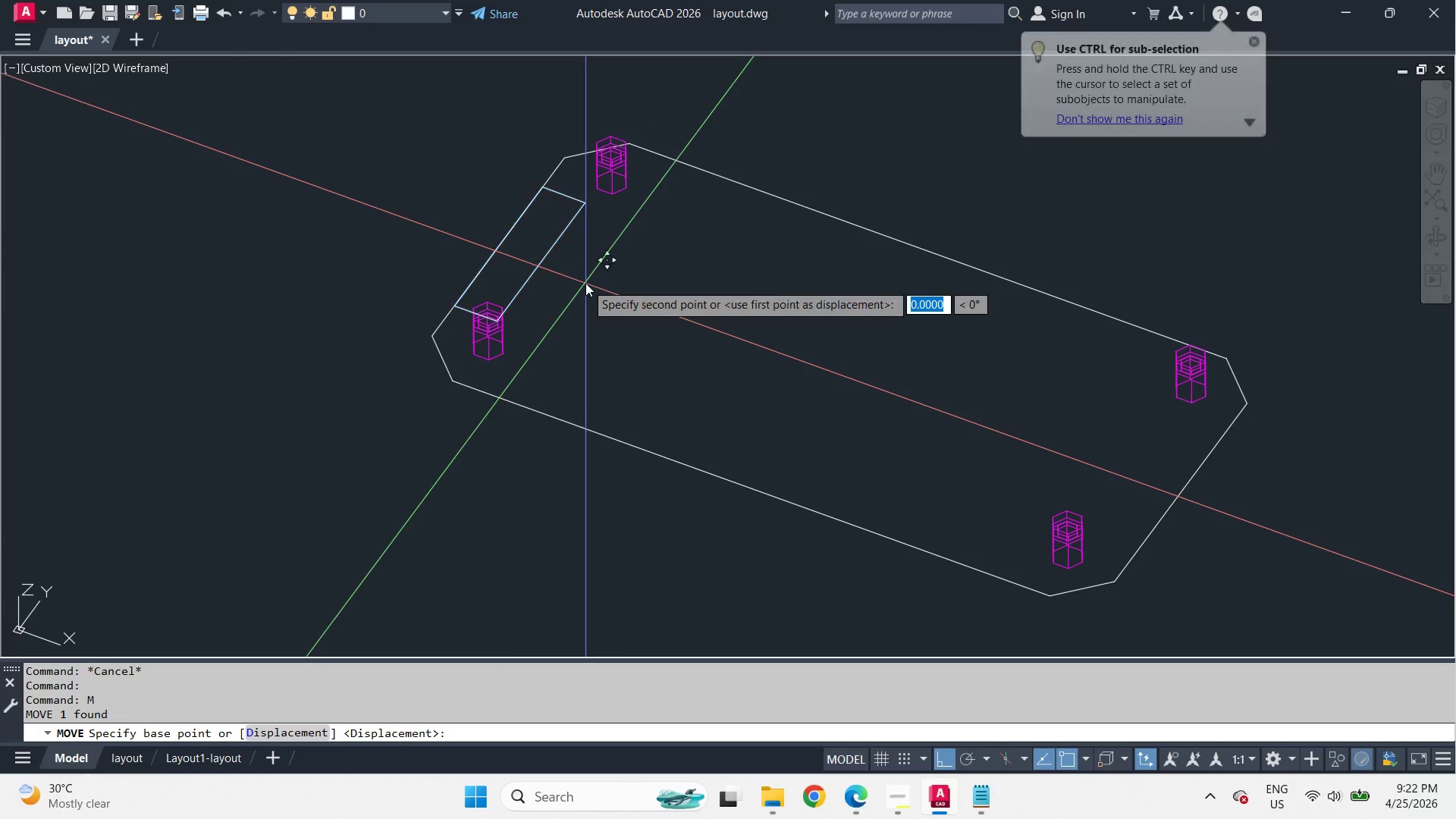 
left_click_drag(start_coordinate=[585, 283], to_coordinate=[595, 288])
 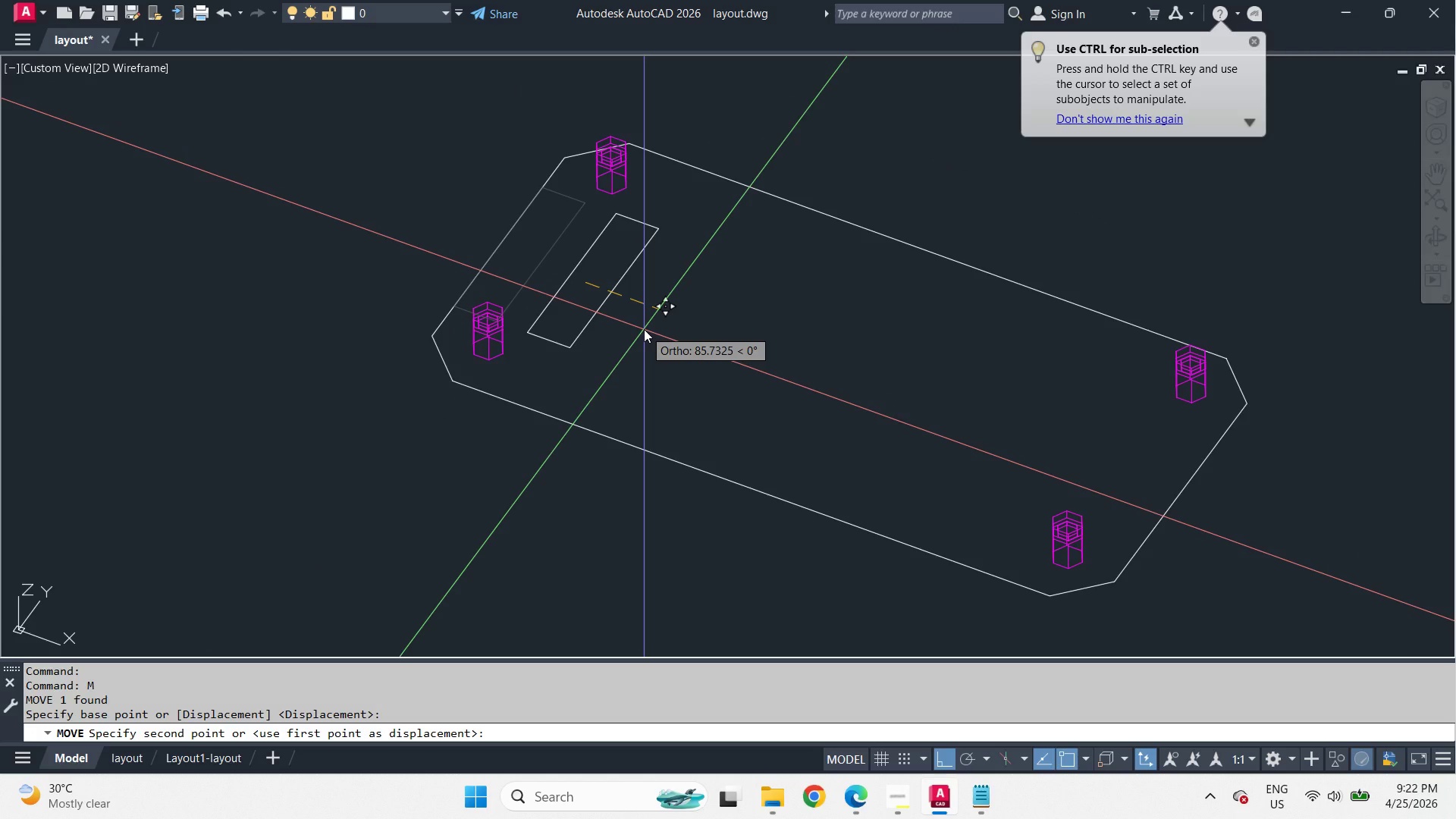 
wait(7.39)
 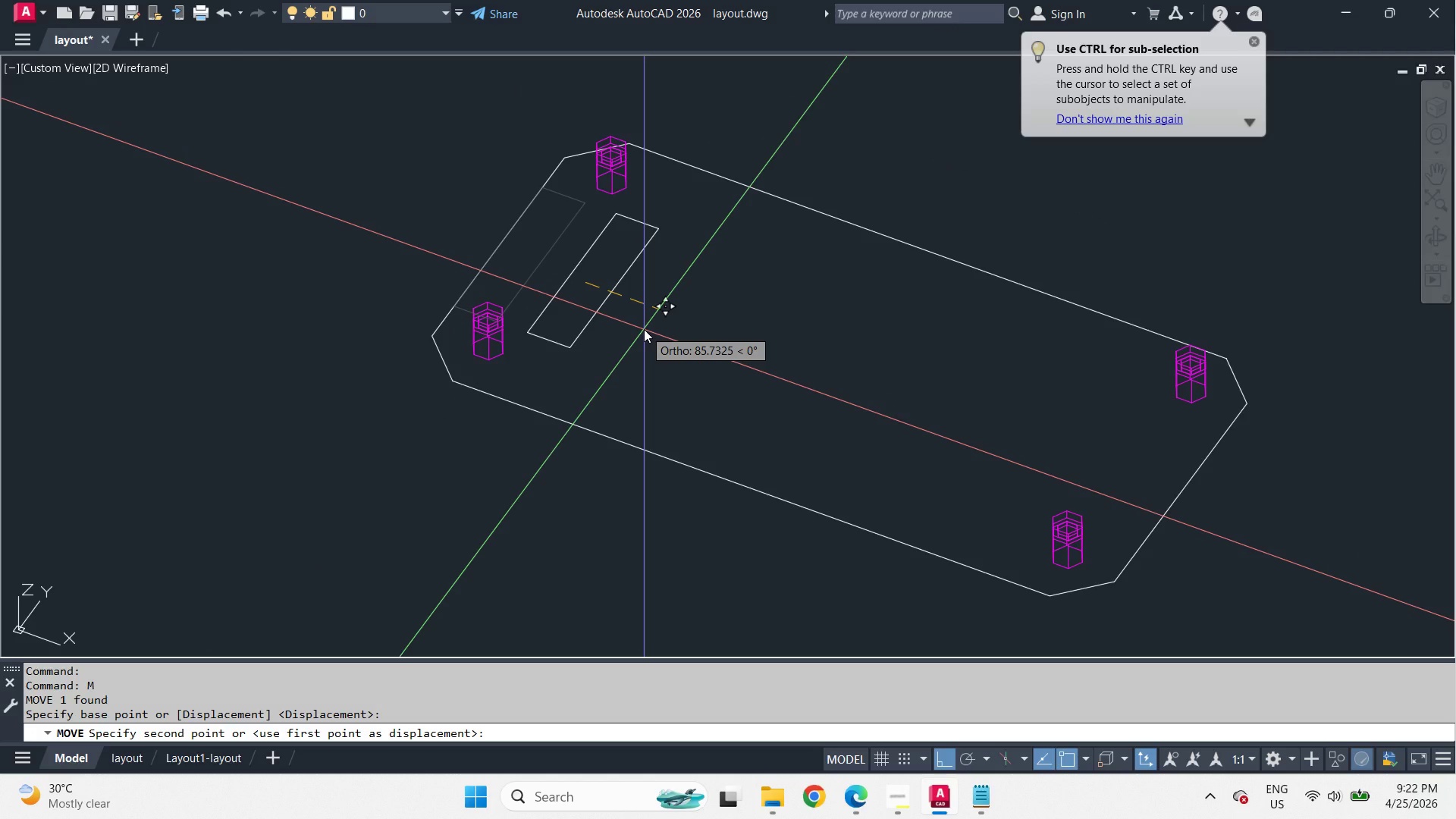 
type(100)
key(NumpadEnter)
type(rec )
 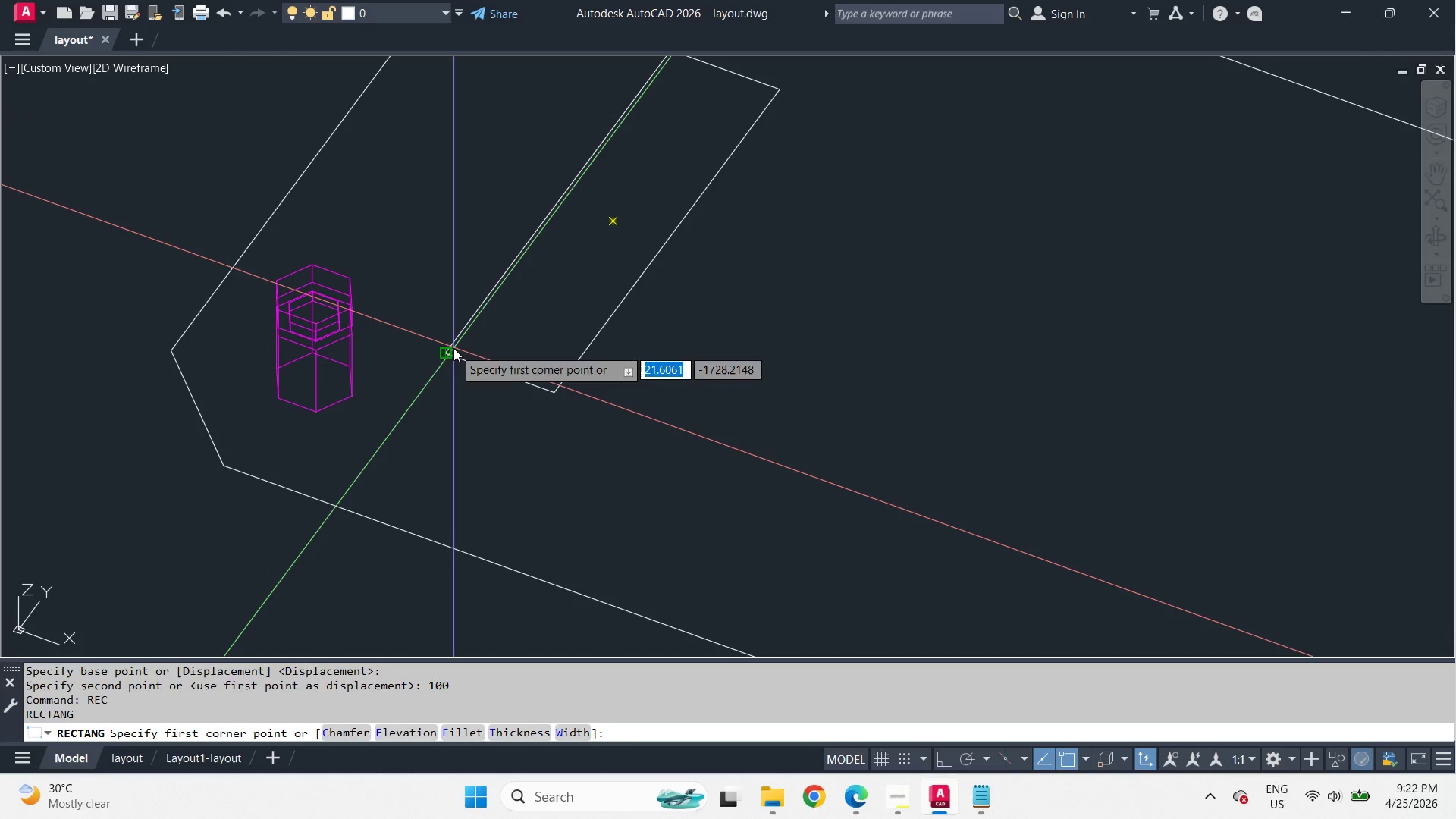 
left_click_drag(start_coordinate=[453, 348], to_coordinate=[458, 346])
 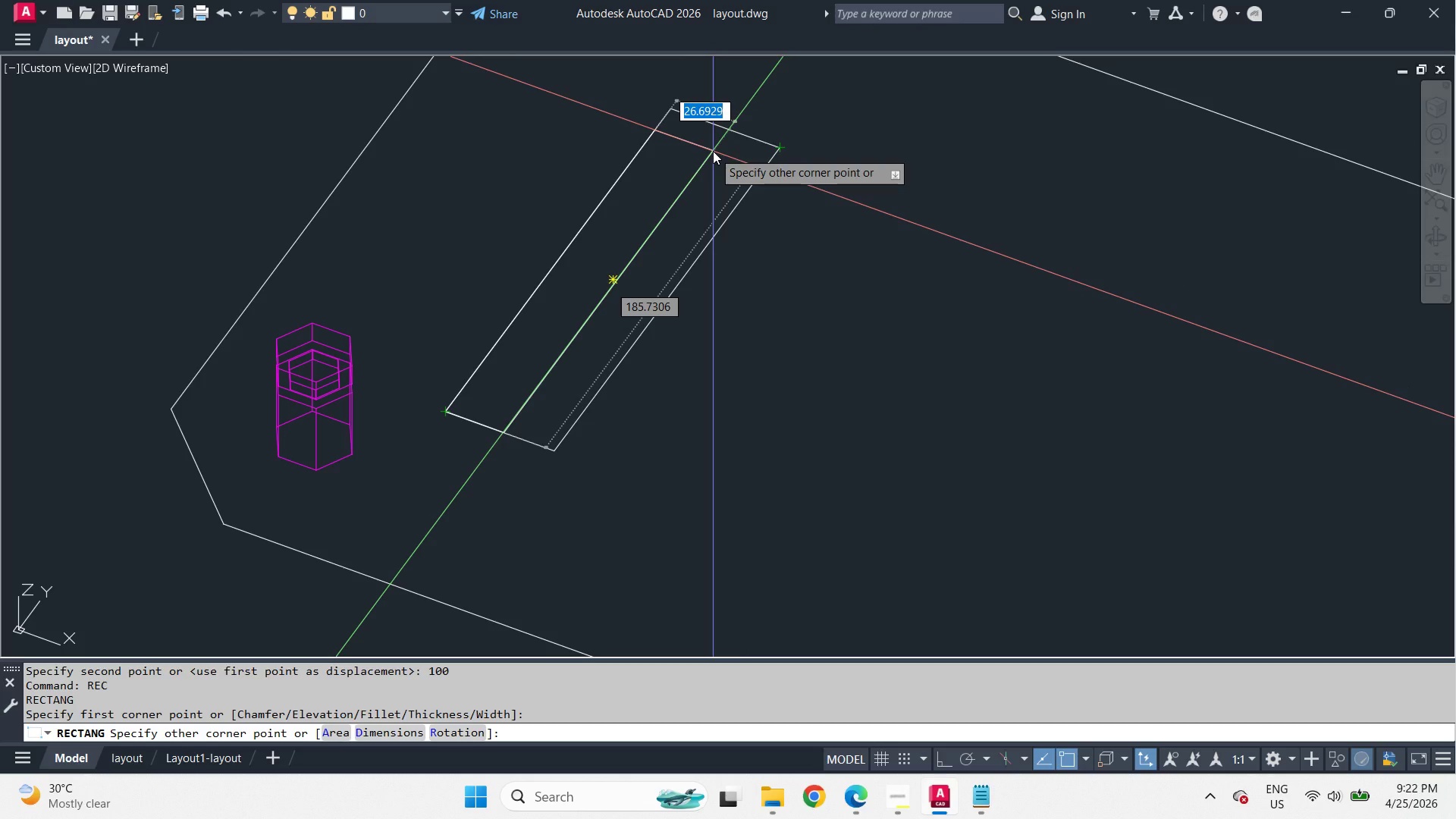 
scroll: coordinate [588, 326], scroll_direction: up, amount: 2.0
 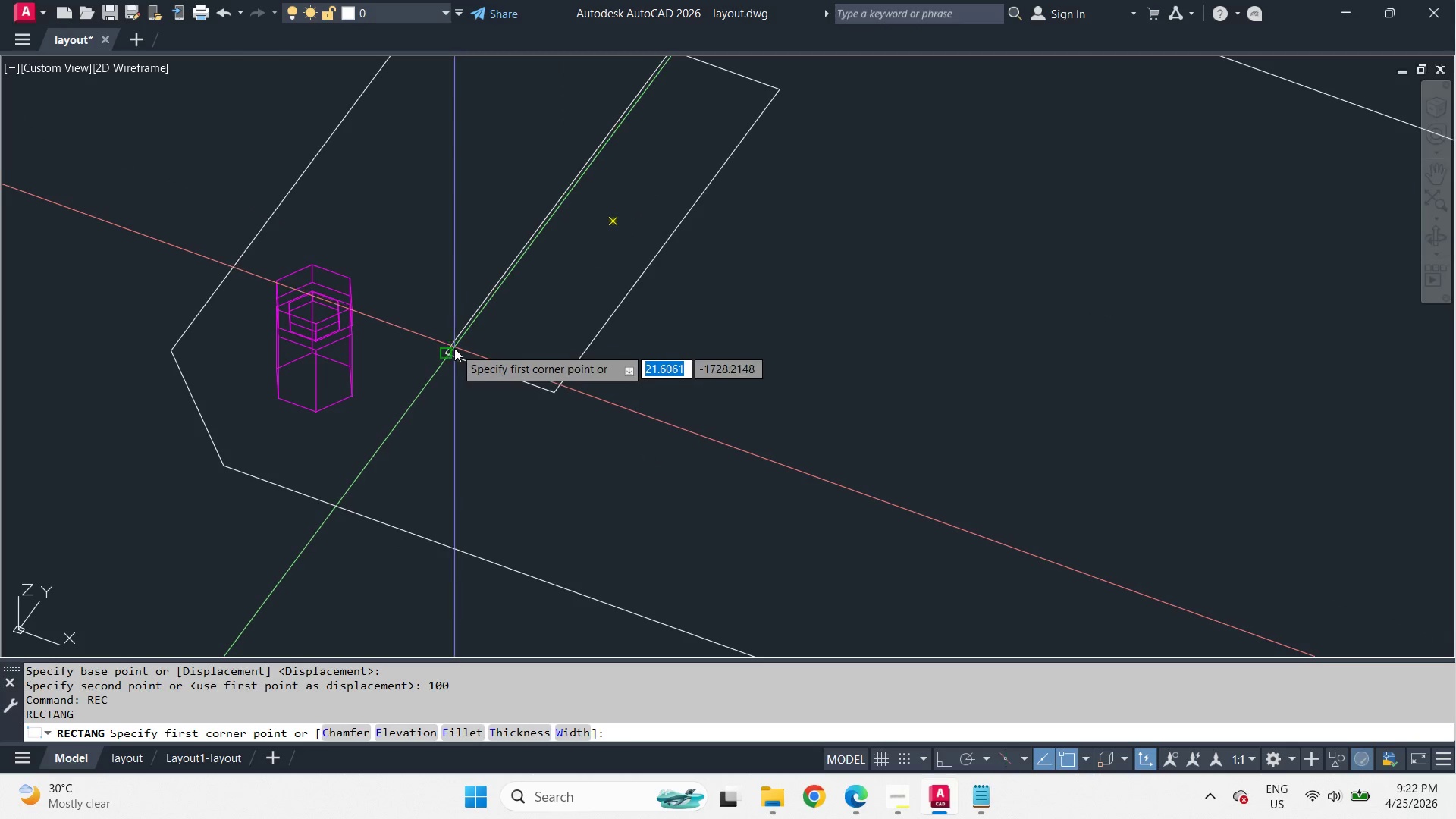 
wait(11.4)
 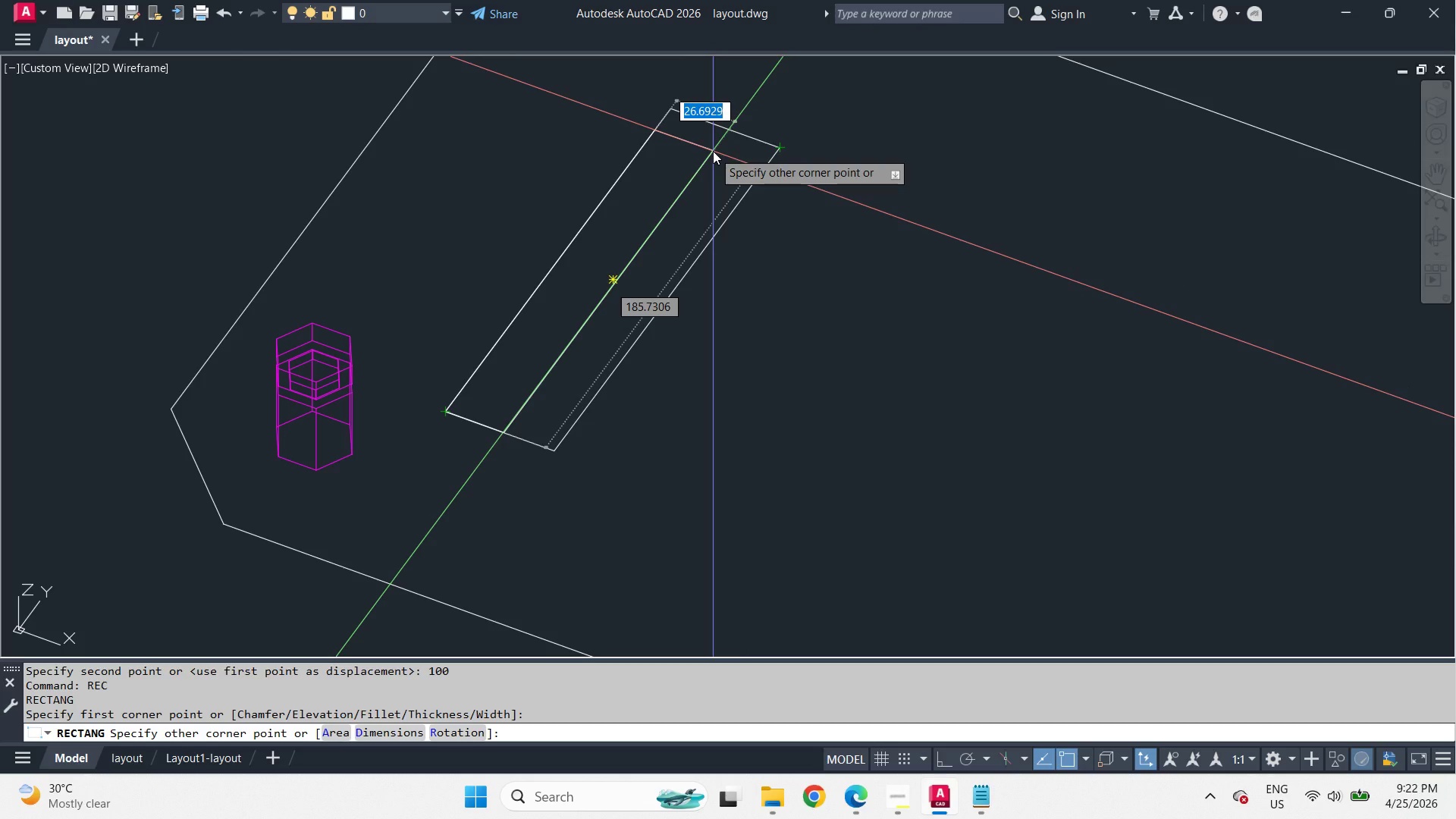 
key(Numpad2)
 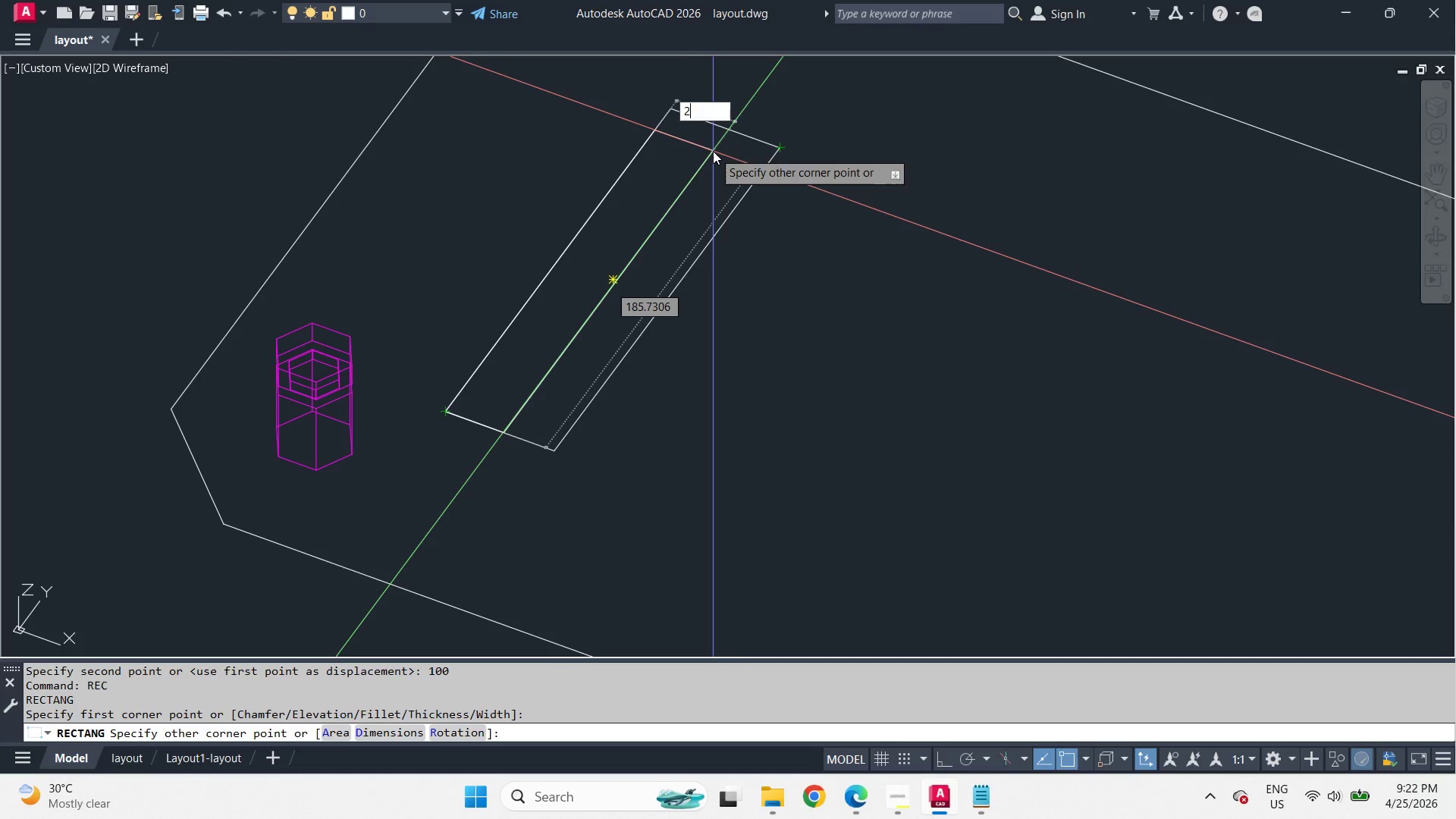 
key(Numpad0)
 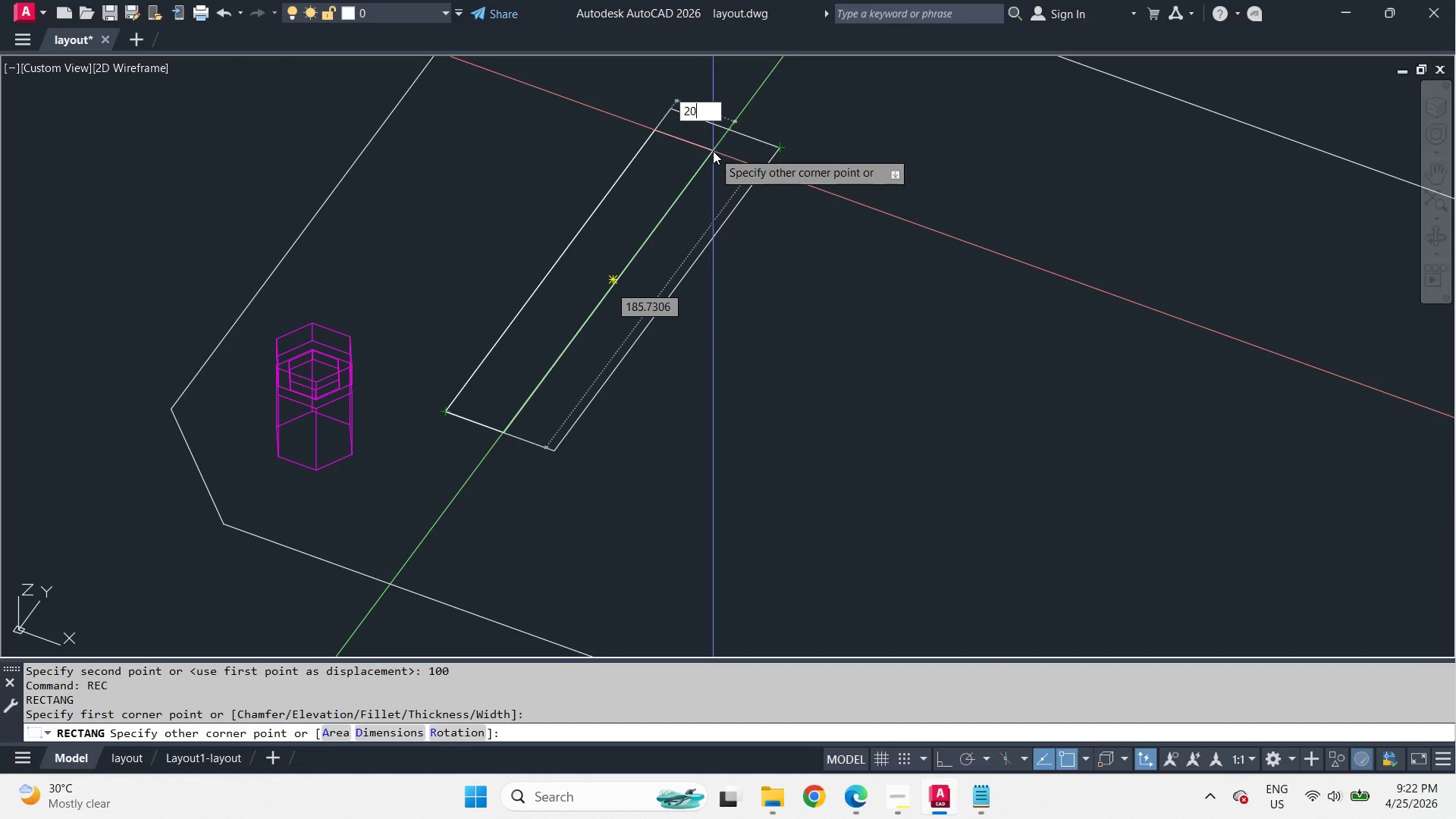 
wait(15.0)
 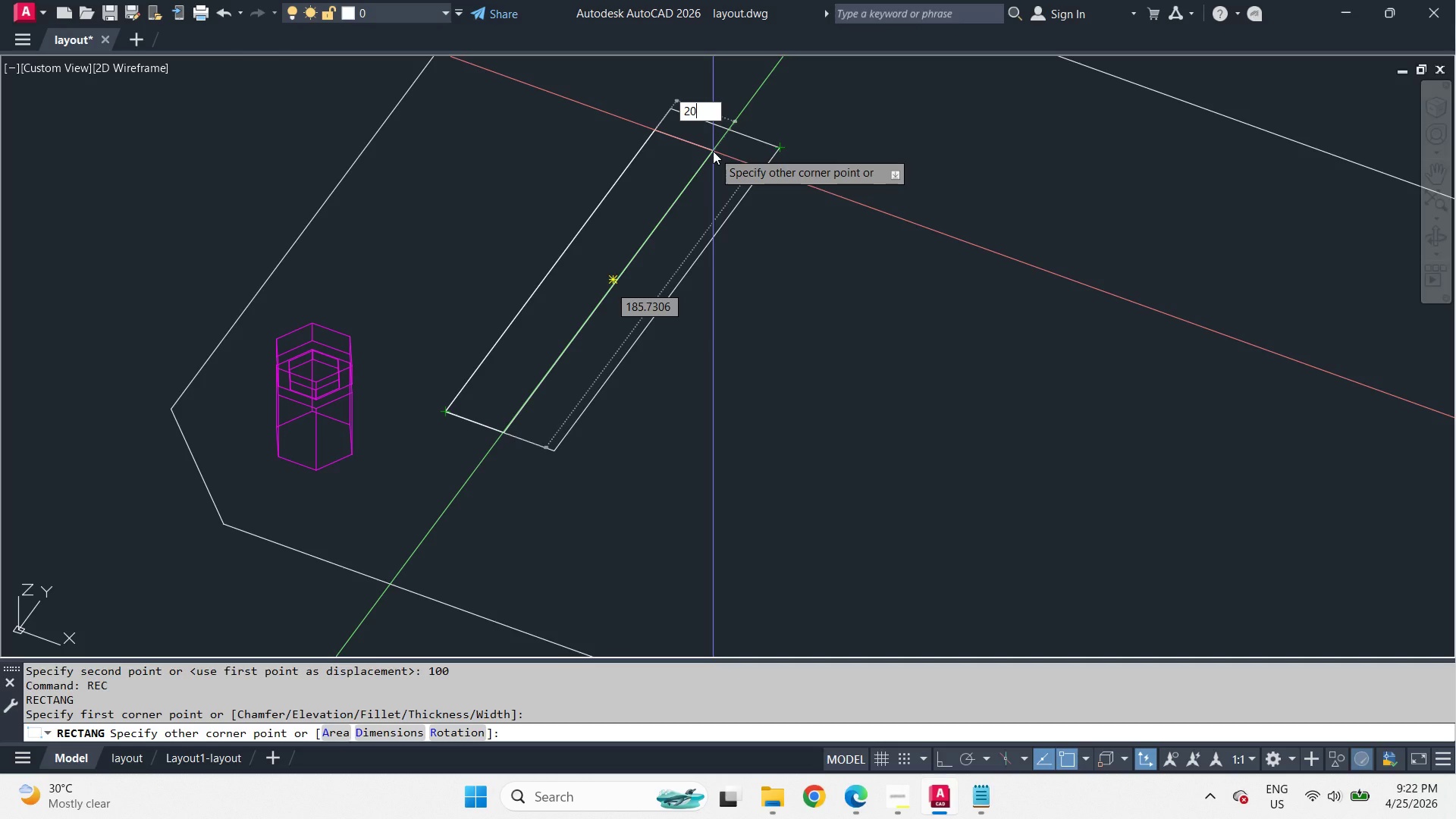 
key(Tab)
 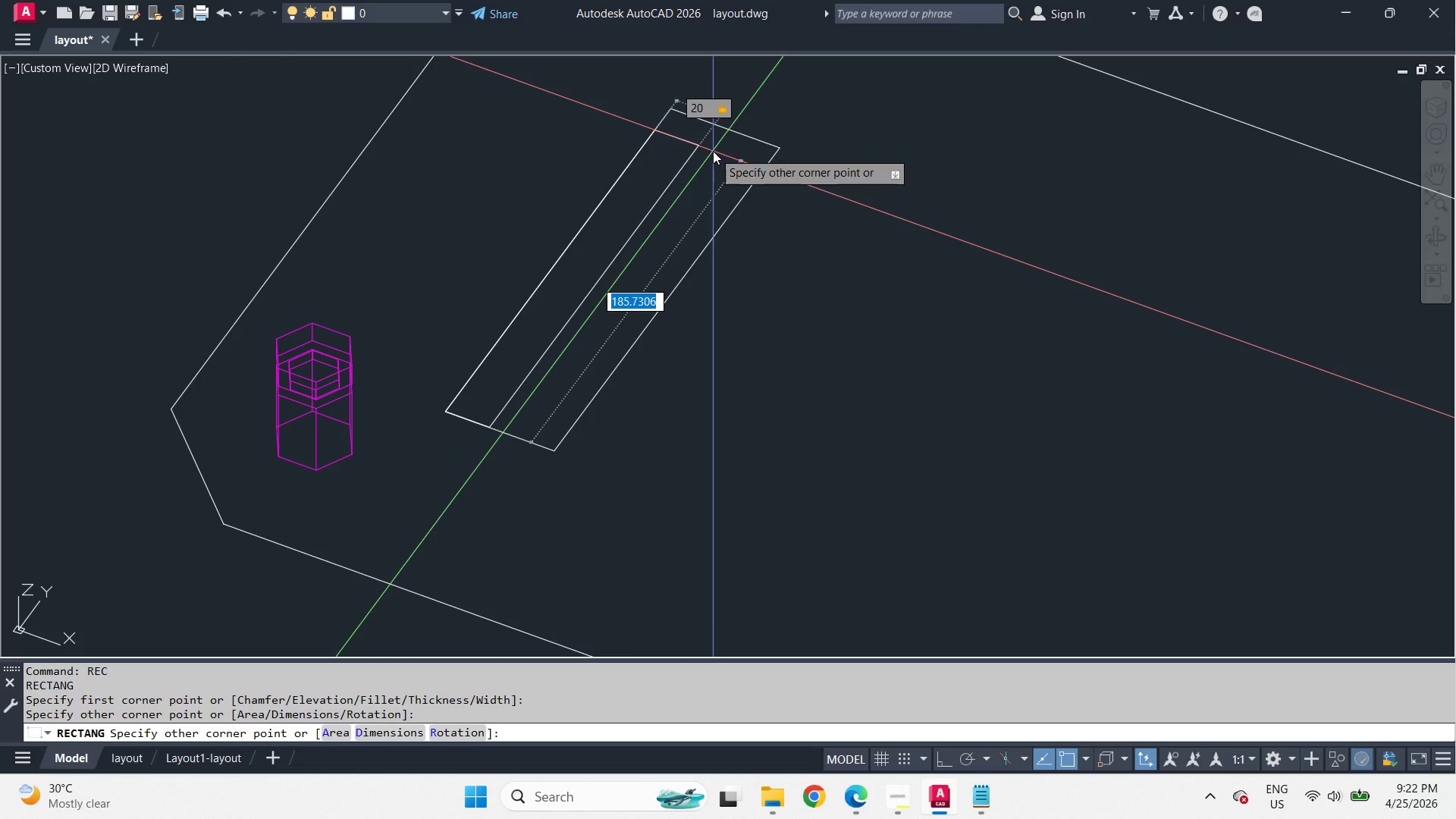 
key(Numpad2)
 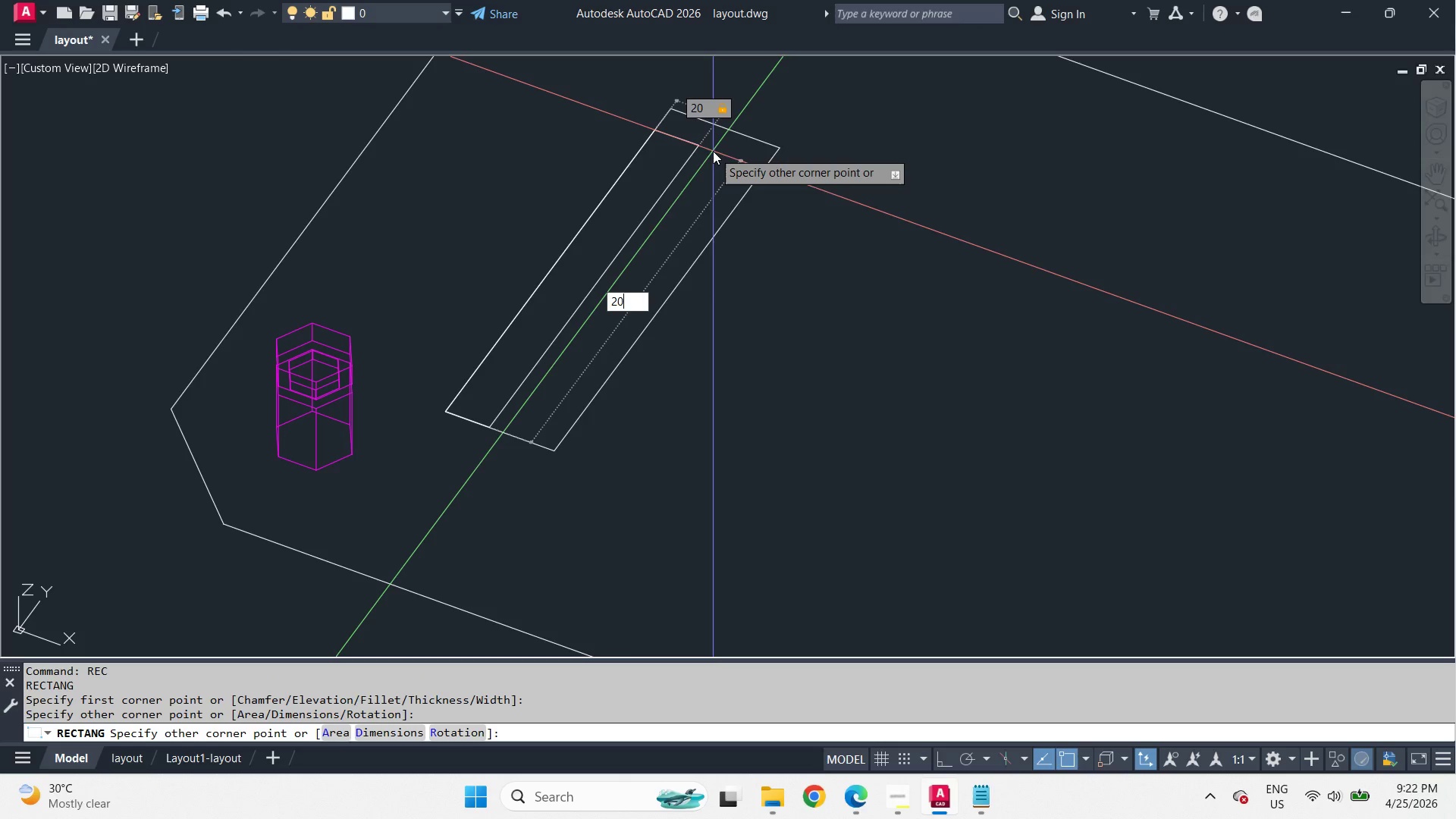 
key(Numpad0)
 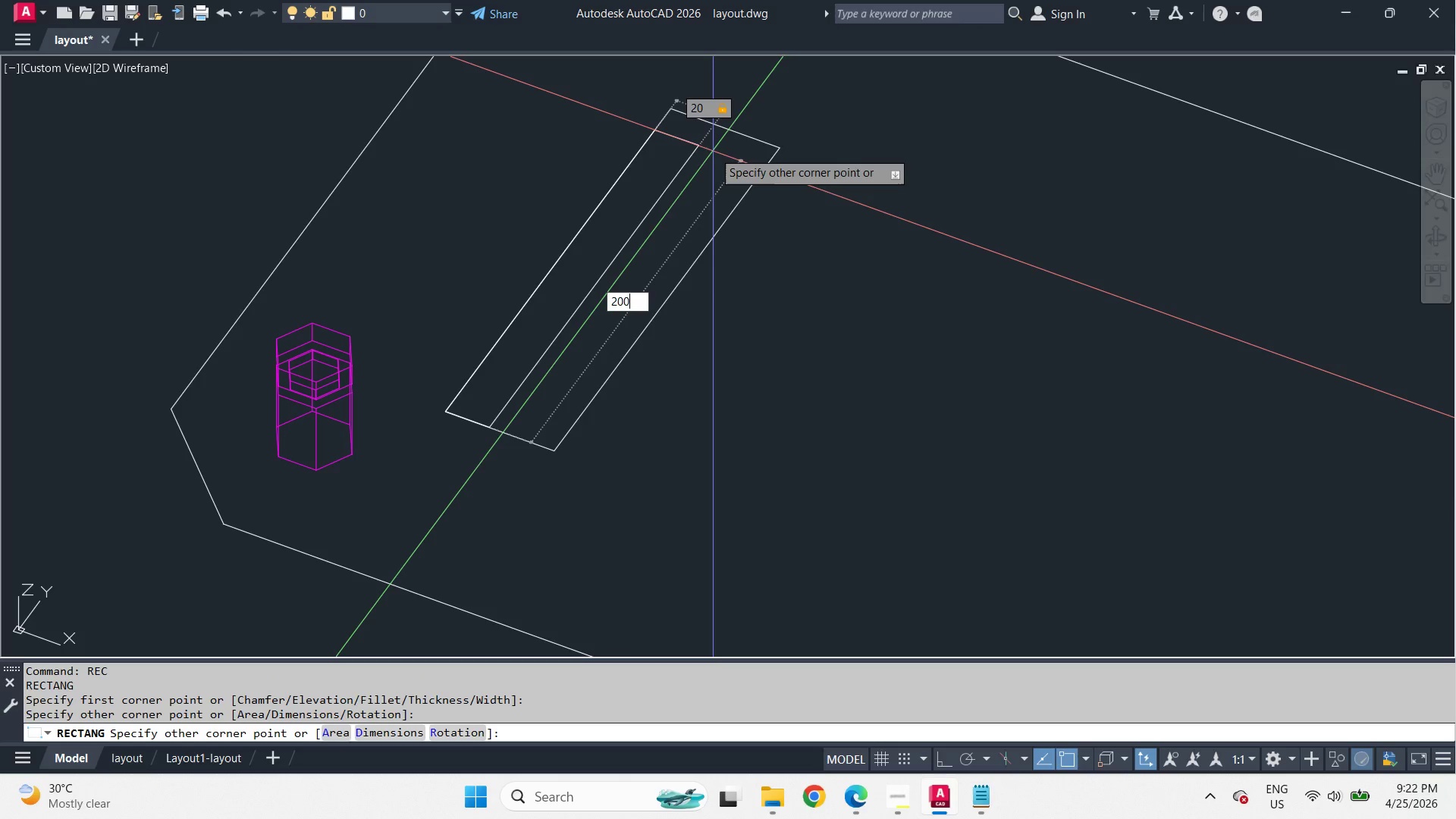 
key(Numpad0)
 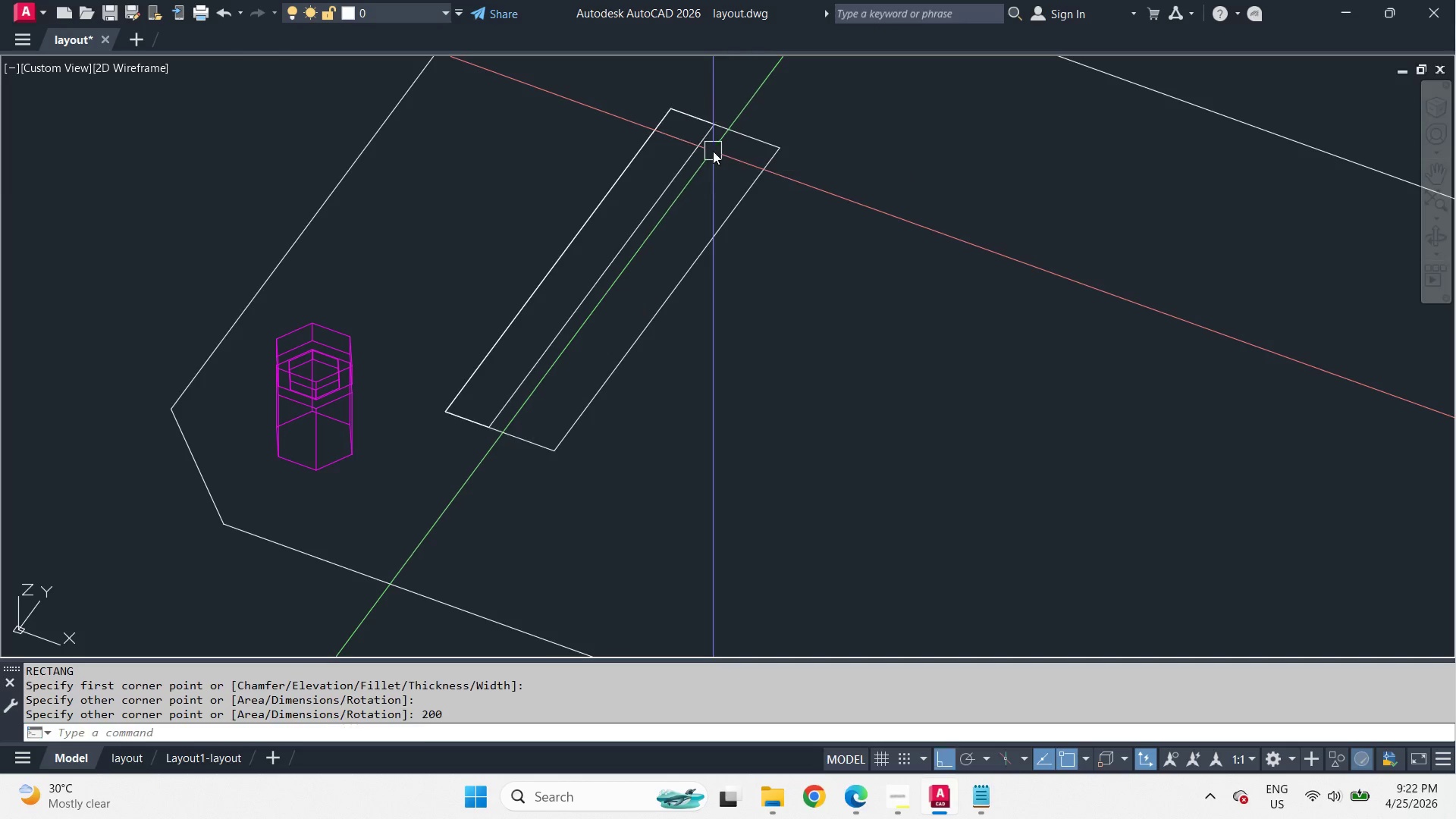 
key(NumpadEnter)
 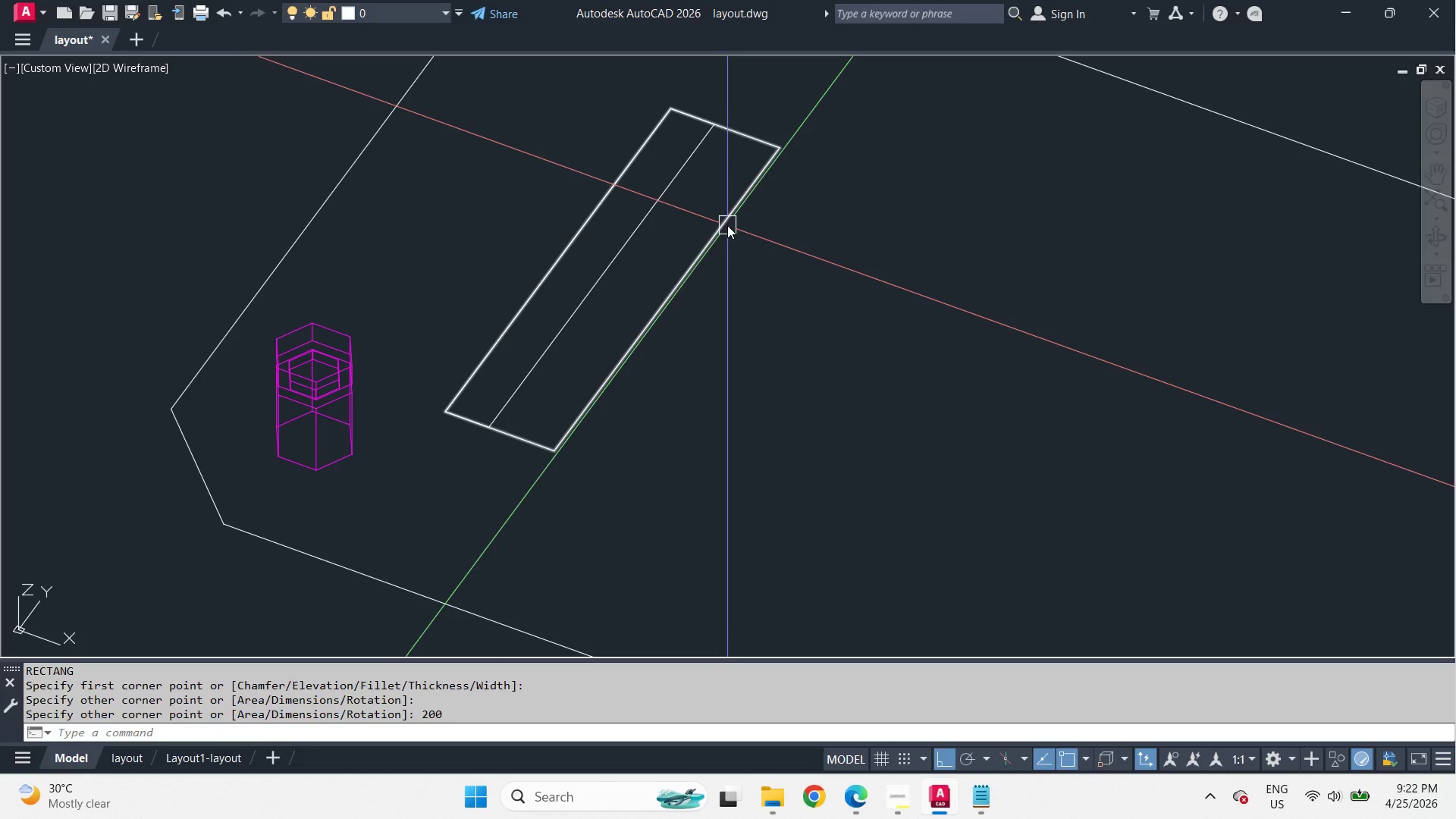 
hold_key(key=ShiftLeft, duration=1.58)
 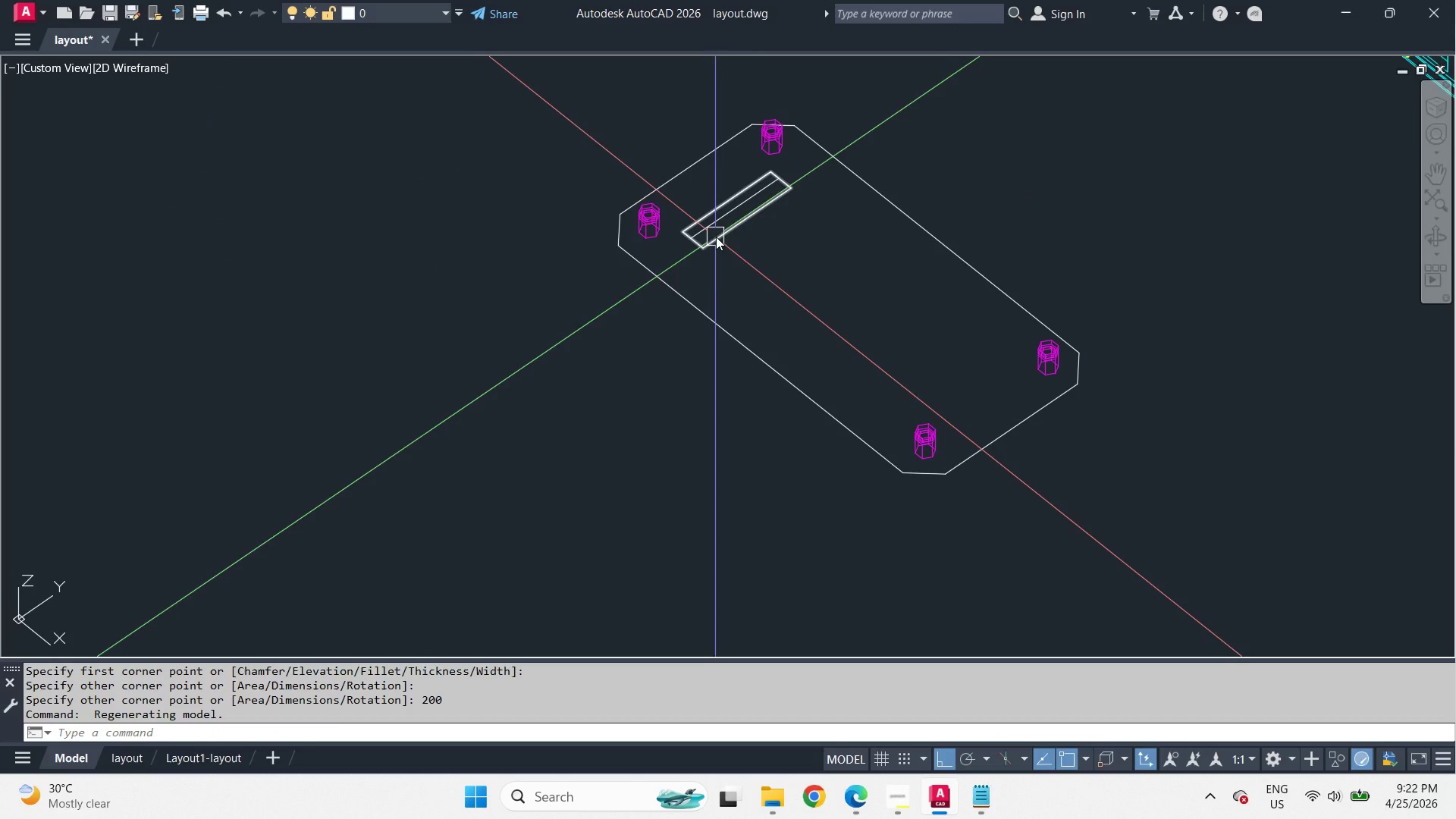 
scroll: coordinate [750, 221], scroll_direction: down, amount: 3.0
 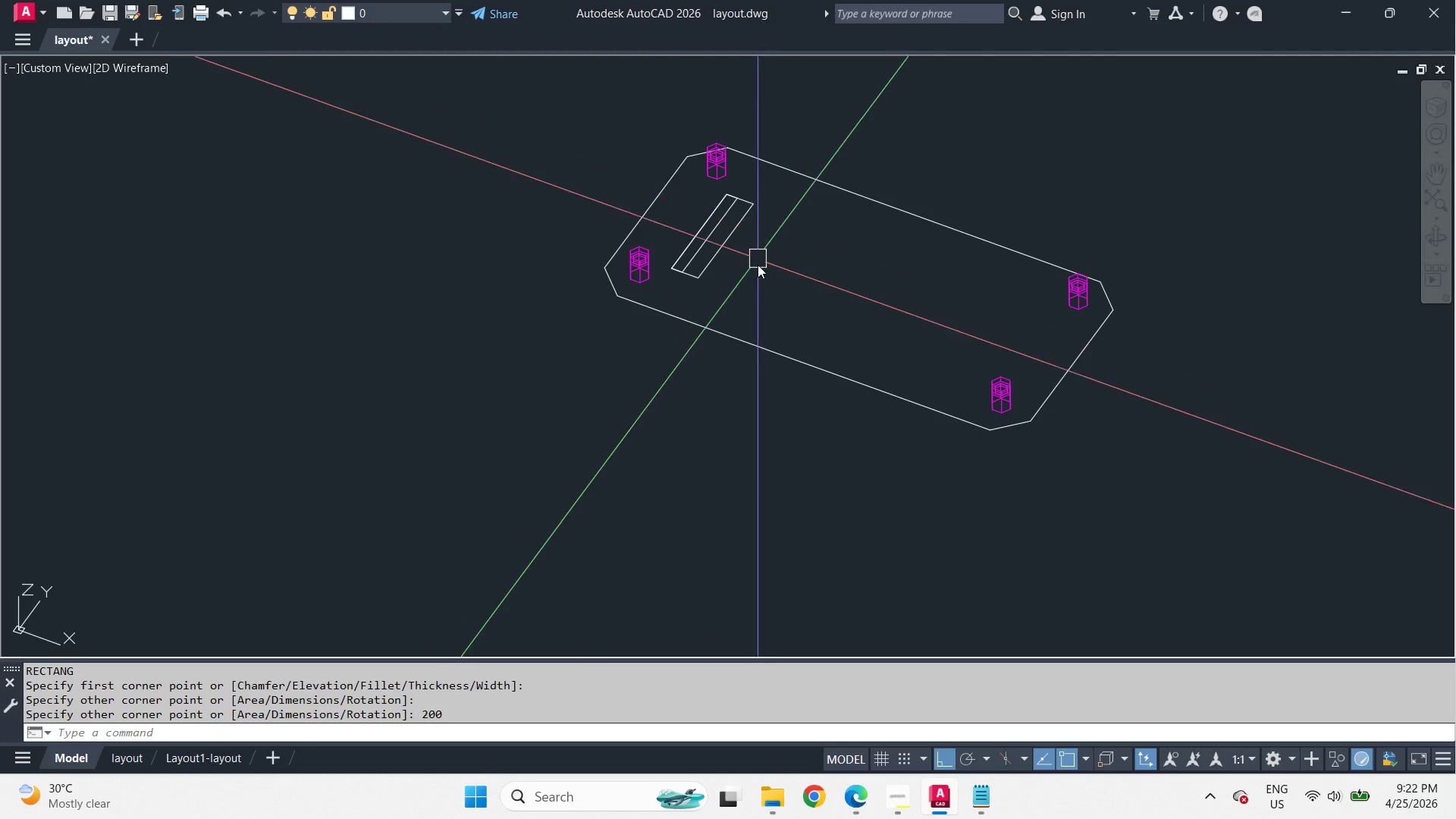 
left_click([719, 237])
 